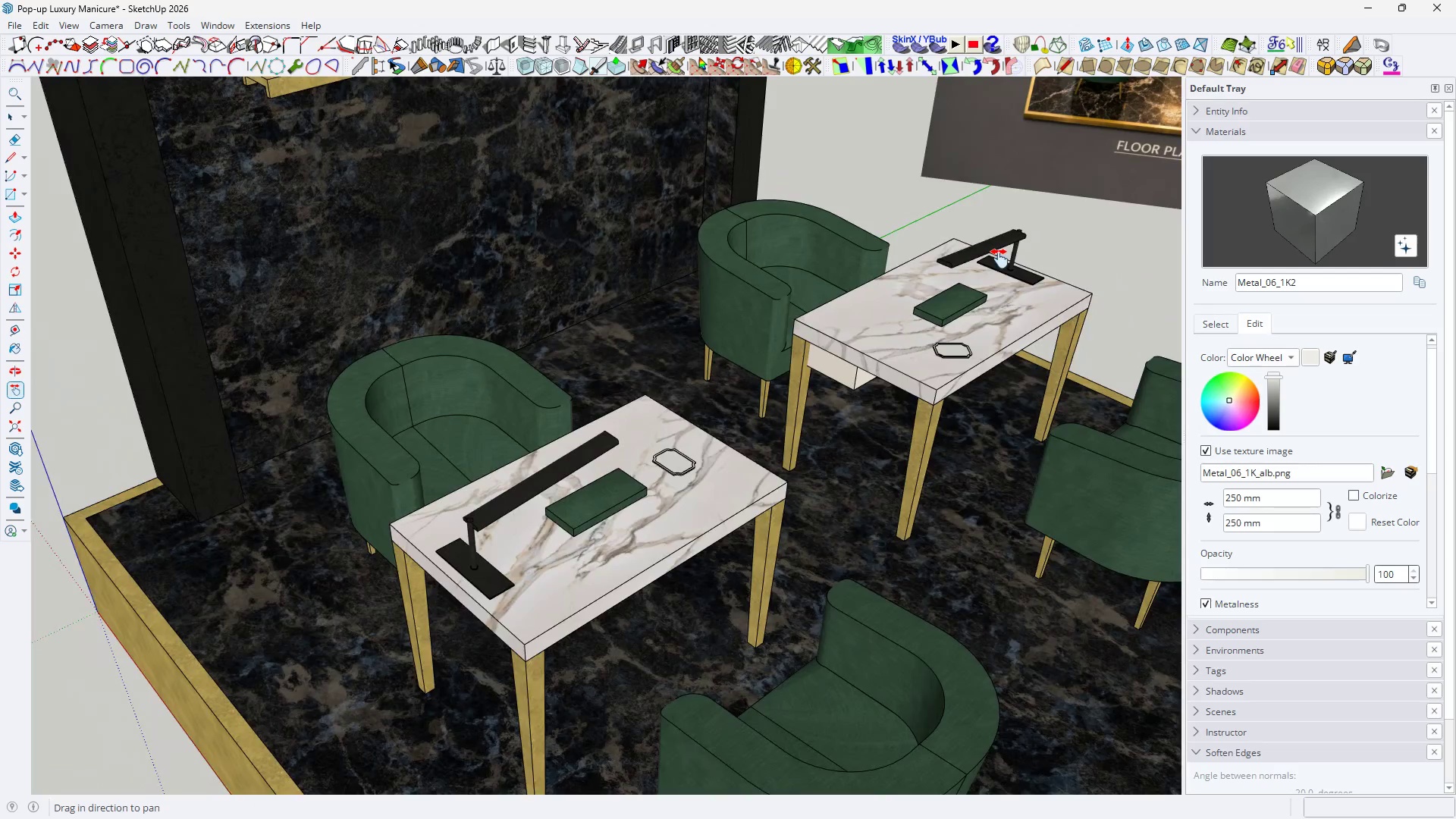 
type(HHH)
 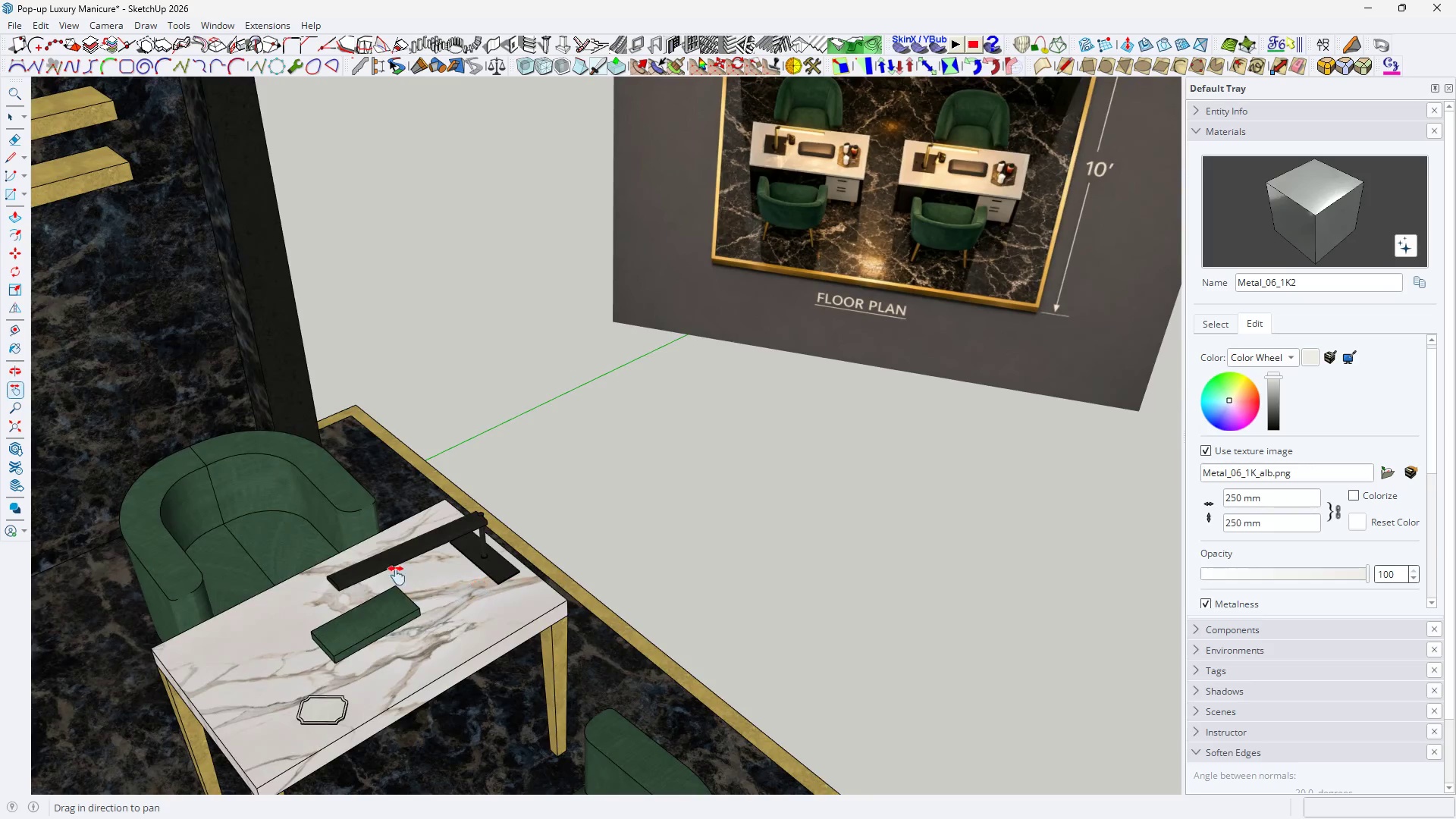 
left_click_drag(start_coordinate=[409, 564], to_coordinate=[768, 412])
 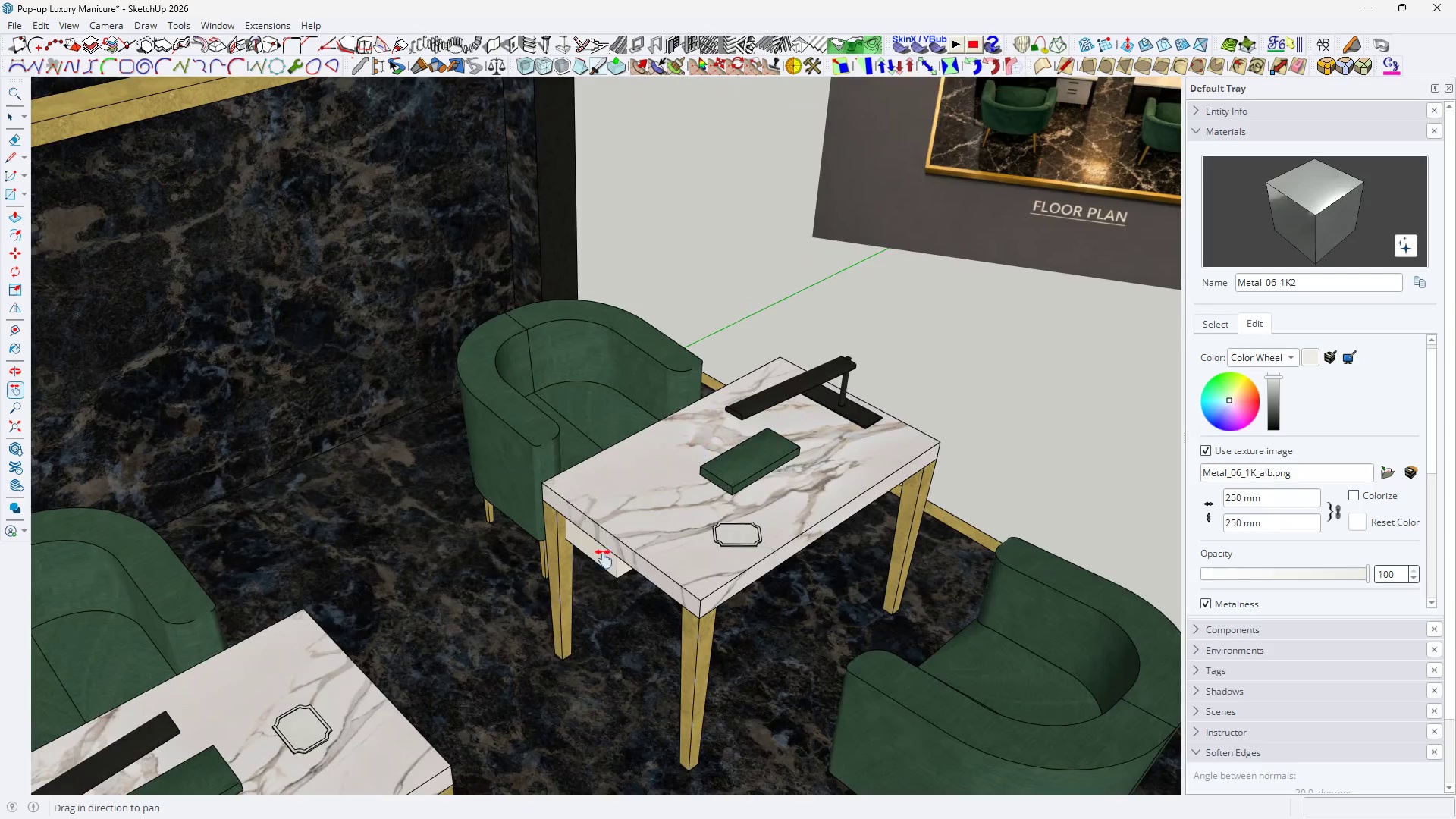 
scroll: coordinate [857, 148], scroll_direction: up, amount: 1.0
 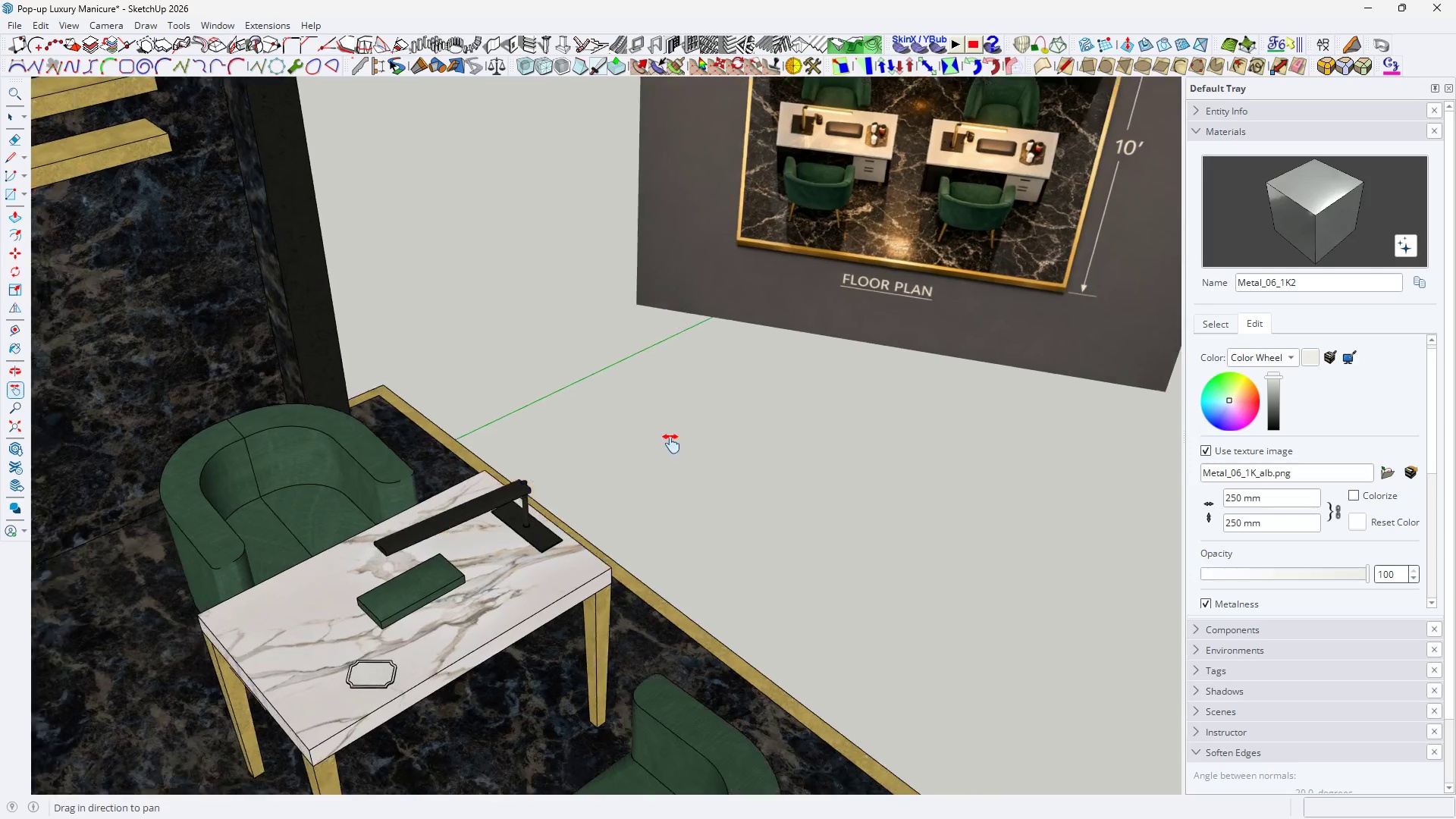 
left_click_drag(start_coordinate=[560, 599], to_coordinate=[636, 480])
 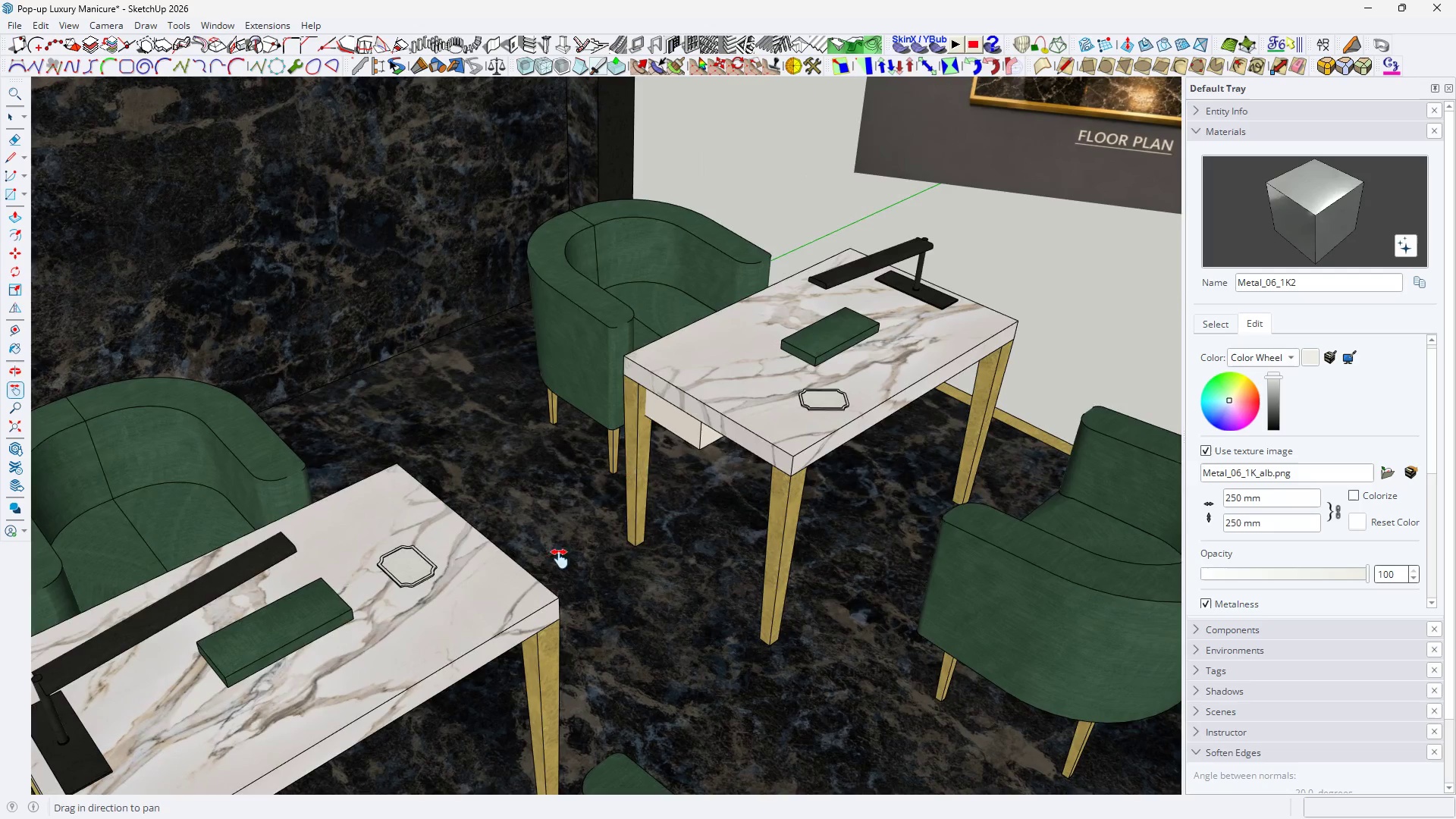 
key(Space)
 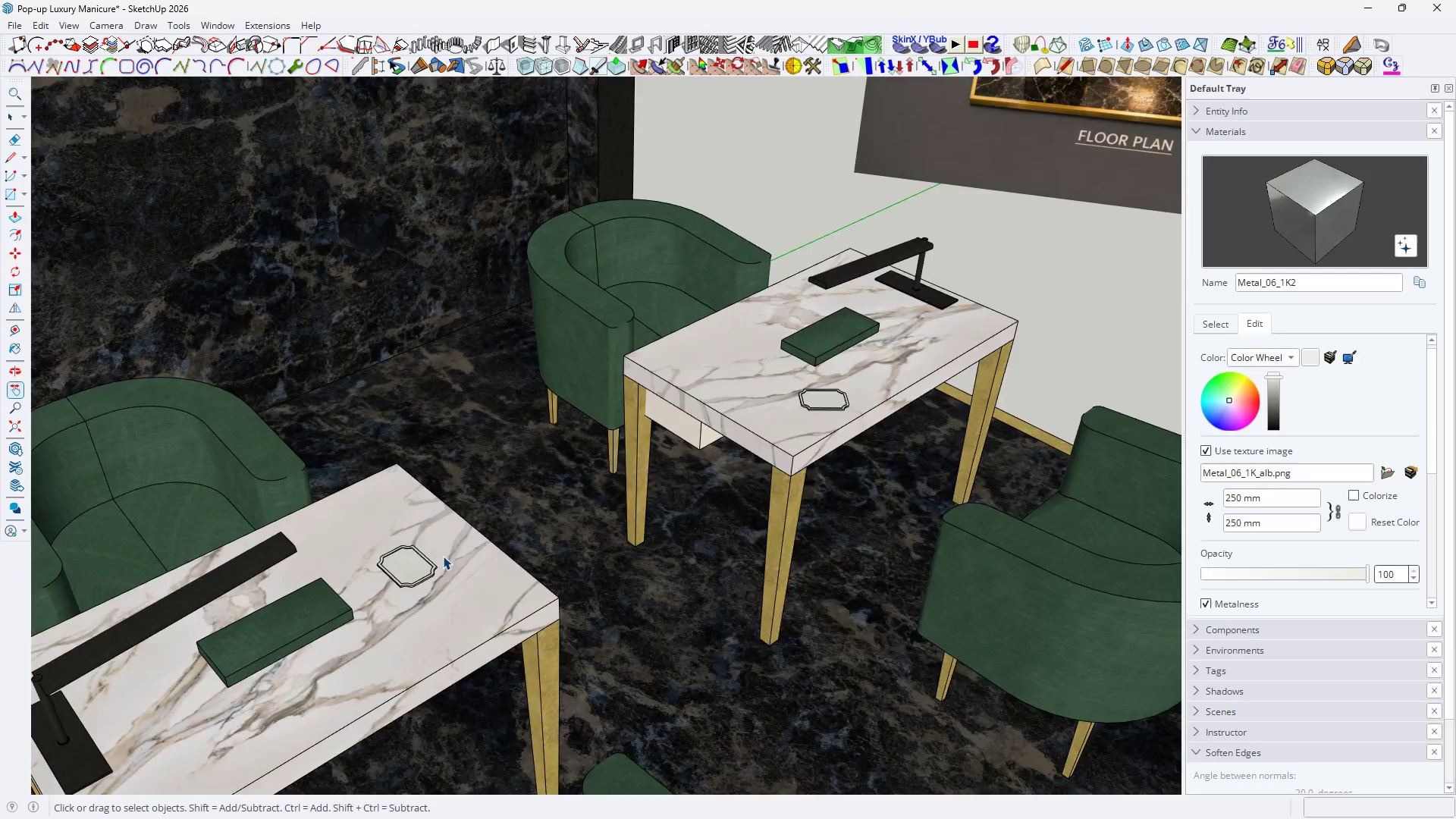 
left_click([376, 568])
 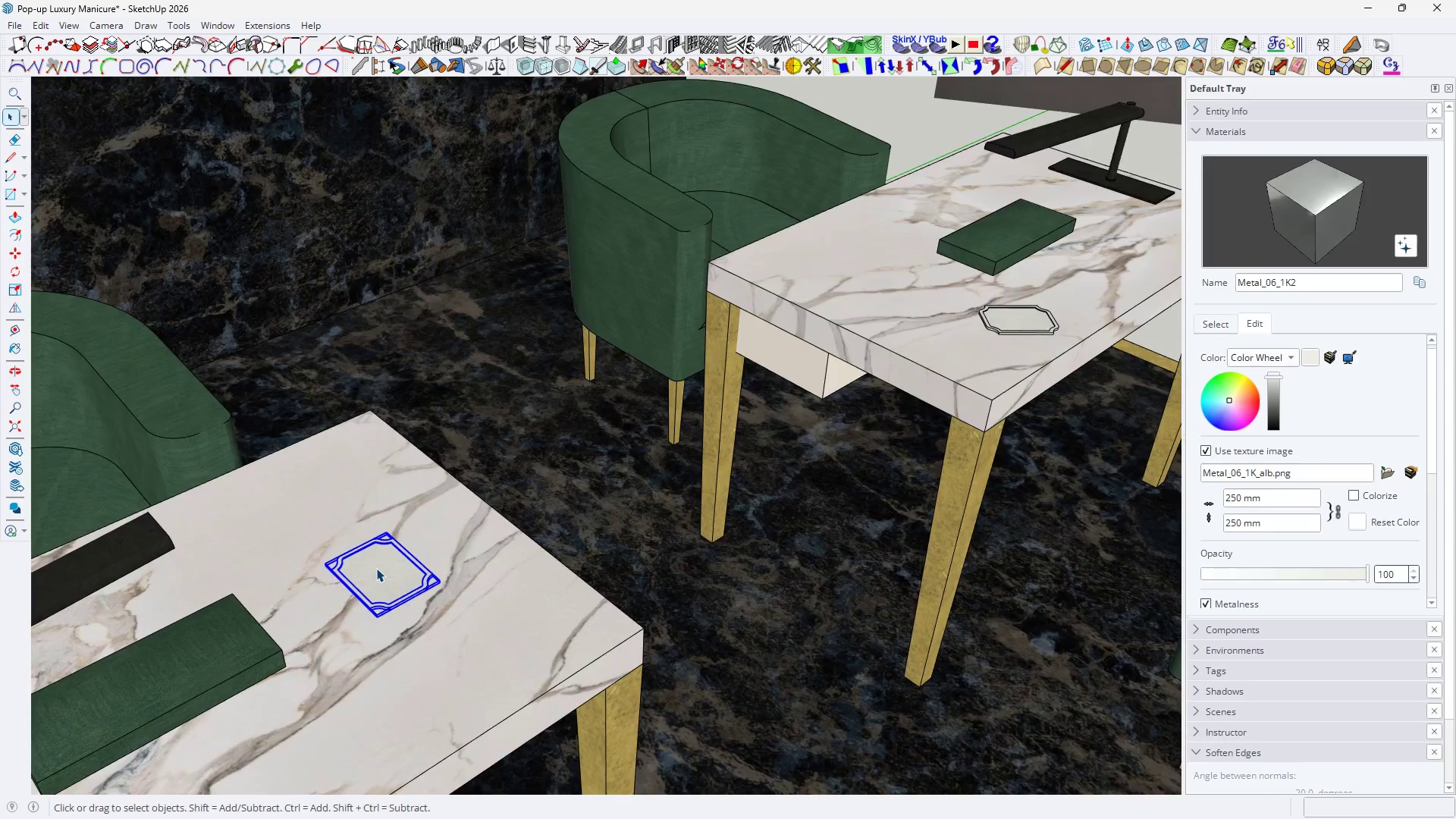 
scroll: coordinate [443, 556], scroll_direction: up, amount: 5.0
 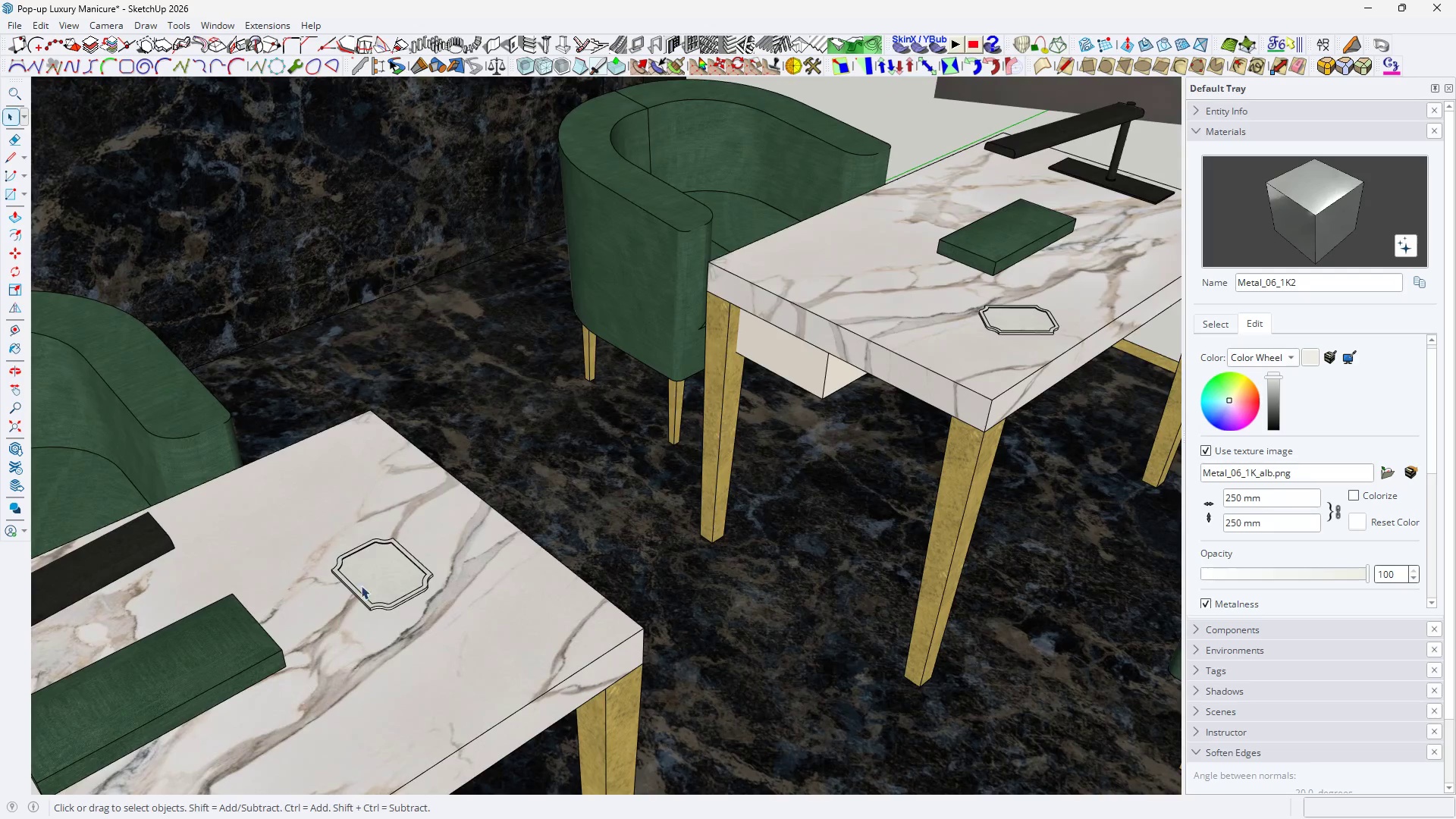 
double_click([376, 568])
 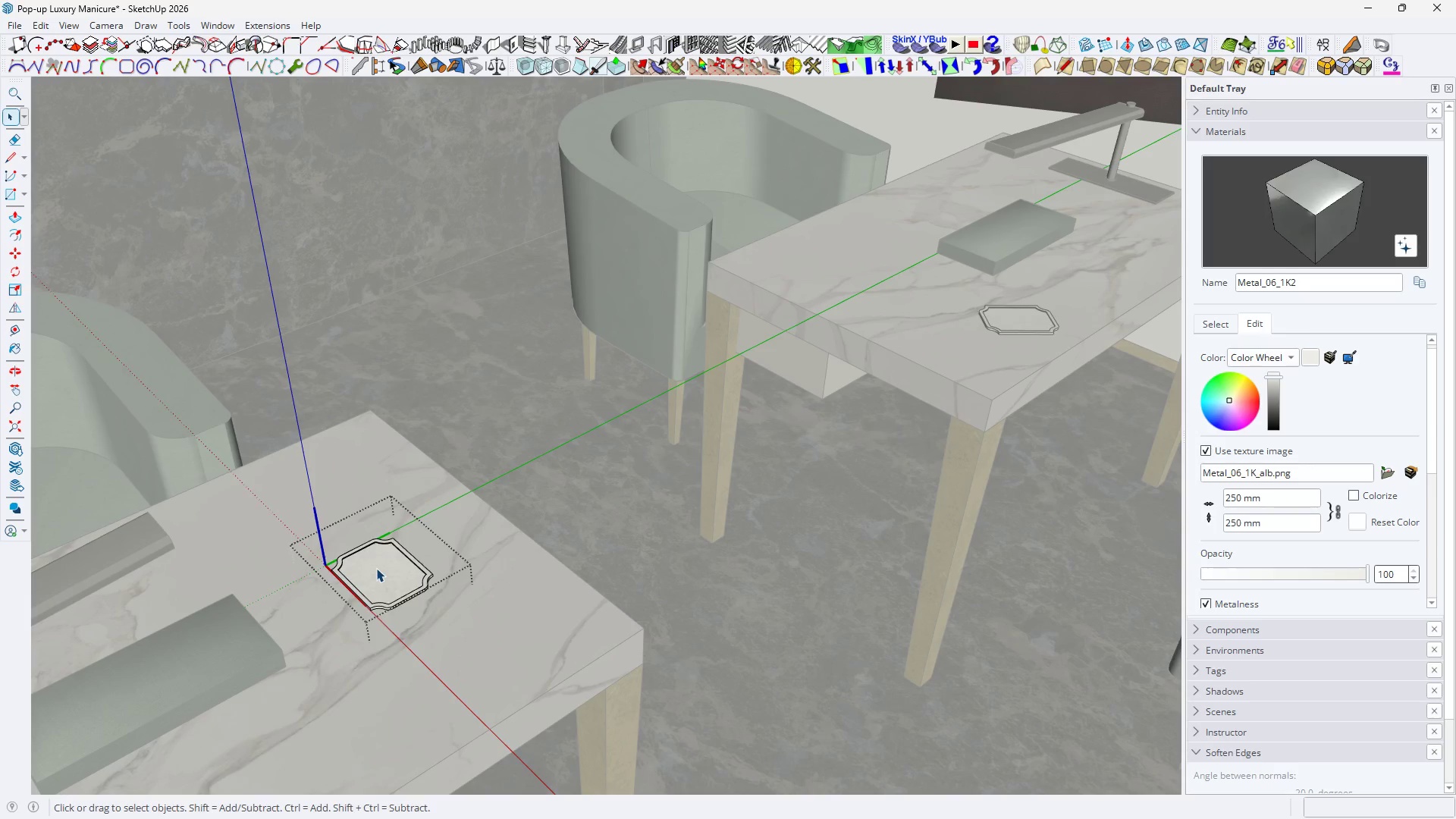 
triple_click([376, 568])
 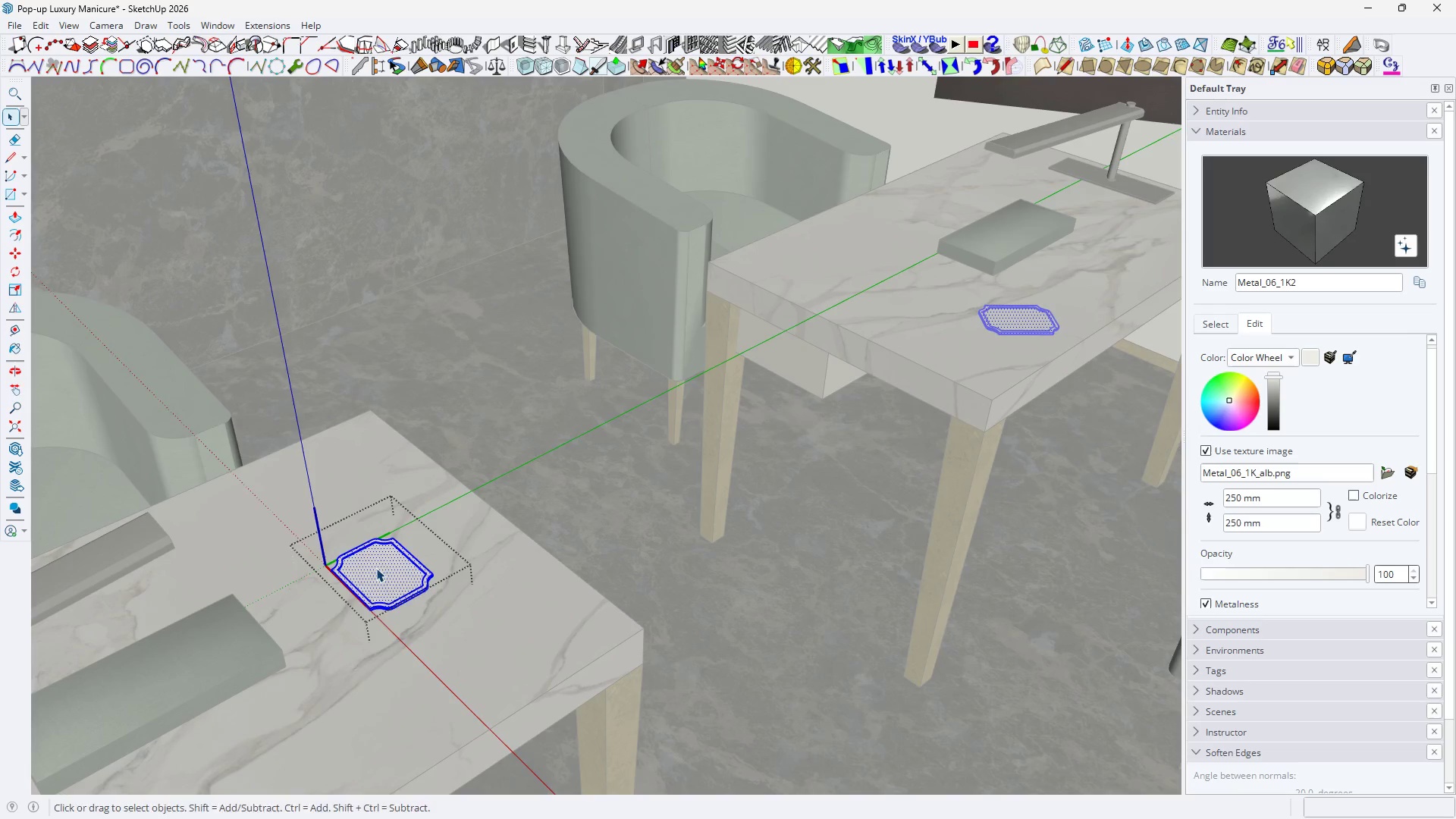 
key(H)
 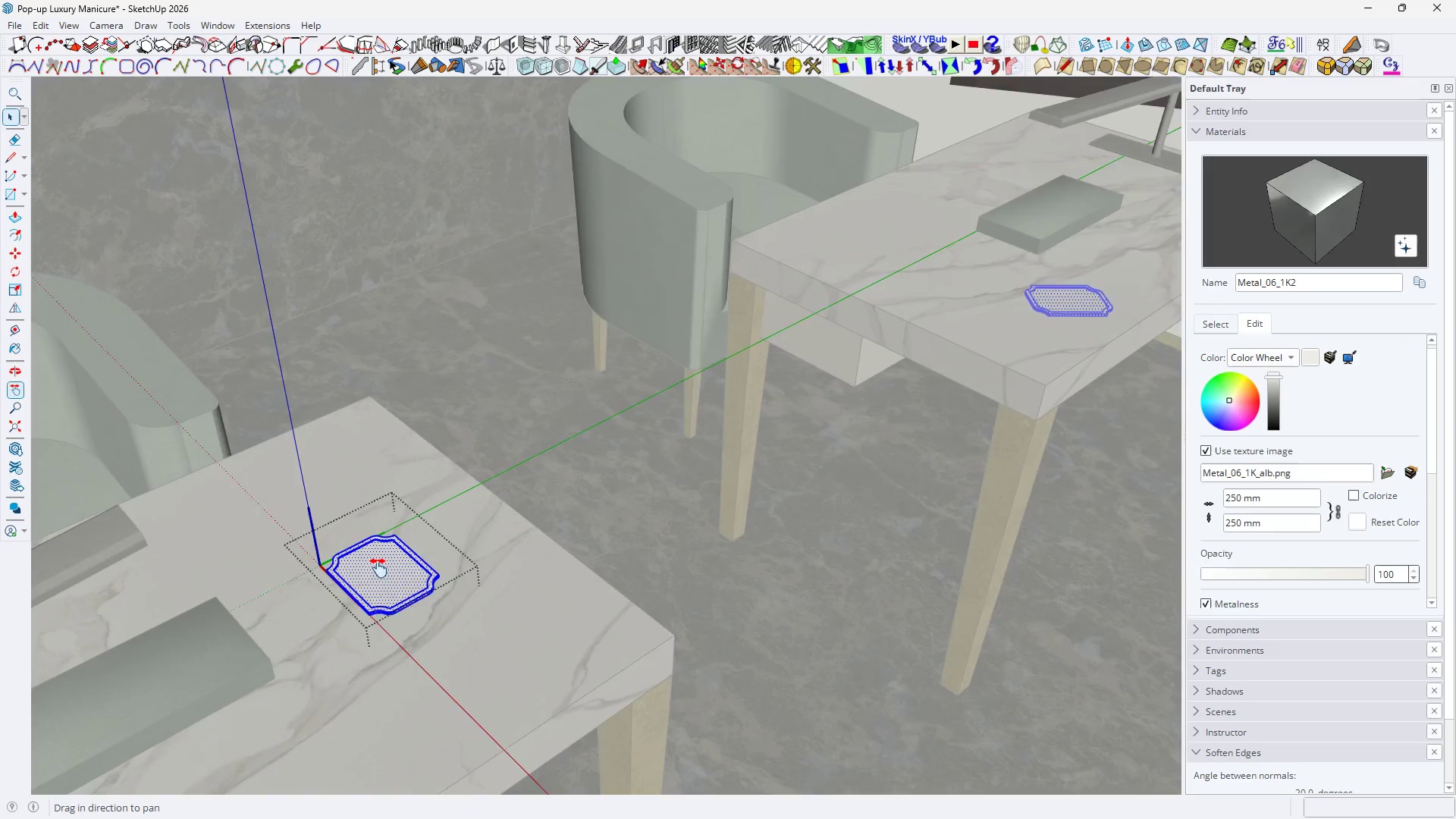 
key(H)
 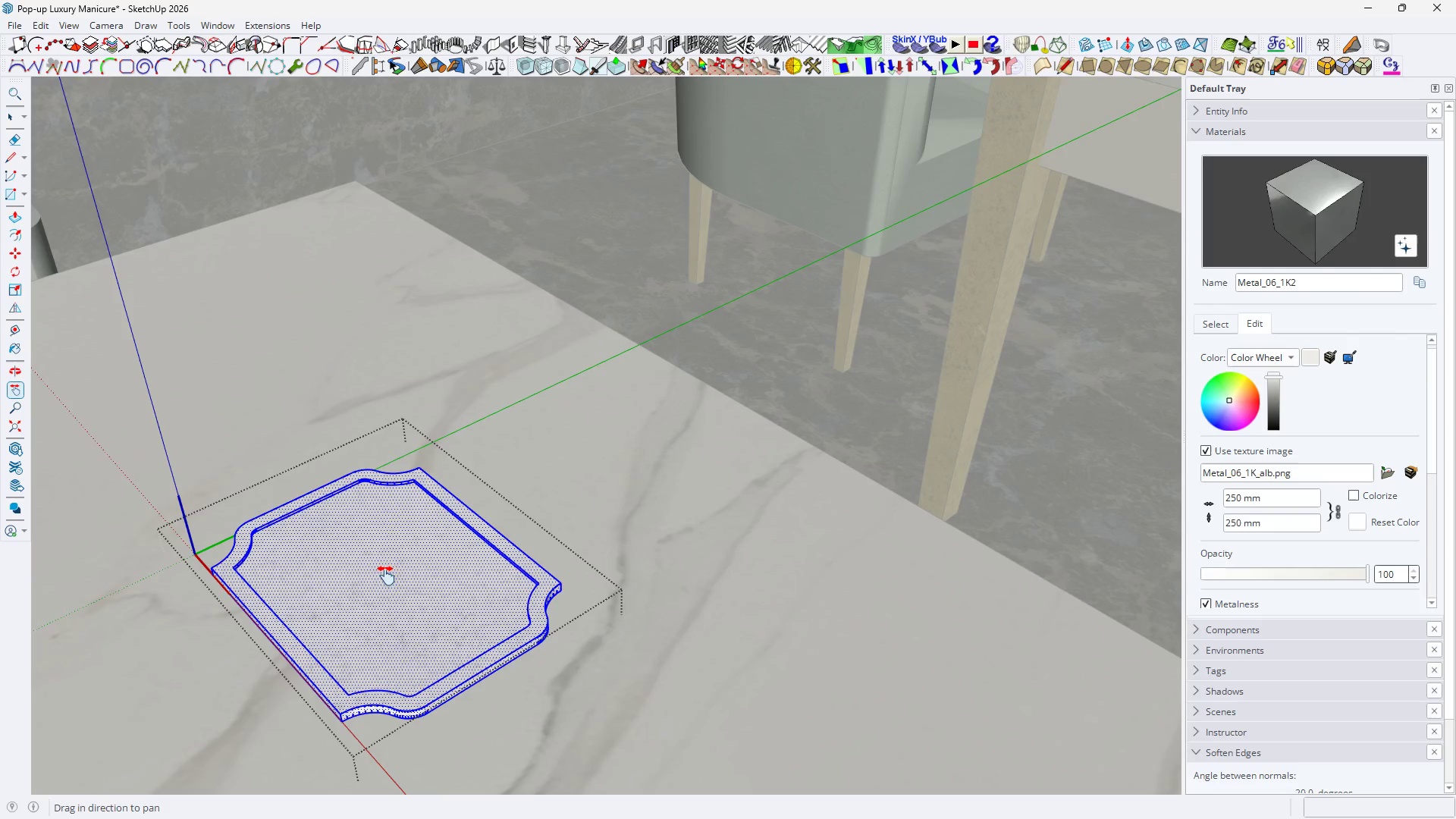 
 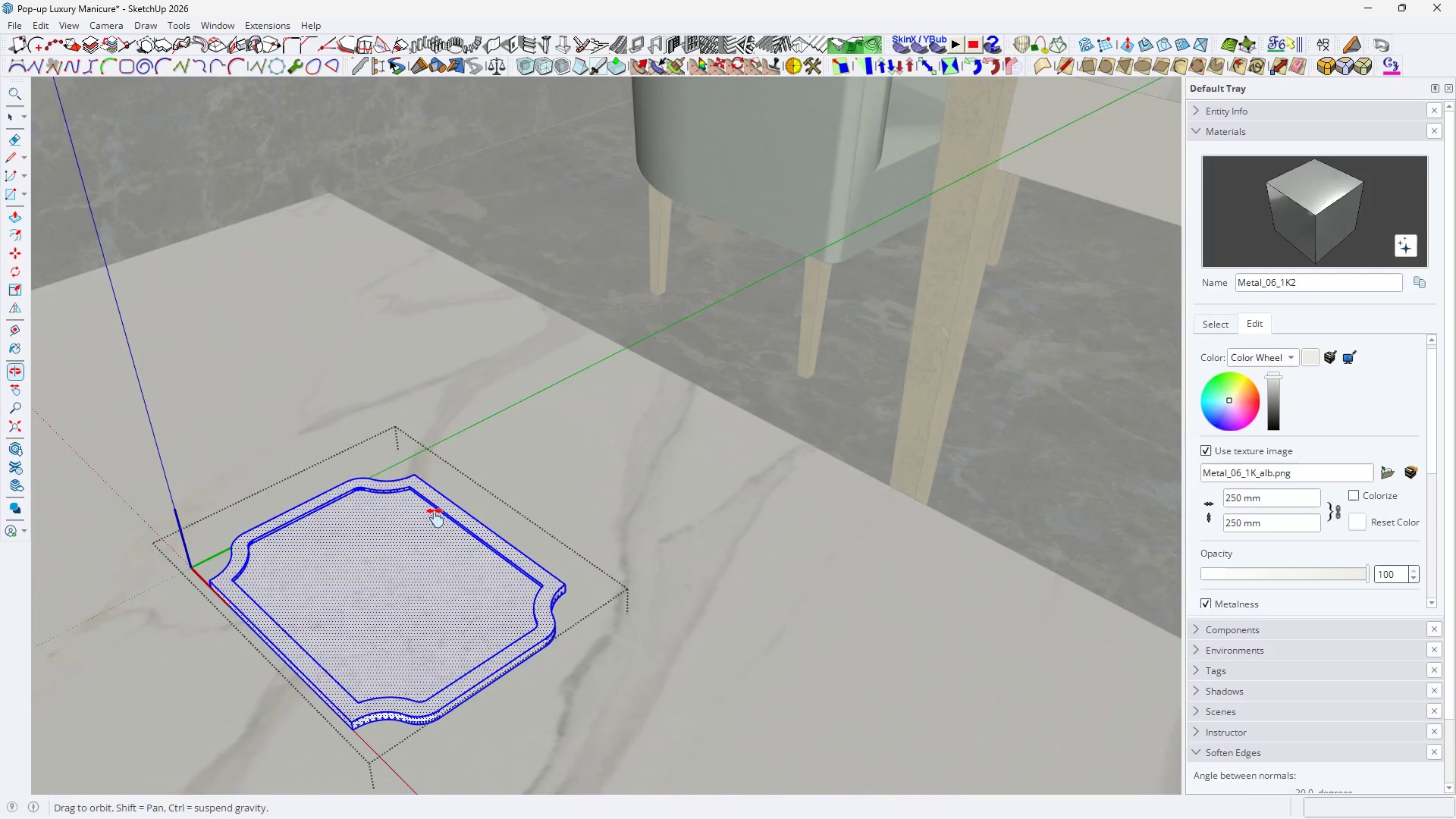 
scroll: coordinate [386, 575], scroll_direction: up, amount: 12.0
 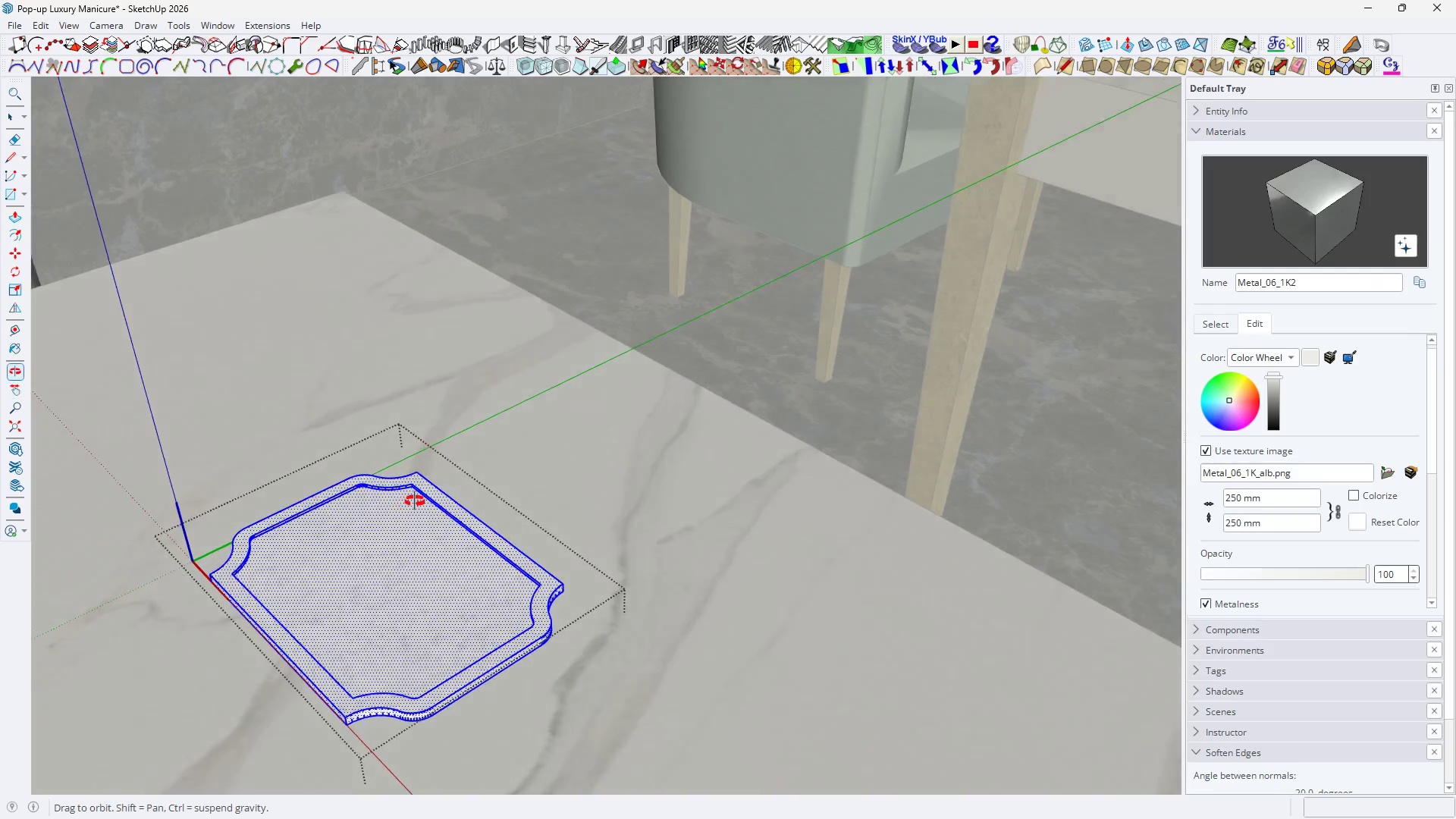 
key(Space)
 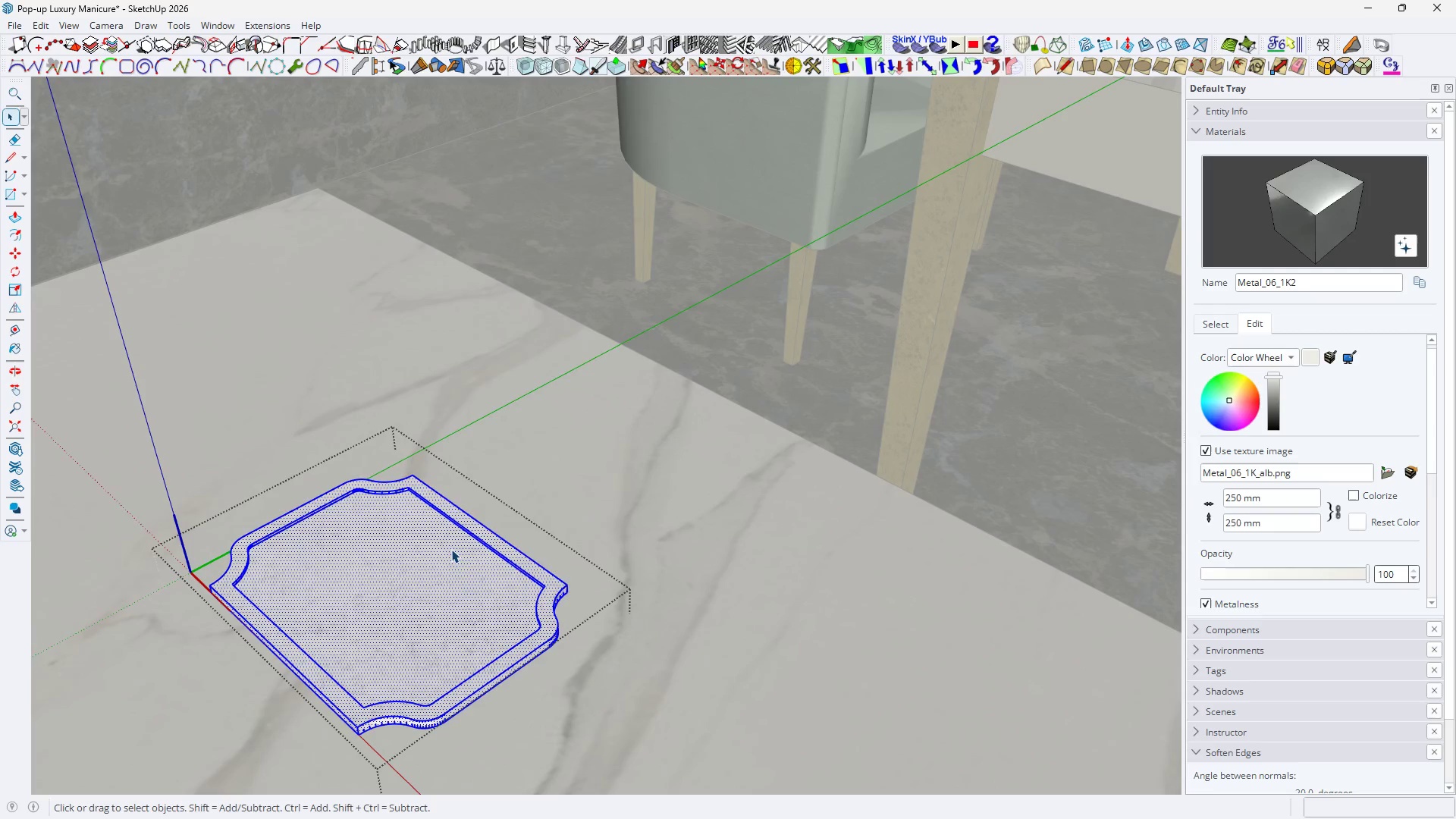 
right_click([451, 549])
 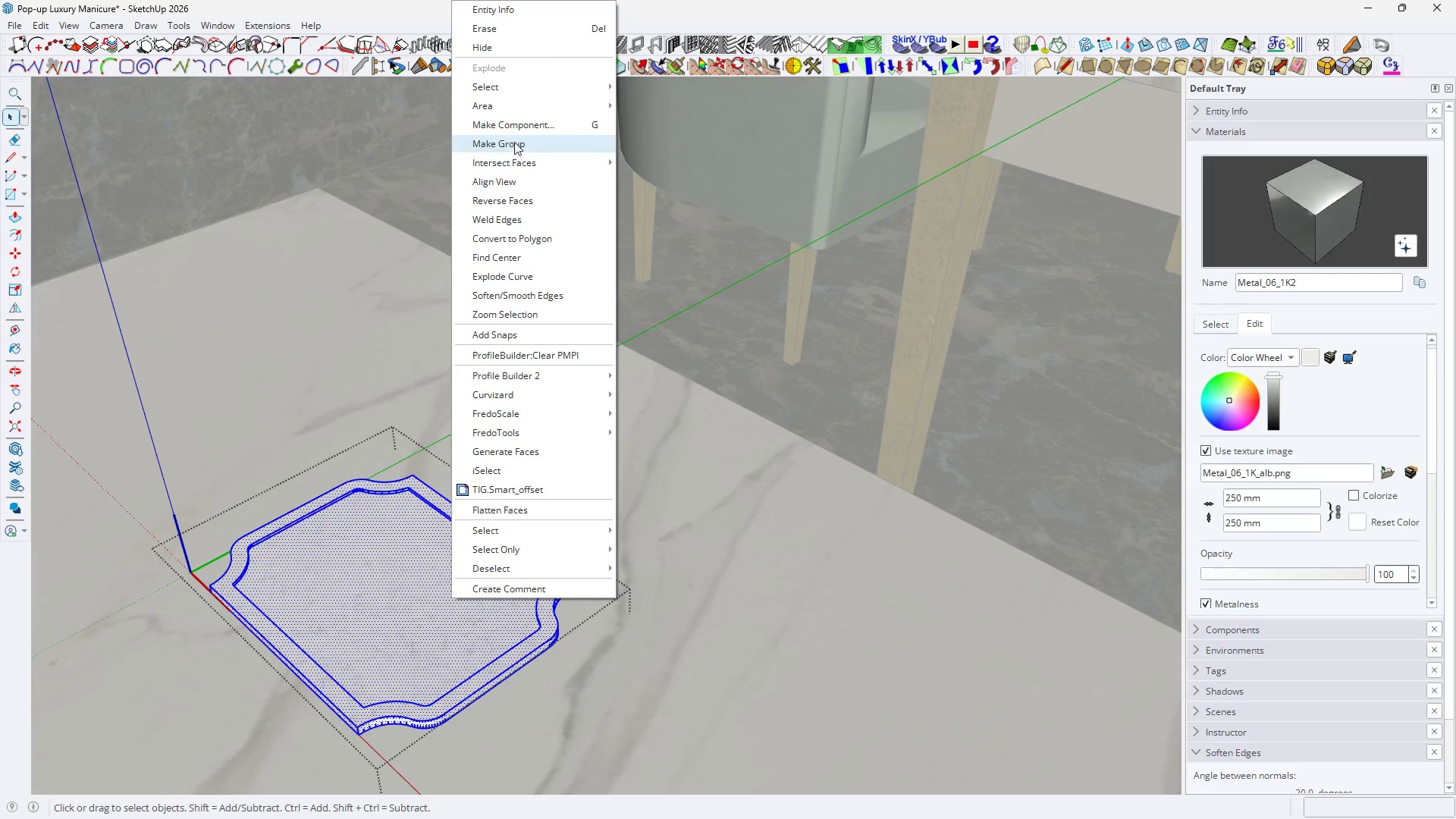 
left_click([513, 136])
 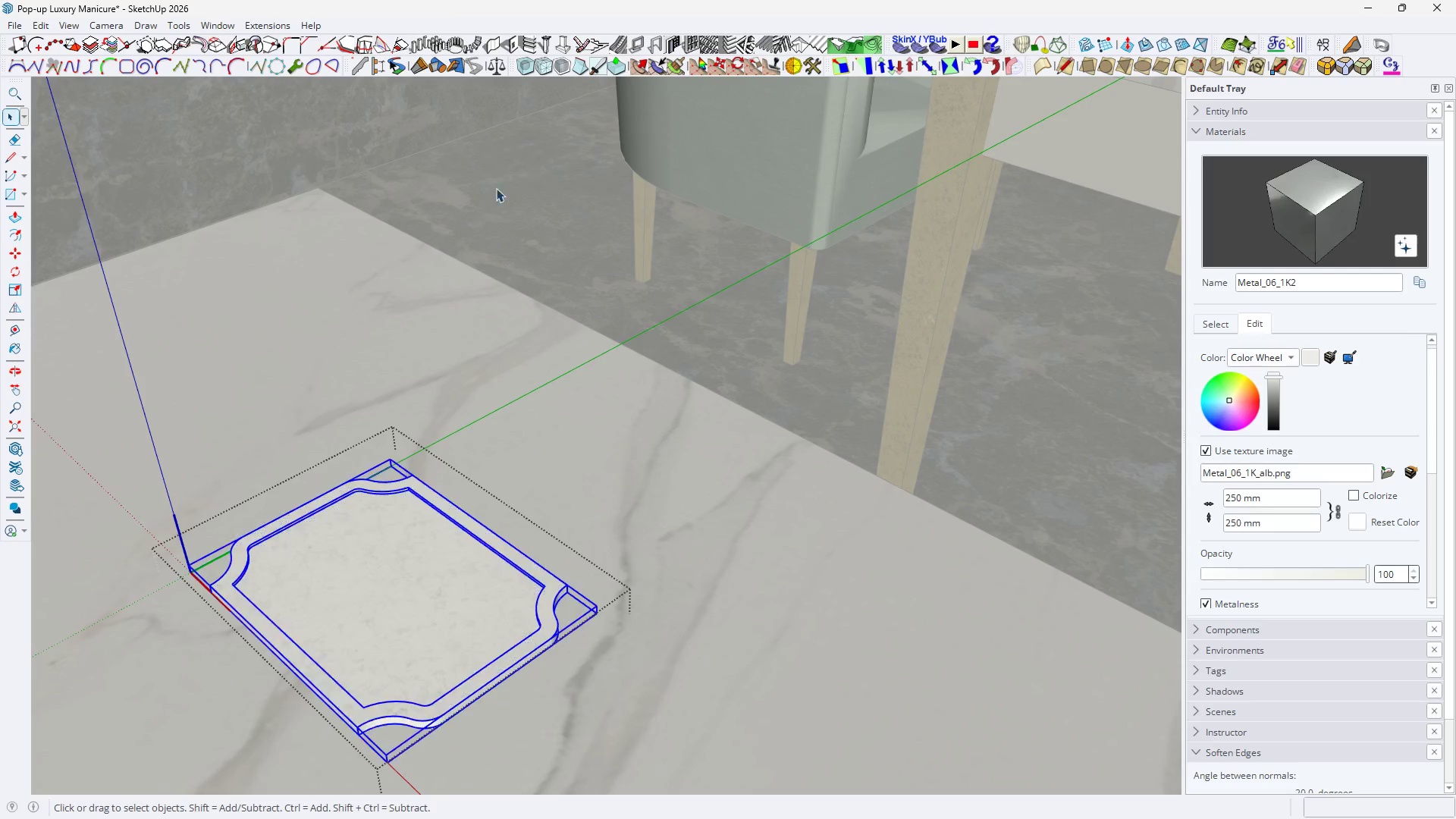 
key(H)
 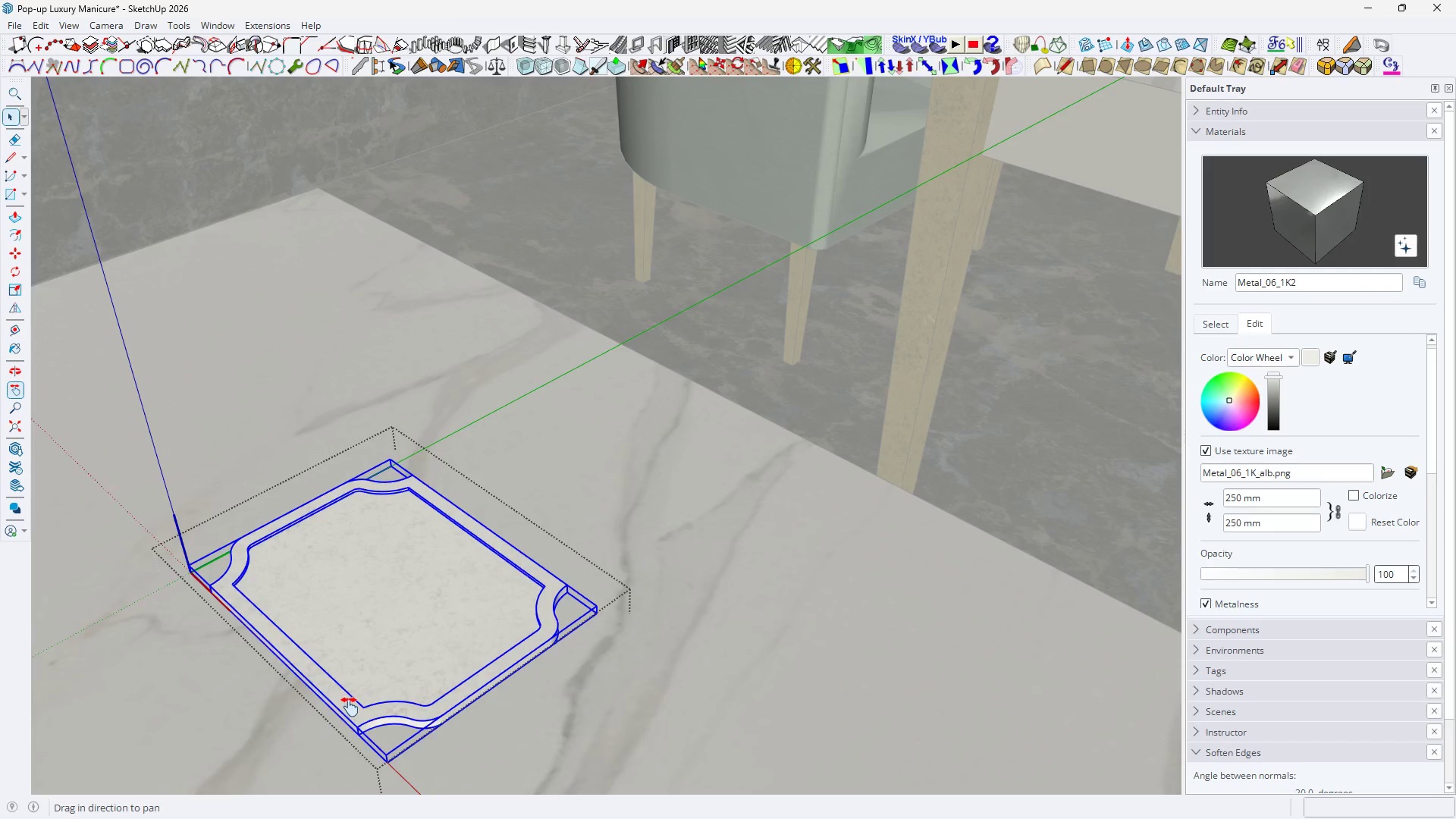 
left_click_drag(start_coordinate=[350, 707], to_coordinate=[575, 604])
 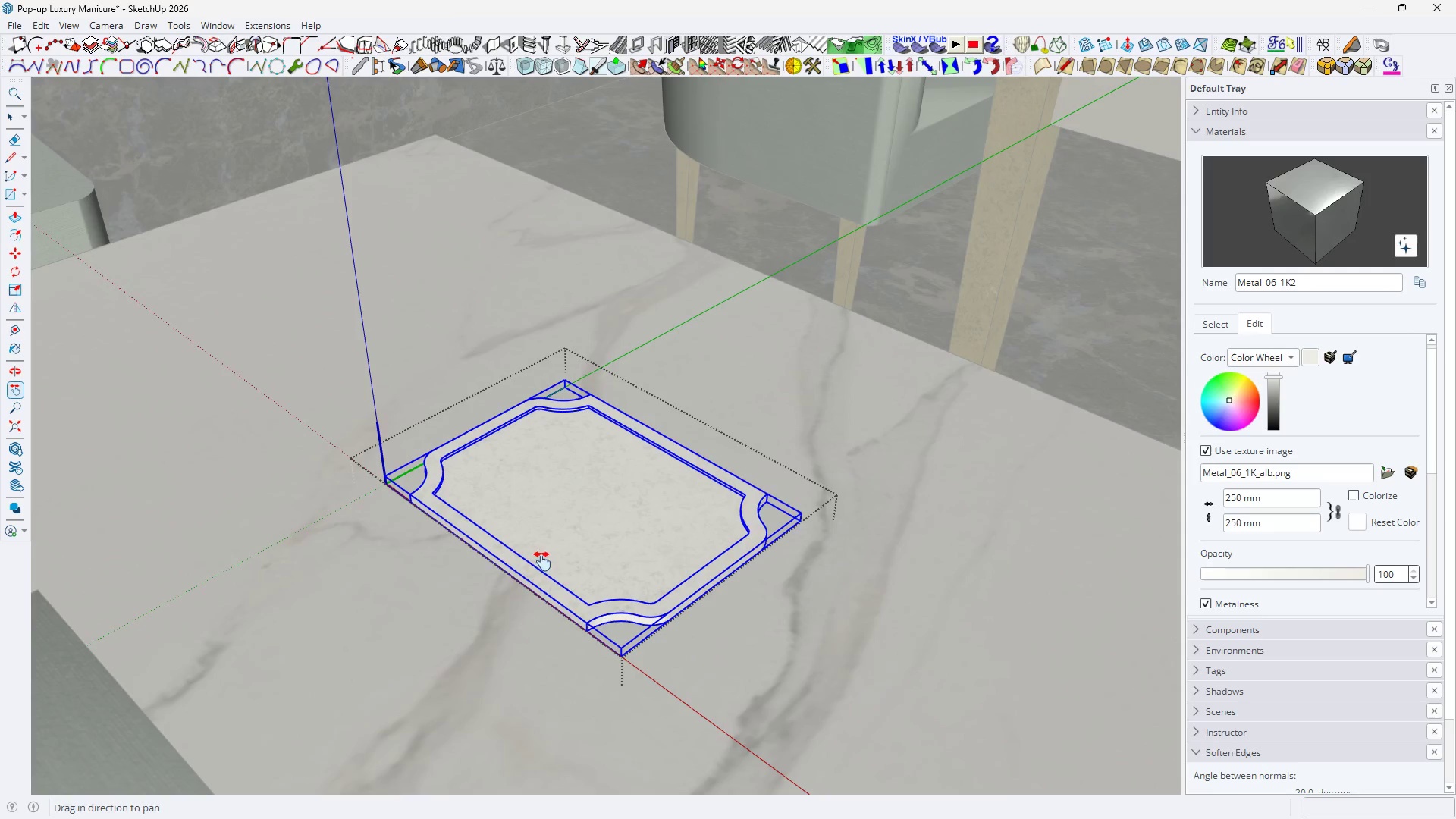 
key(Space)
 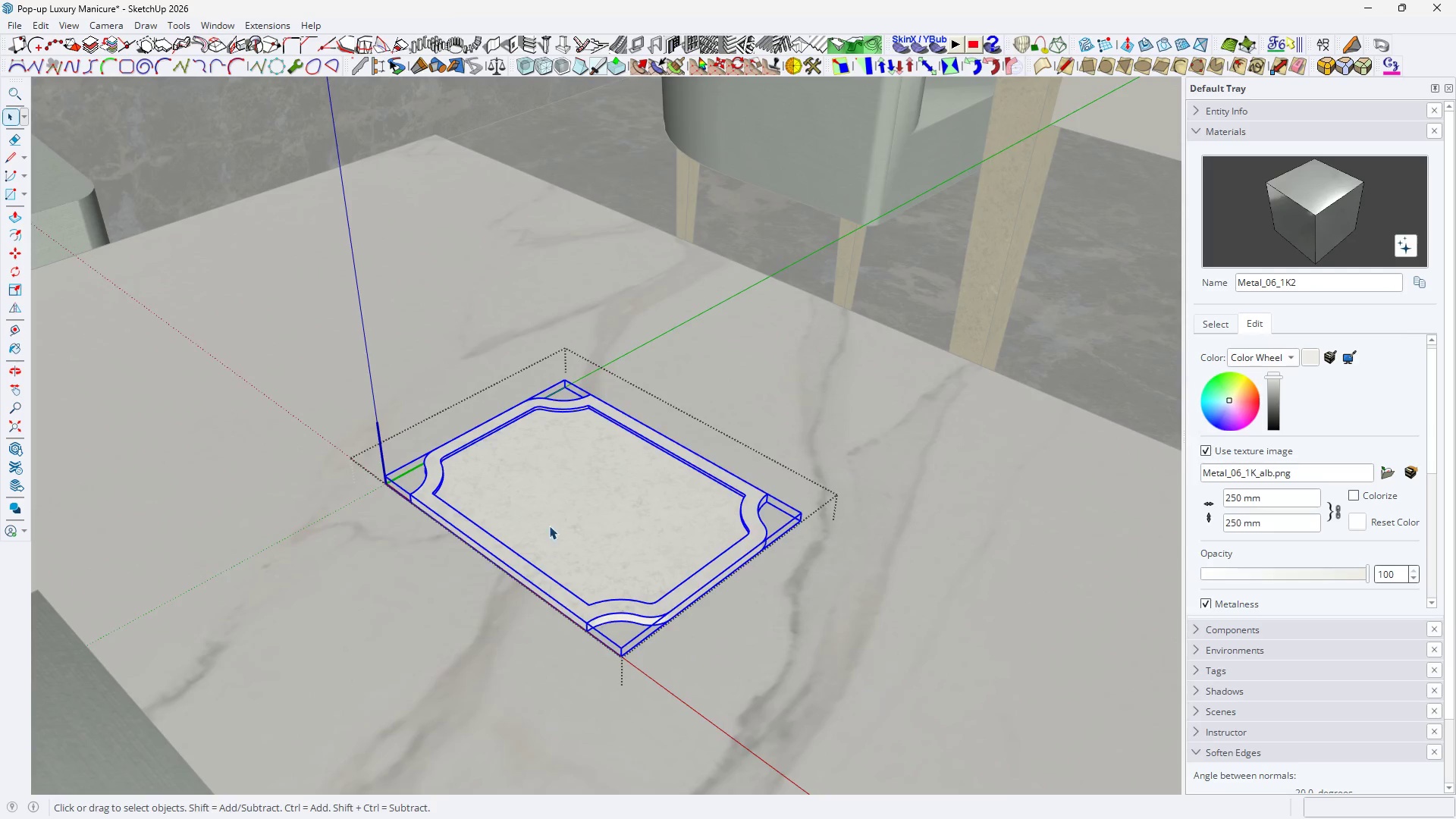 
scroll: coordinate [551, 479], scroll_direction: up, amount: 4.0
 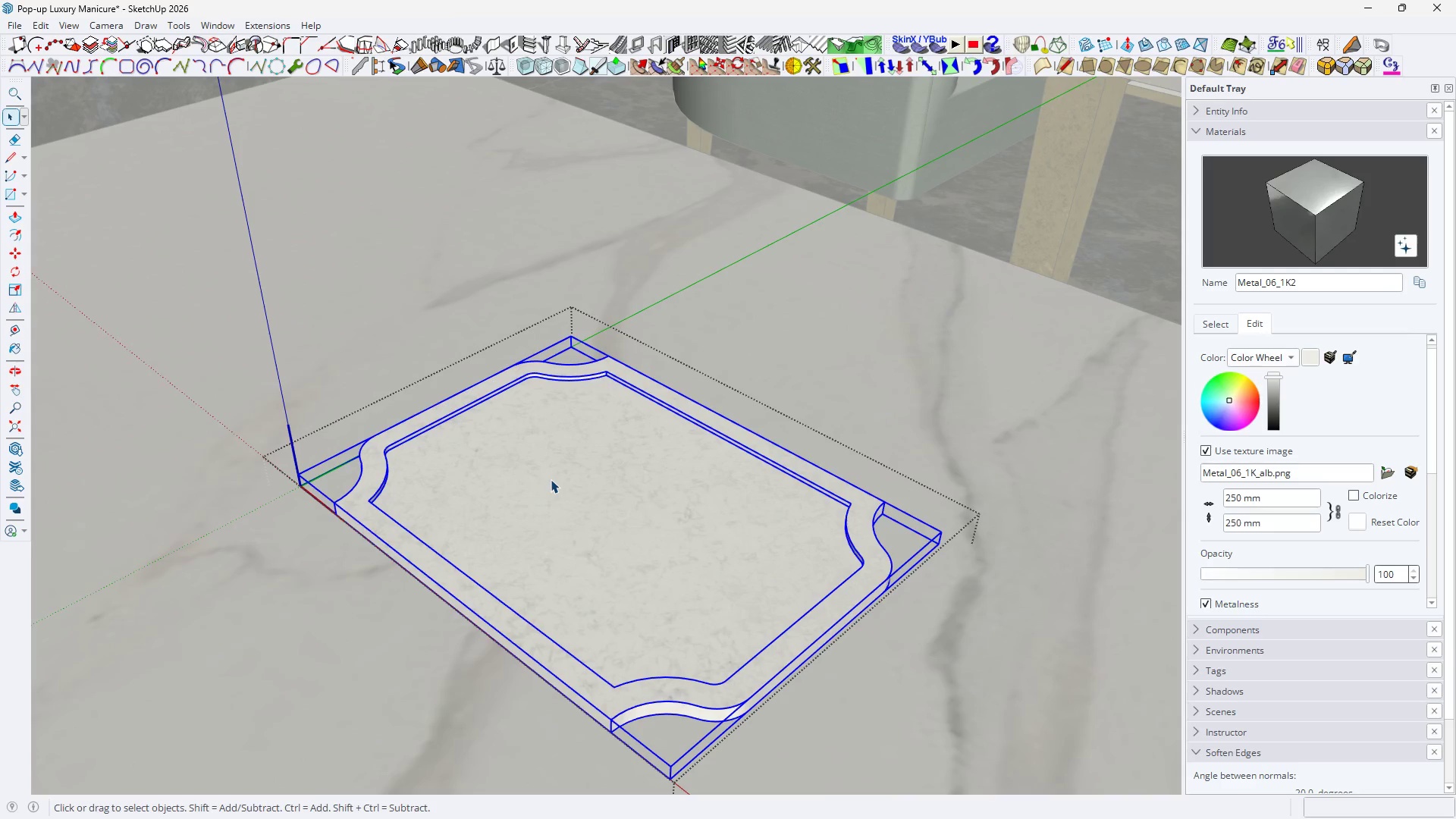 
key(Space)
 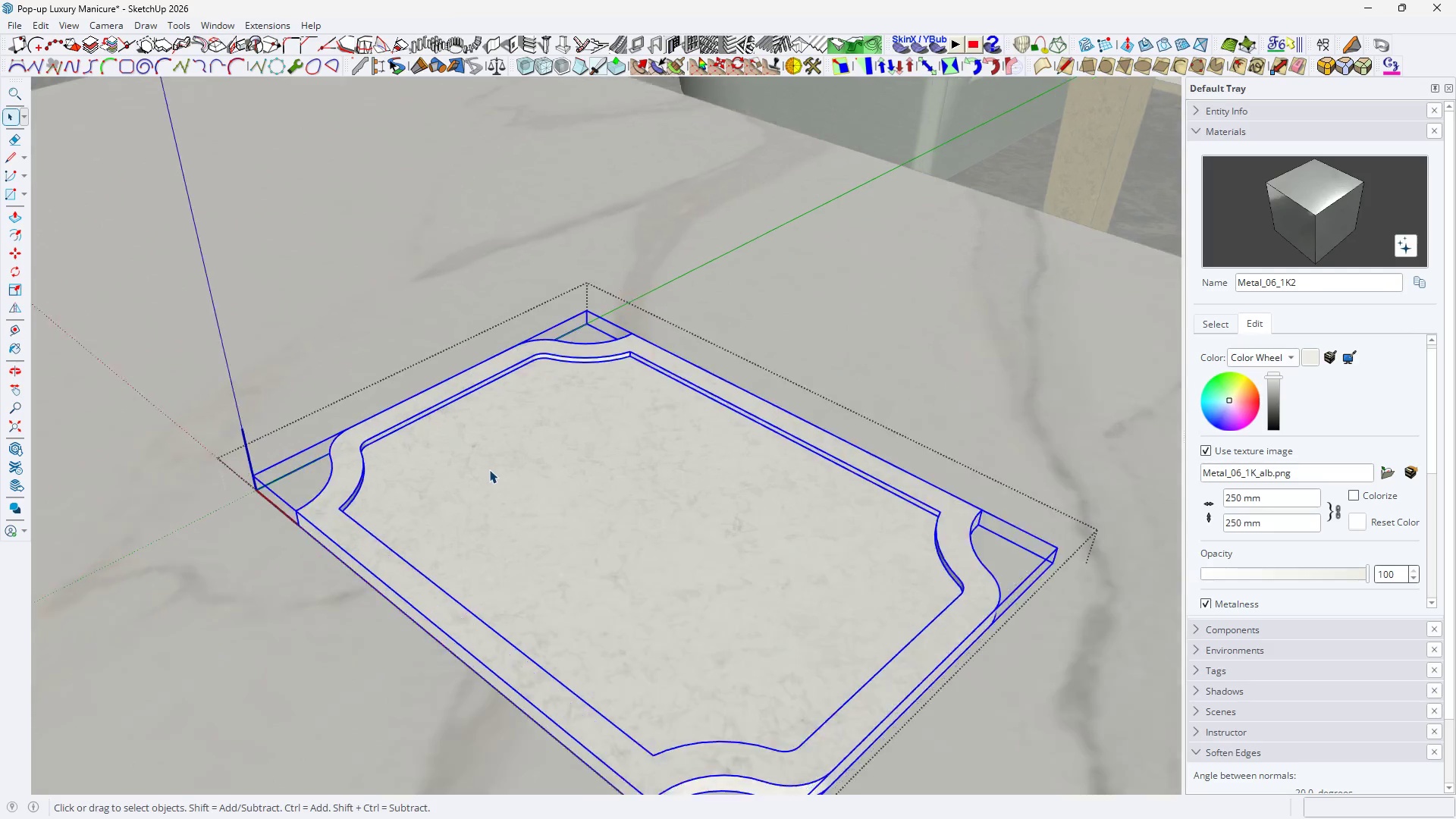 
key(C)
 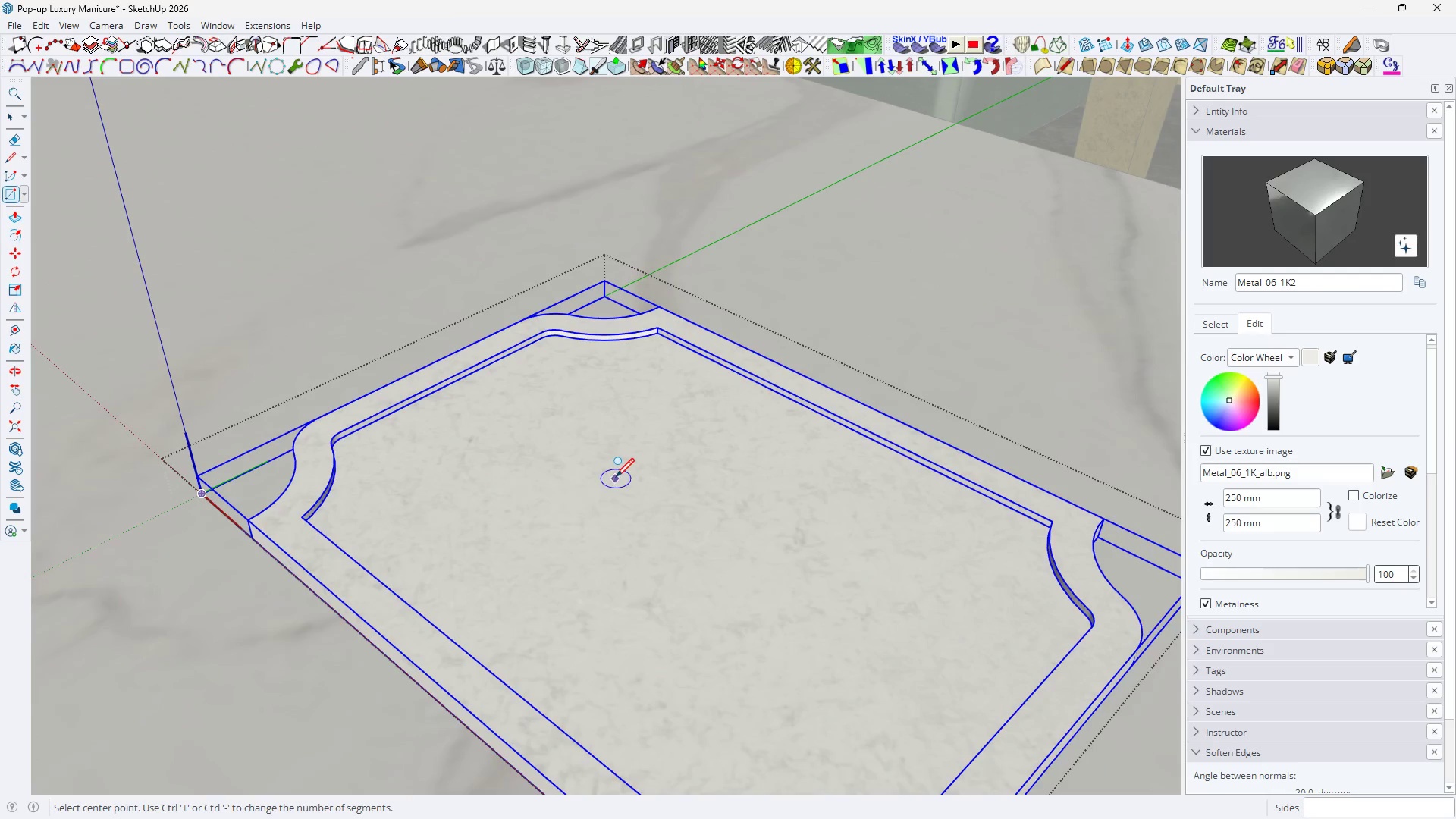 
left_click([616, 479])
 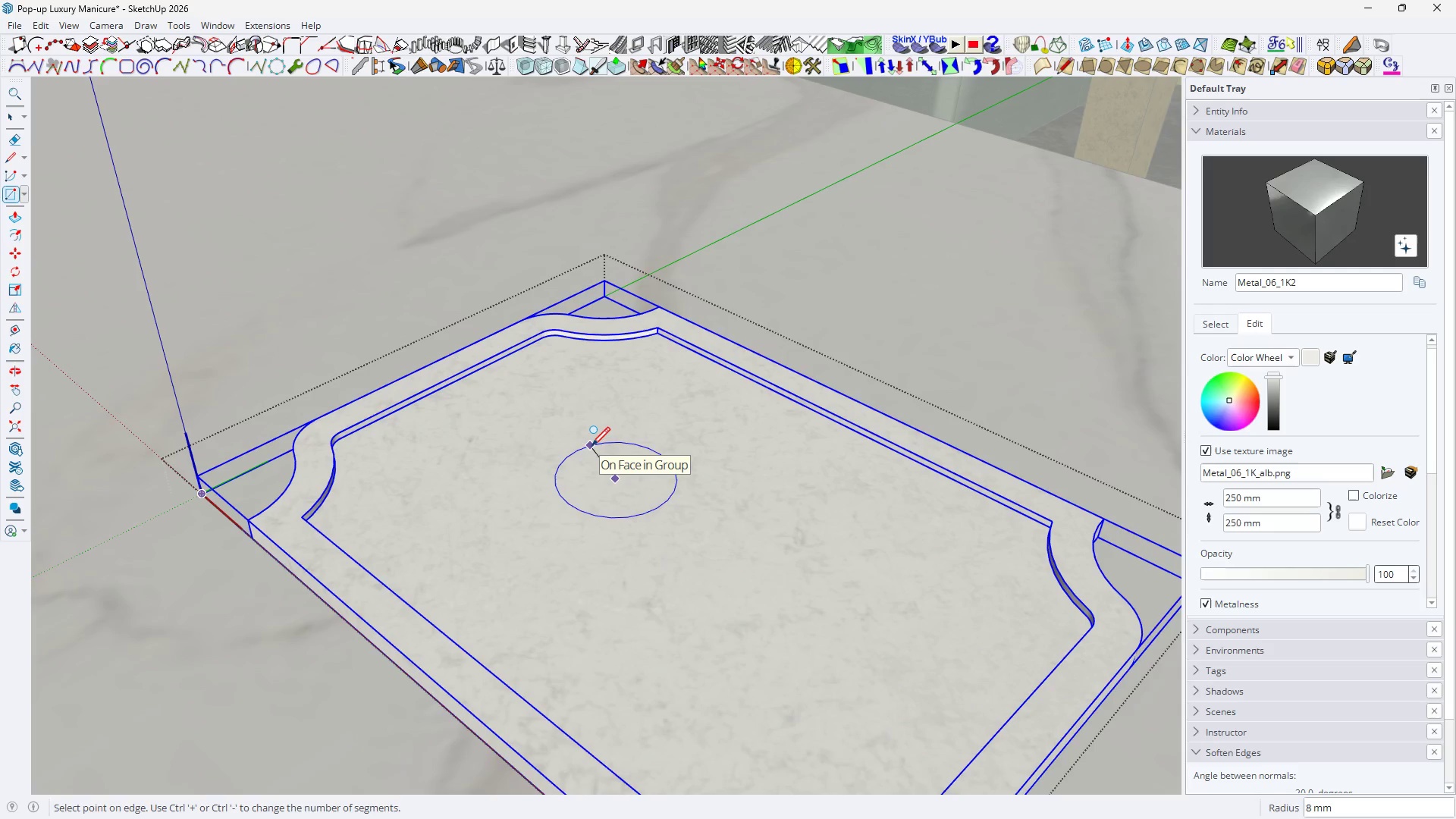 
scroll: coordinate [490, 479], scroll_direction: up, amount: 4.0
 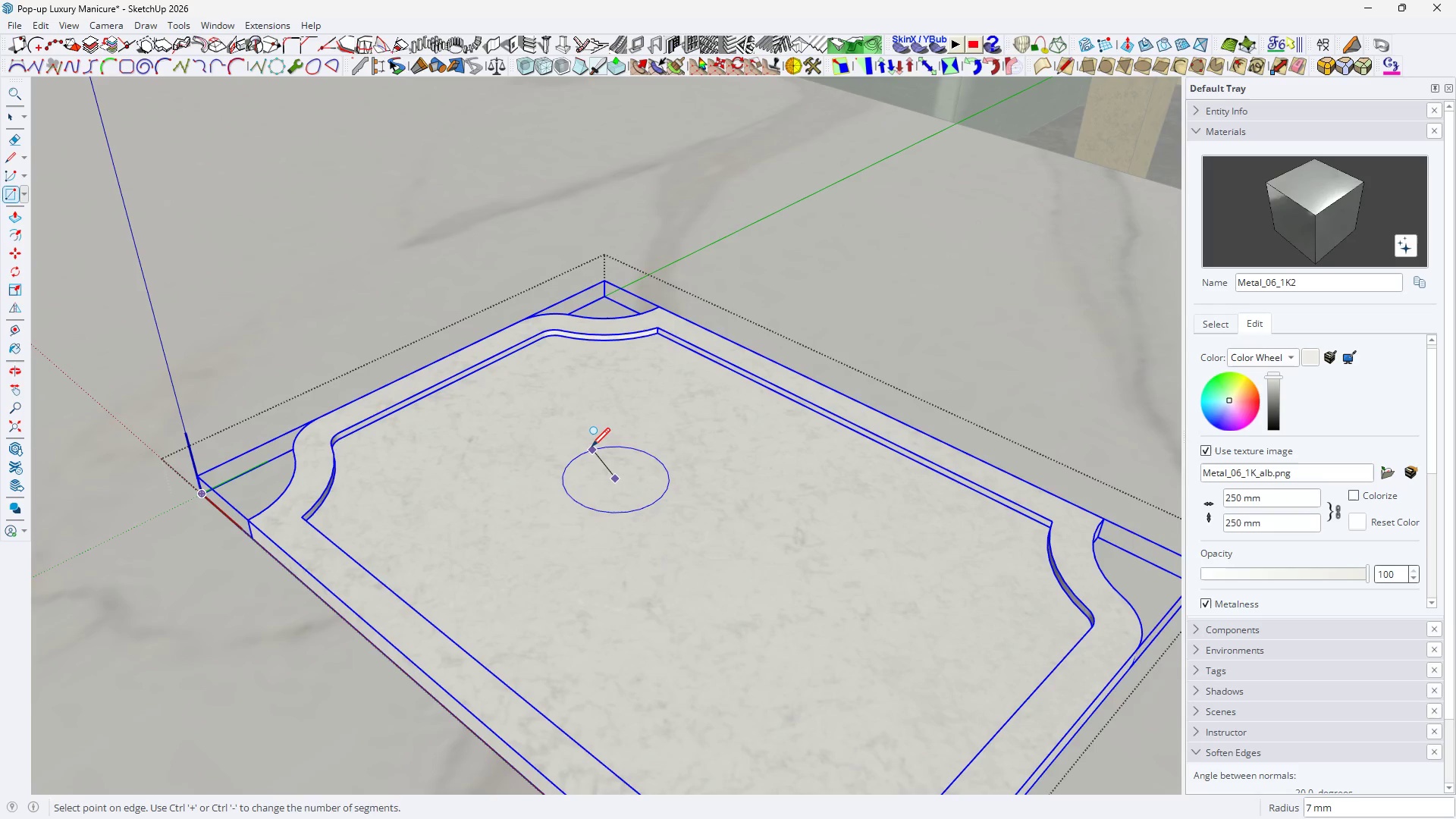 
type(12)
 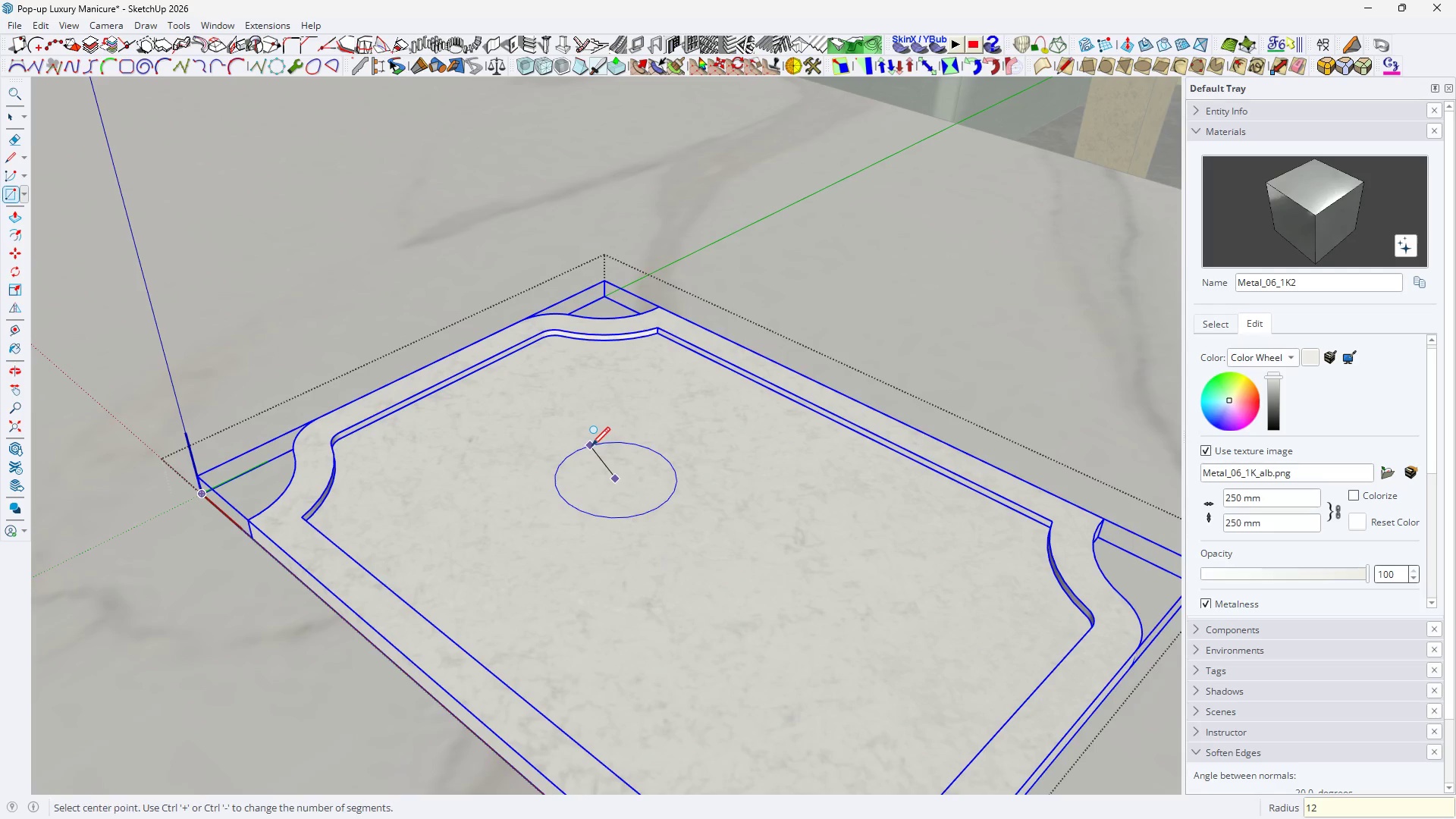 
key(Enter)
 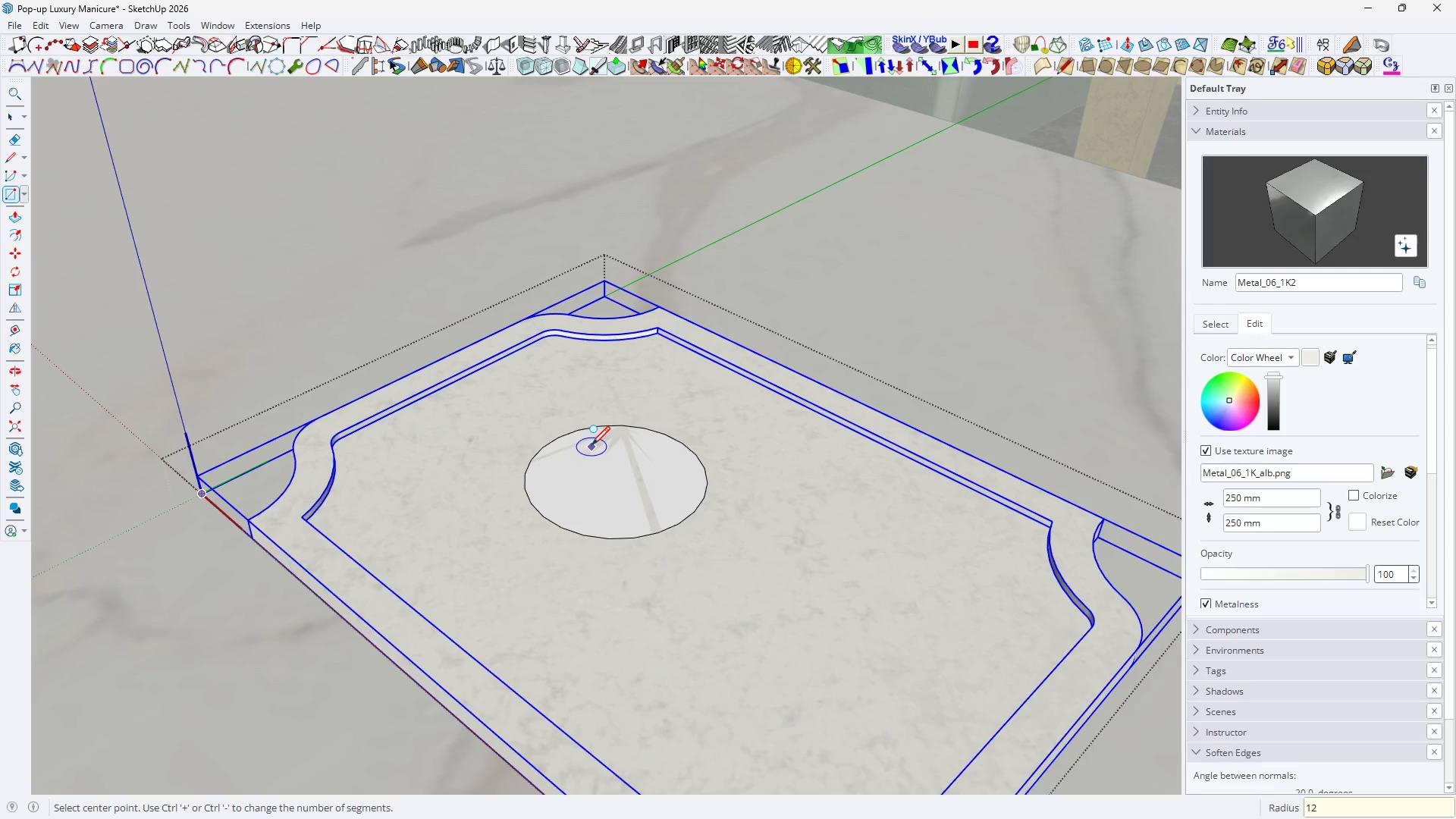 
key(Control+ControlLeft)
 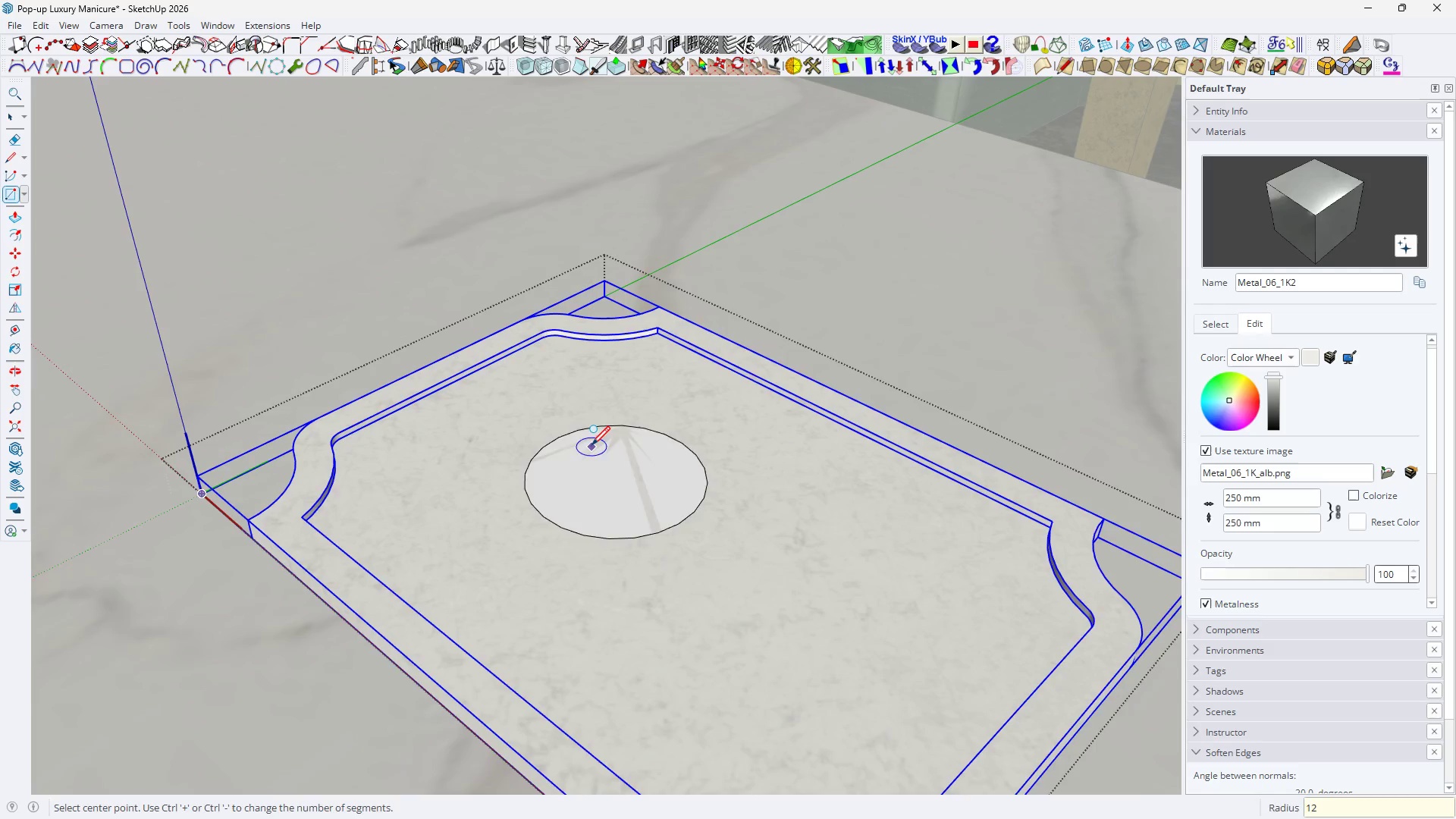 
key(Control+Z)
 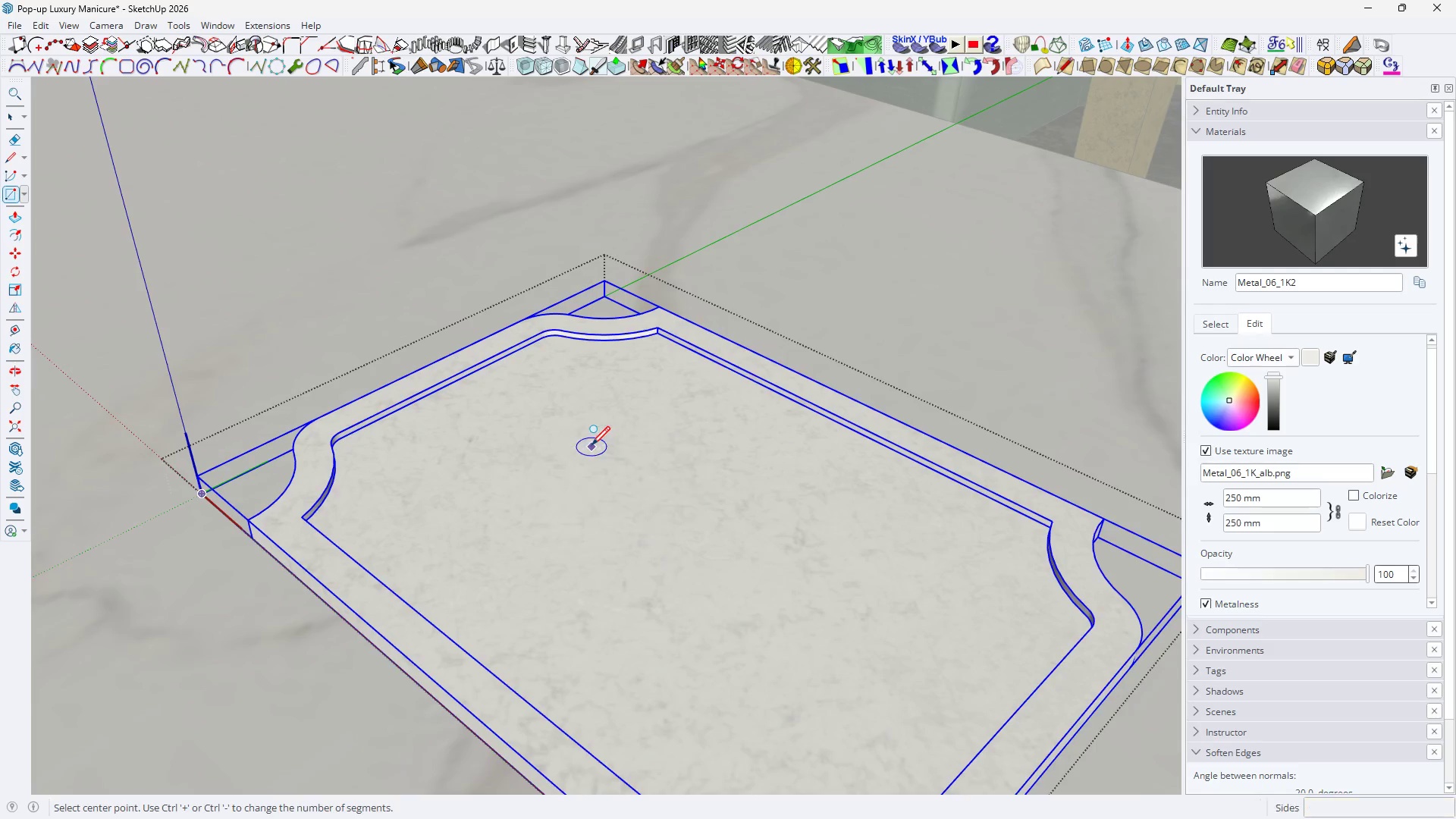 
left_click([727, 489])
 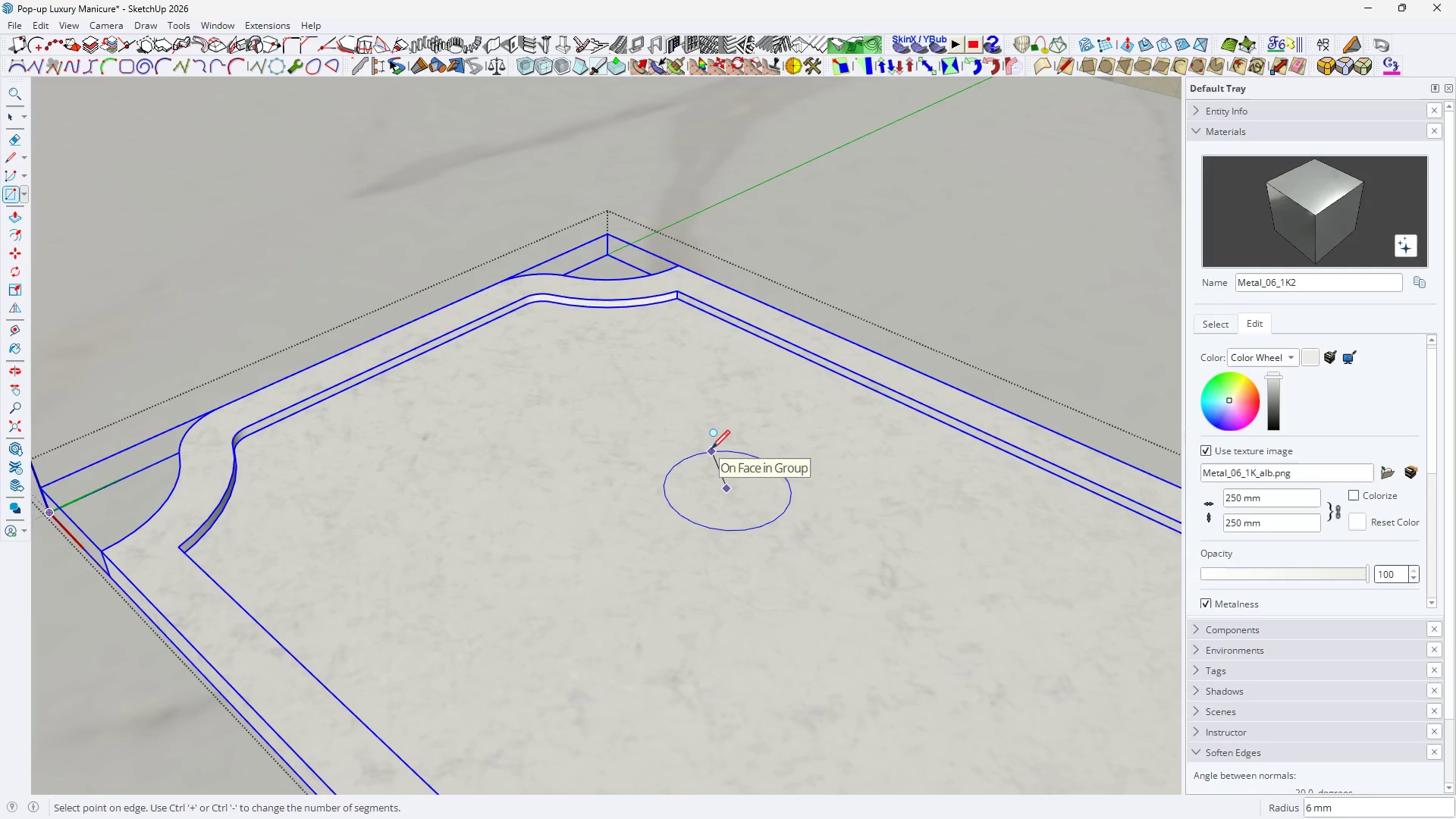 
scroll: coordinate [595, 447], scroll_direction: up, amount: 3.0
 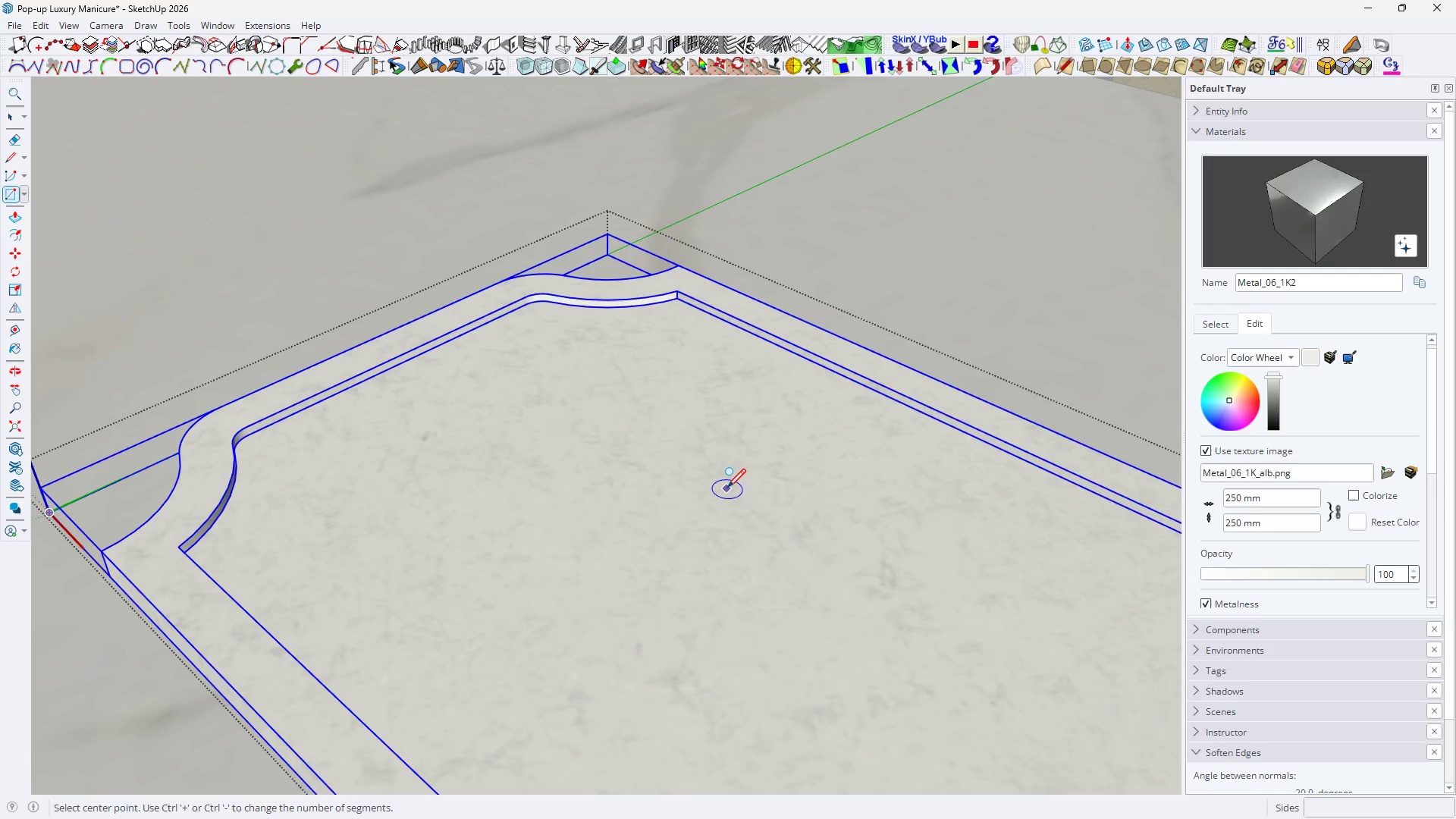 
key(5)
 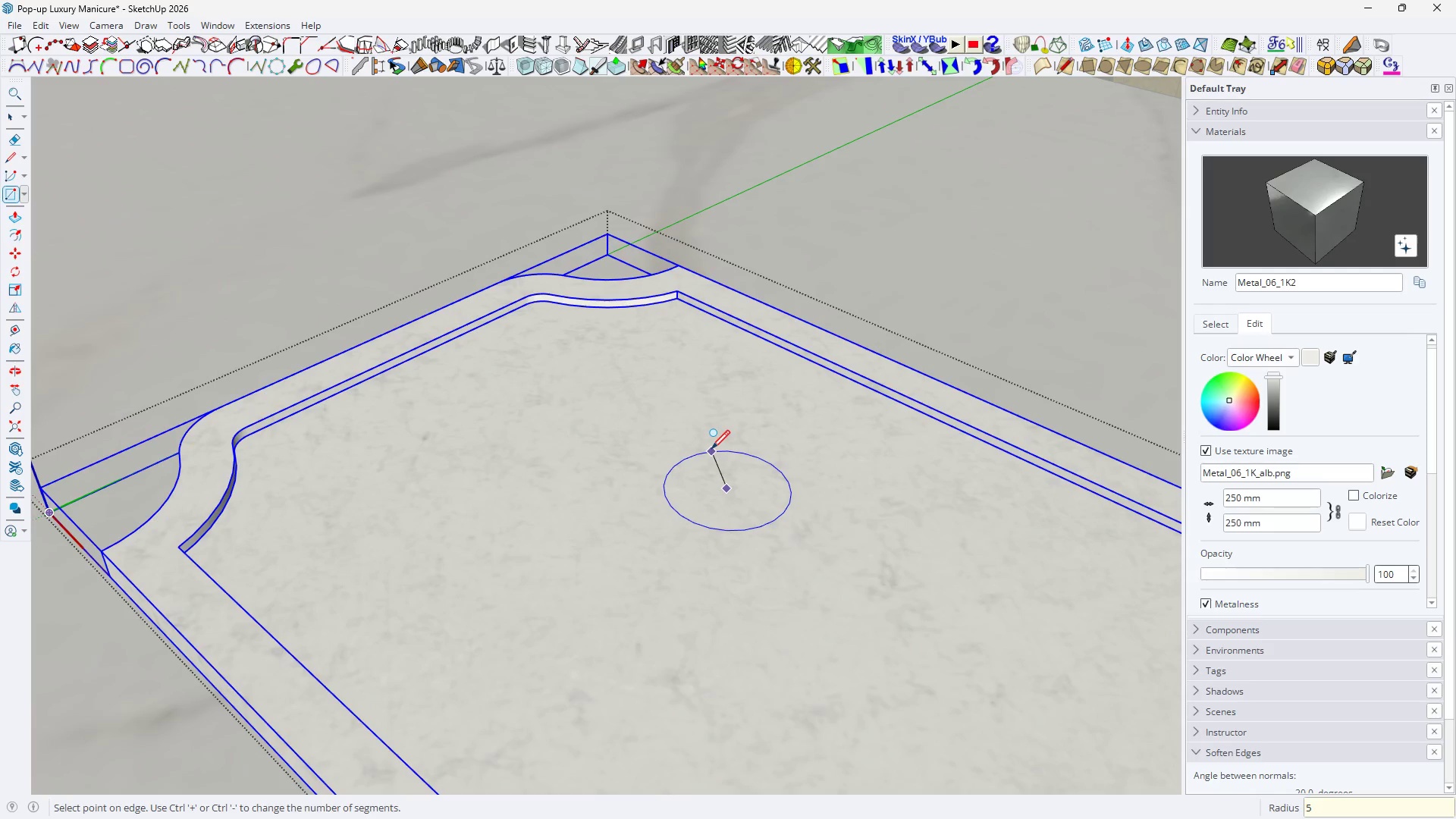 
key(Enter)
 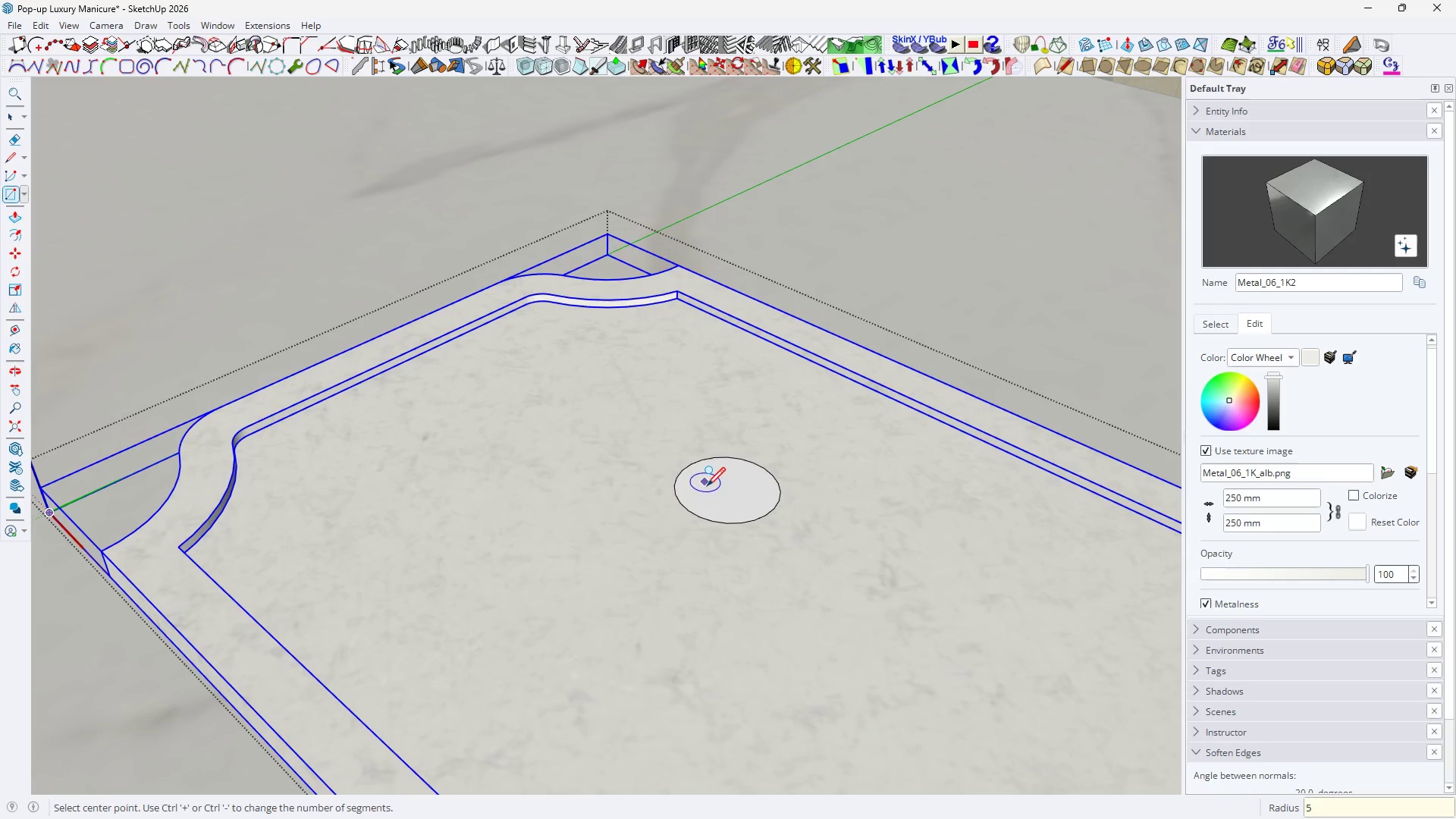 
key(Space)
 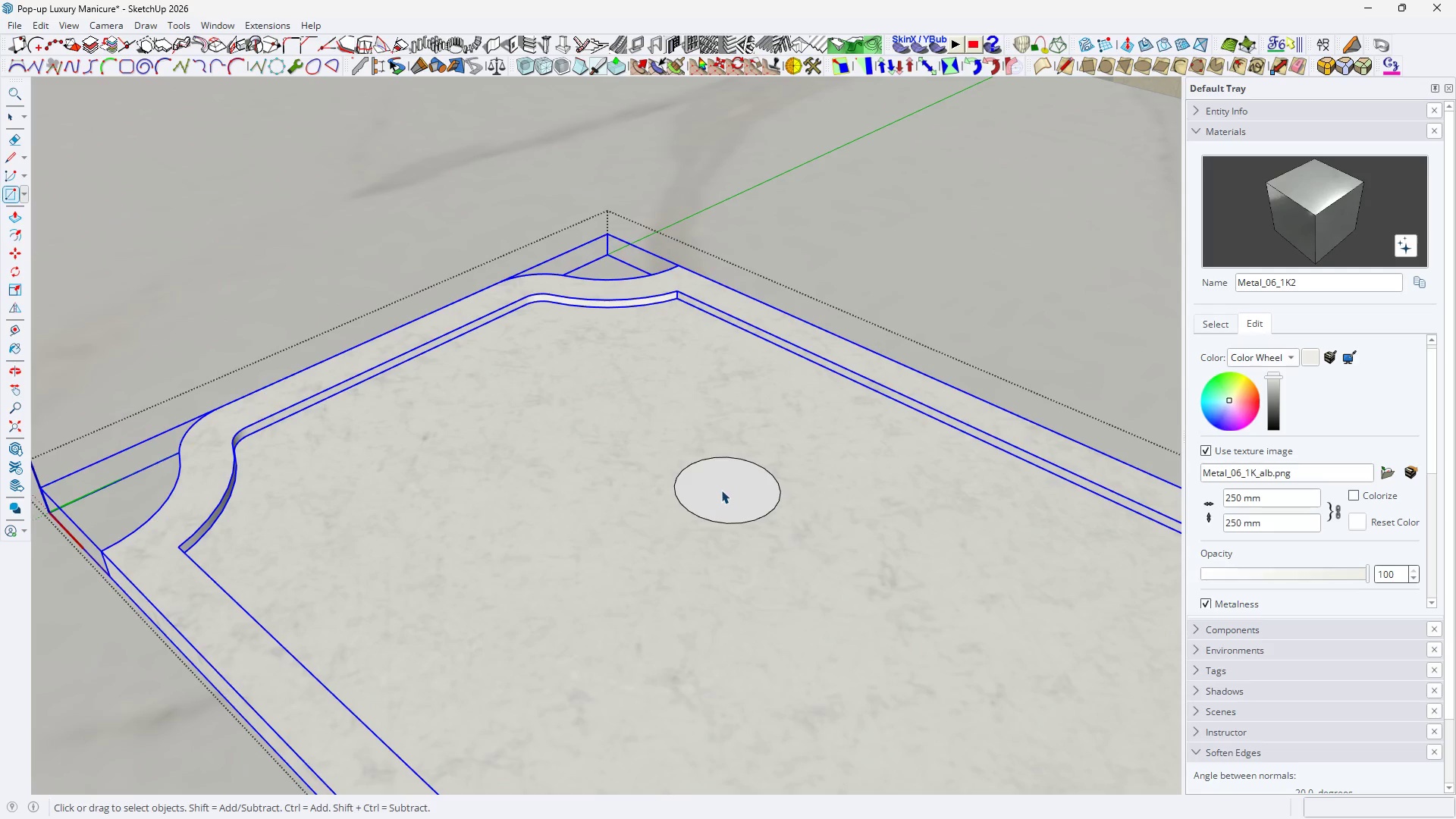 
left_click([723, 489])
 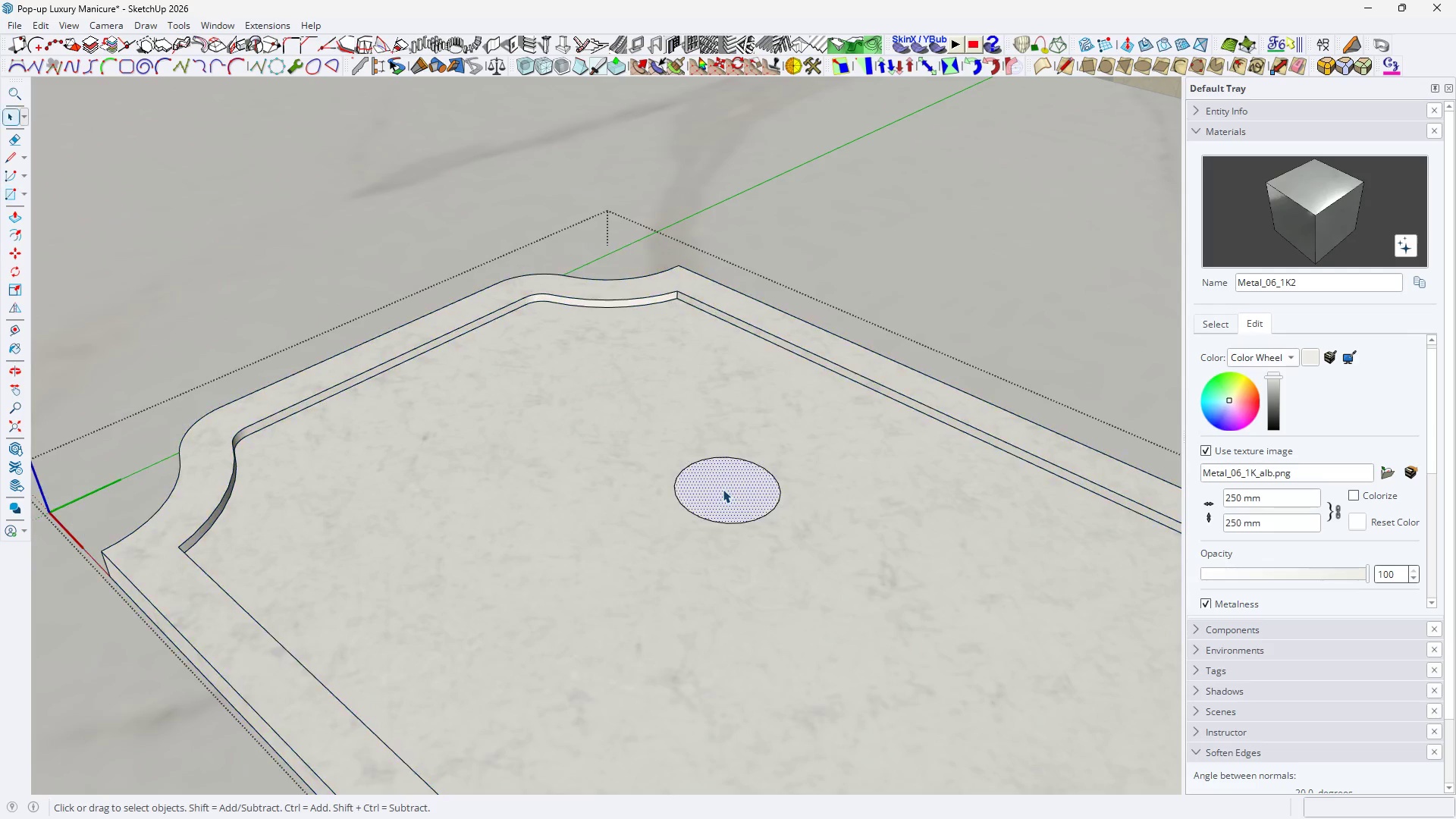 
key(P)
 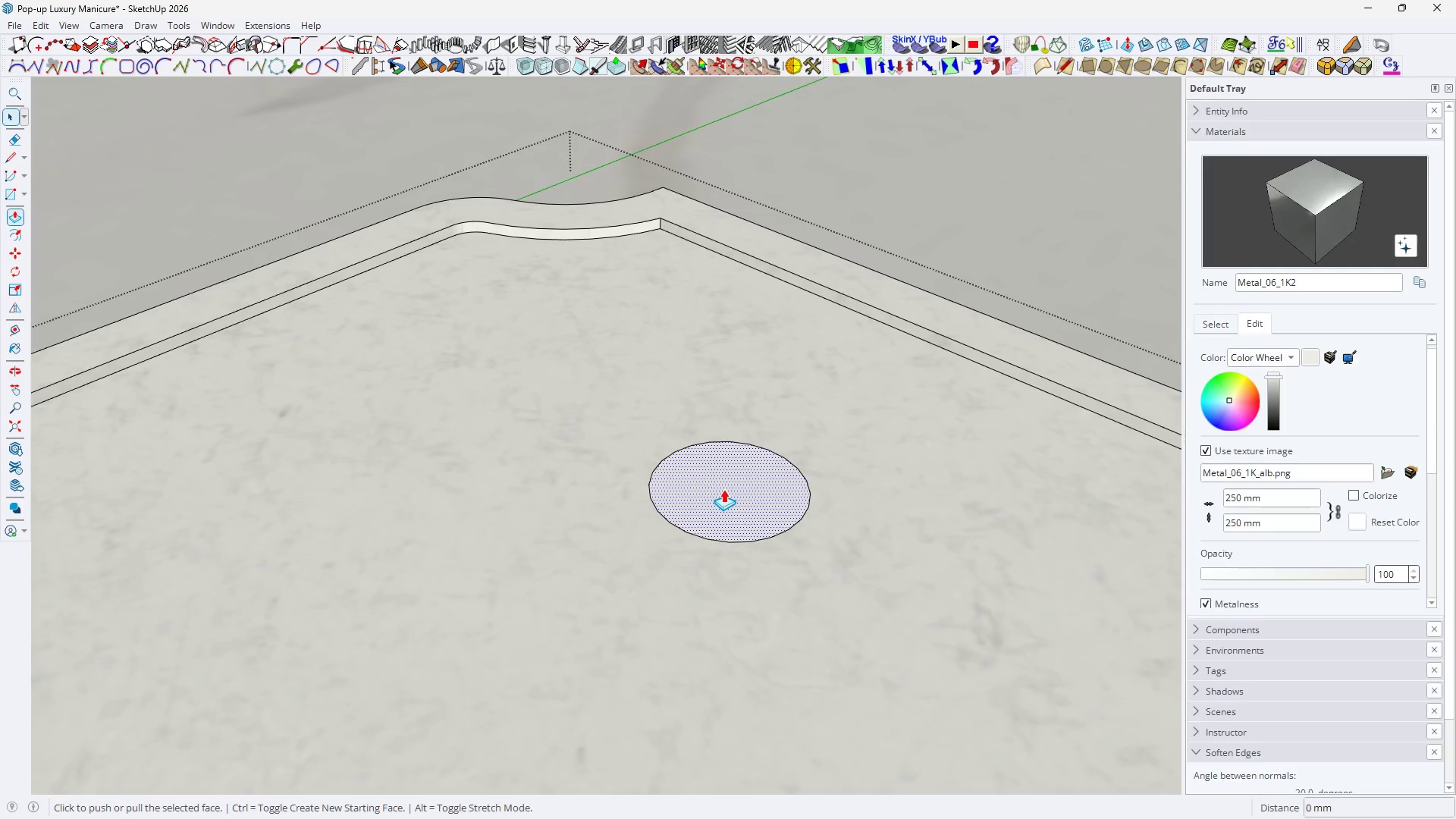 
left_click([723, 489])
 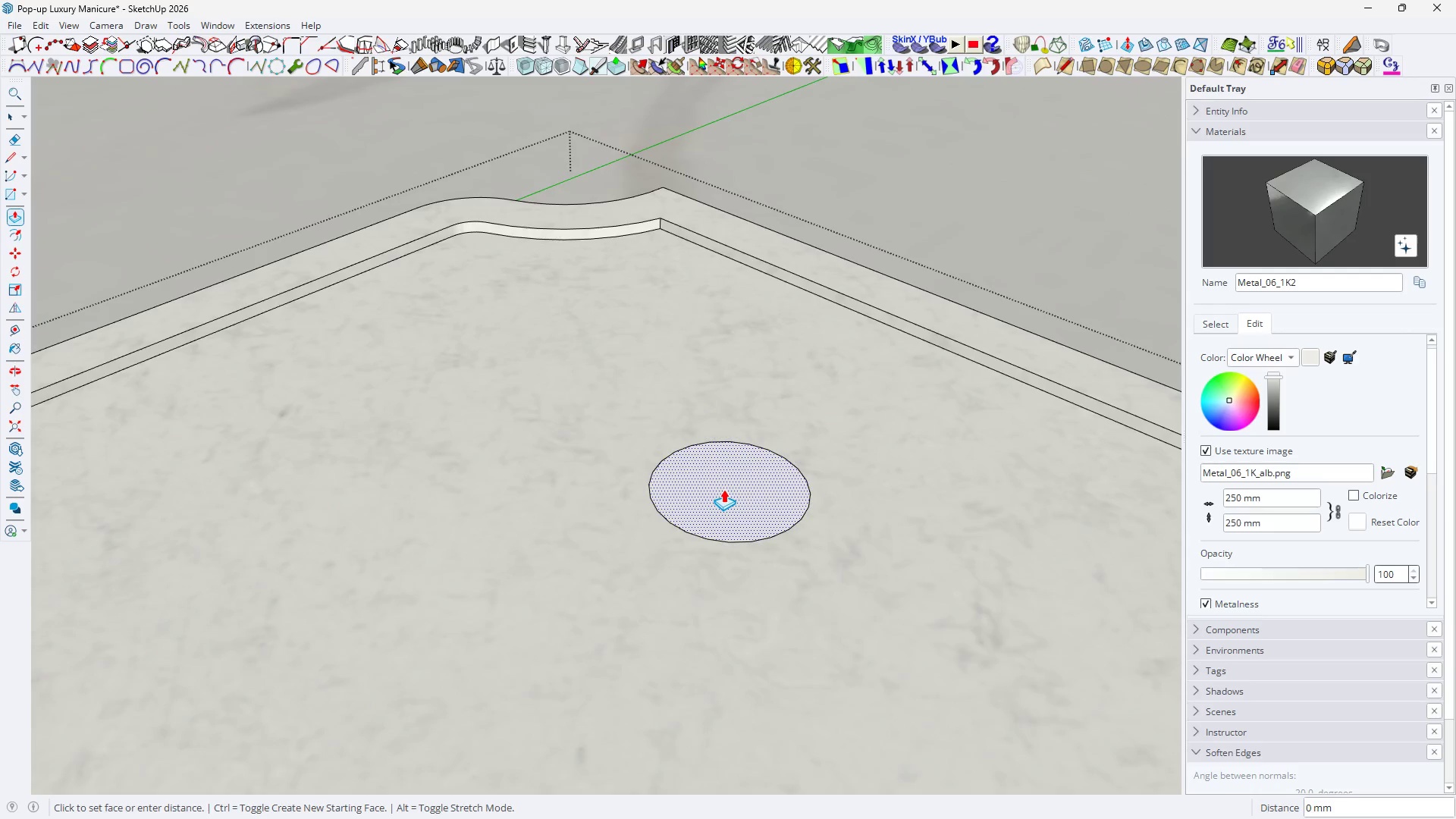 
scroll: coordinate [723, 489], scroll_direction: up, amount: 4.0
 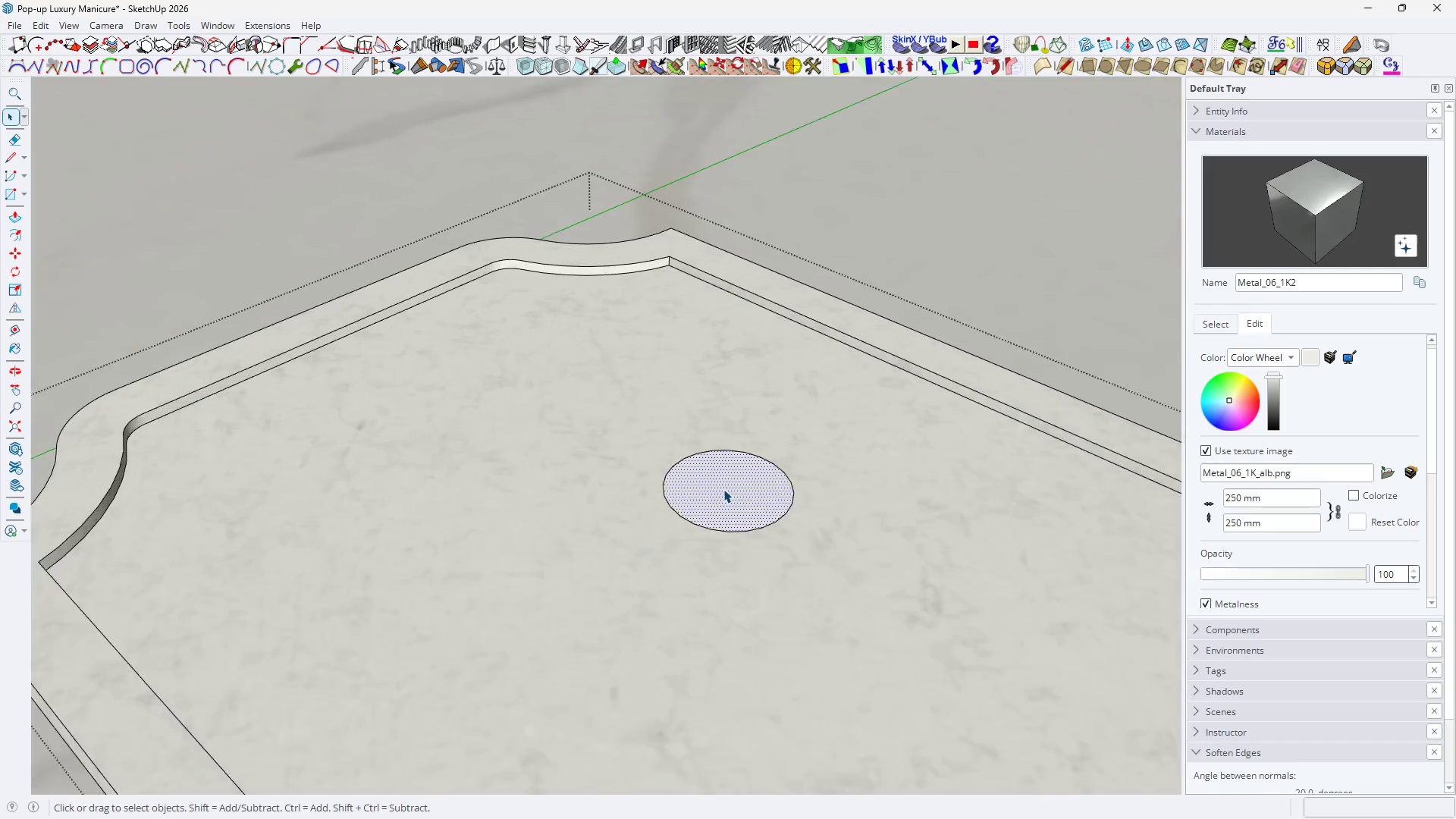 
scroll: coordinate [723, 489], scroll_direction: down, amount: 4.0
 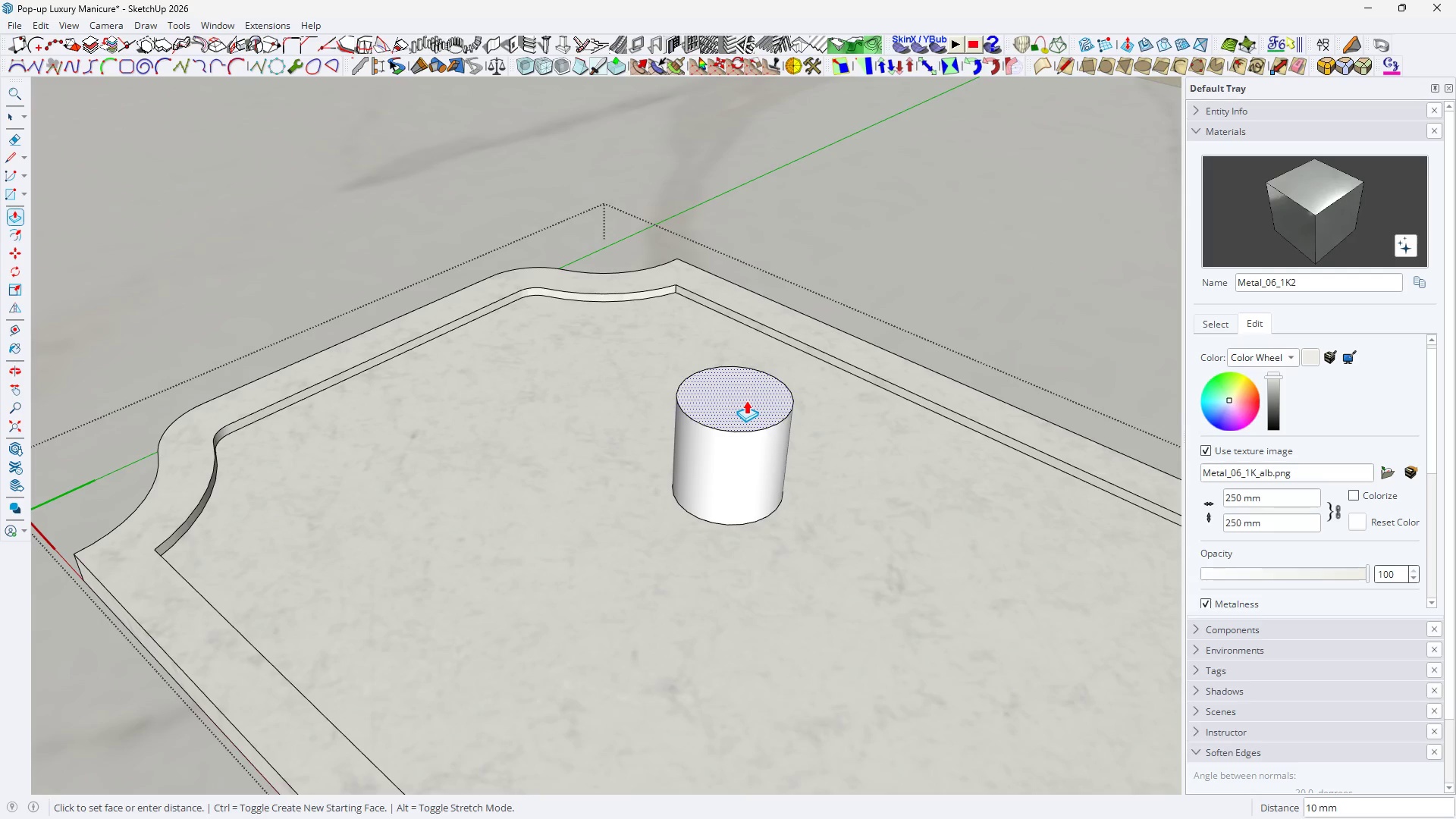 
left_click([746, 400])
 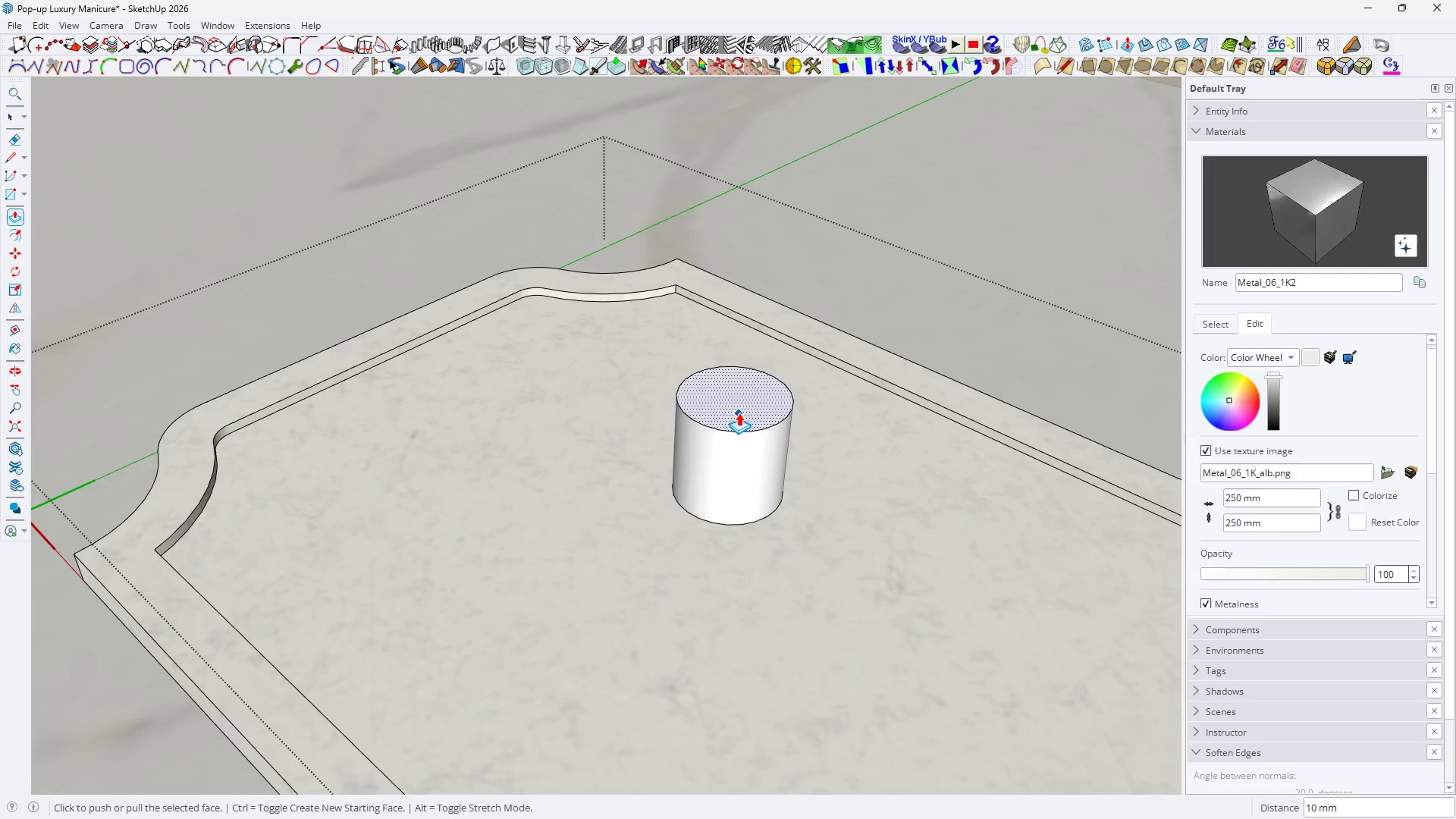 
key(Space)
 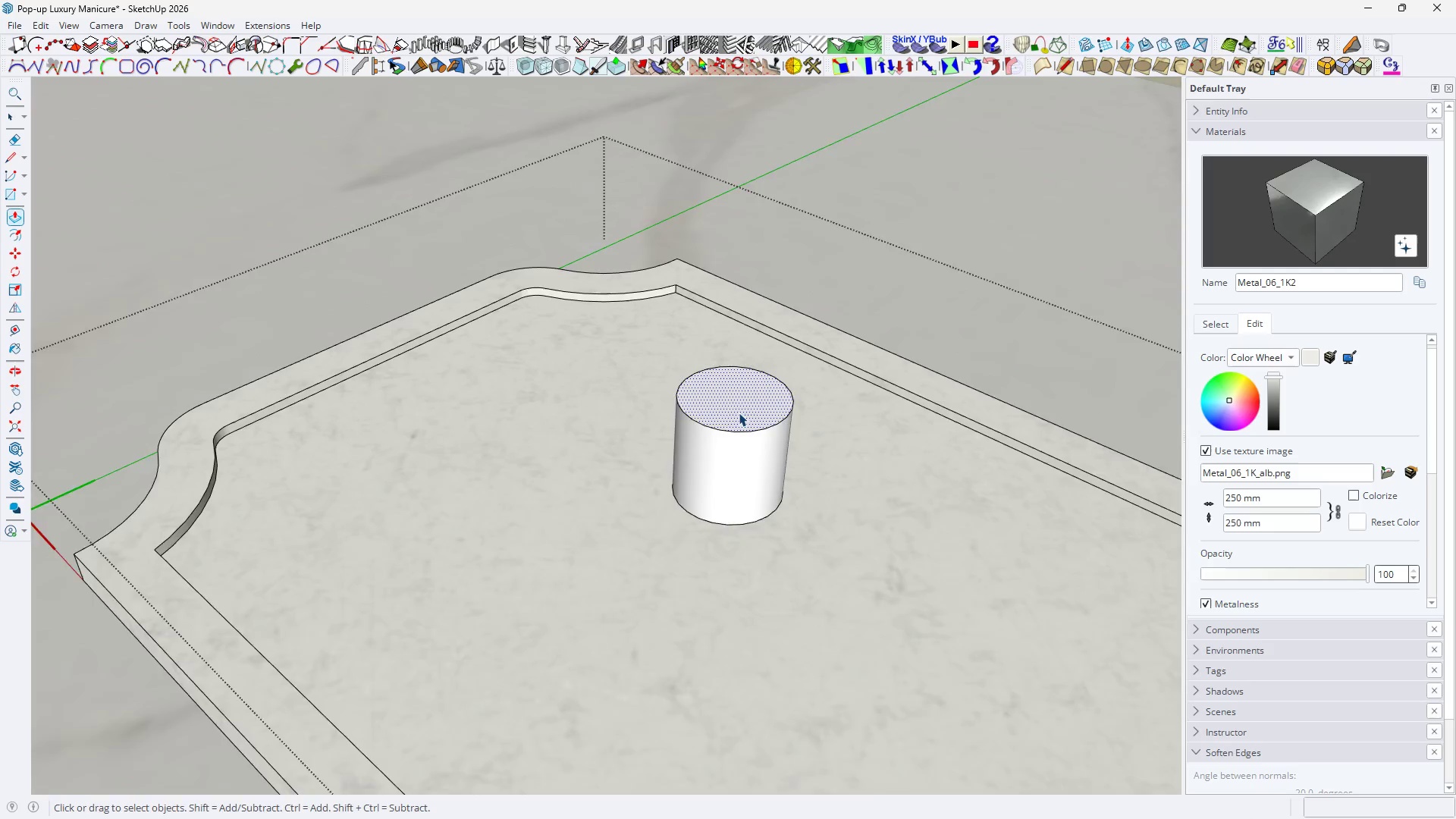 
left_click([740, 400])
 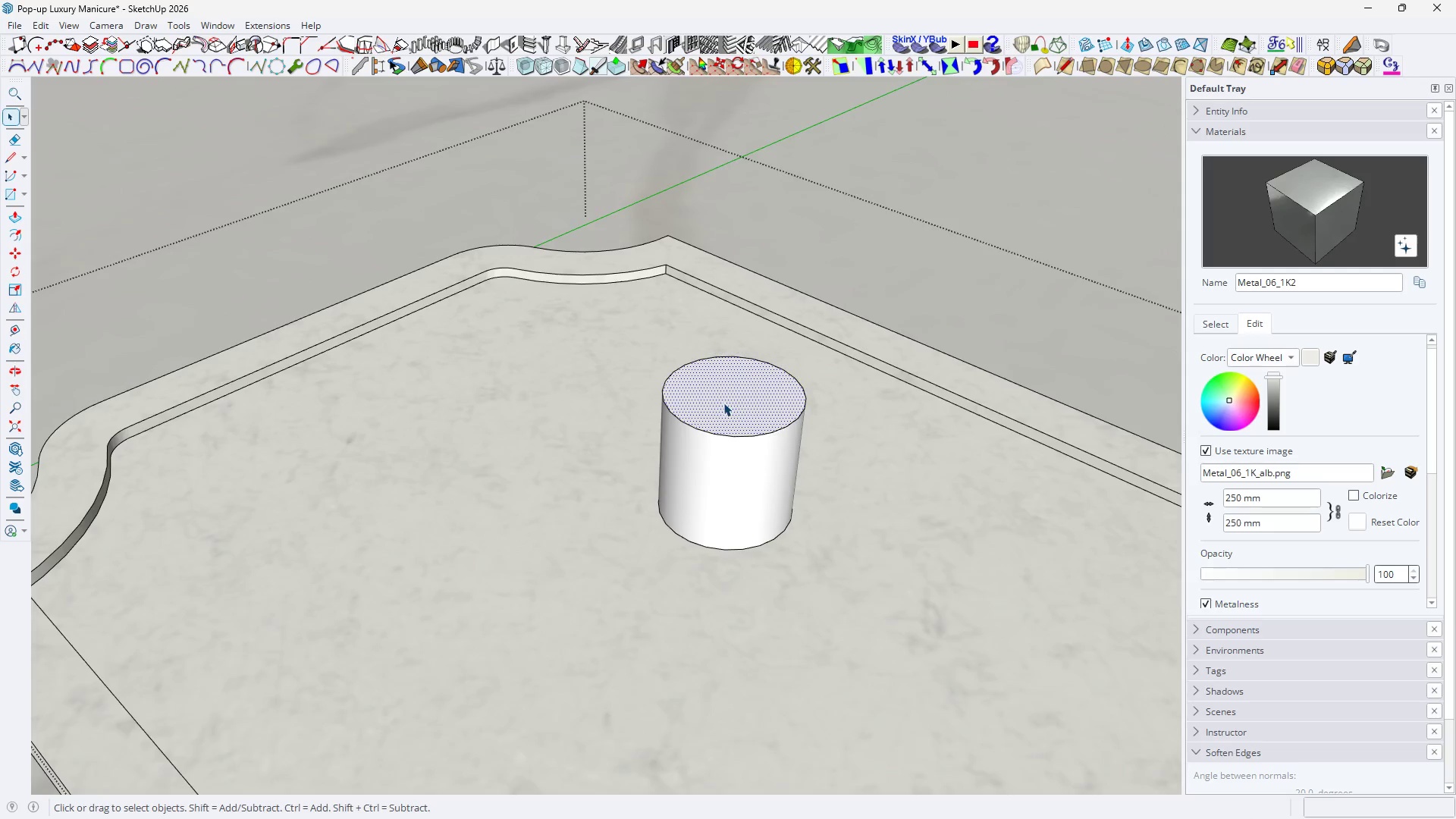 
scroll: coordinate [739, 413], scroll_direction: up, amount: 2.0
 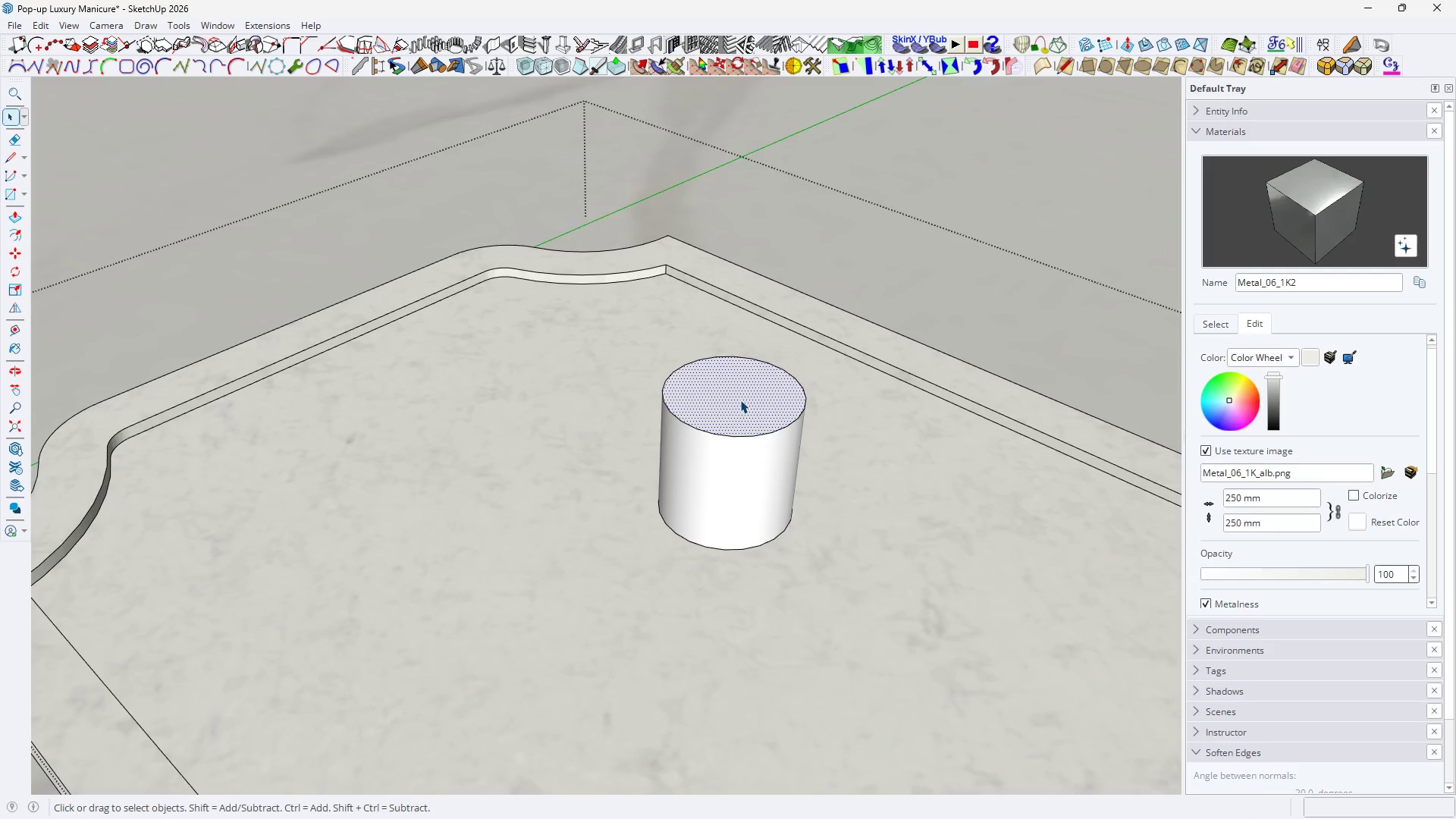 
key(P)
 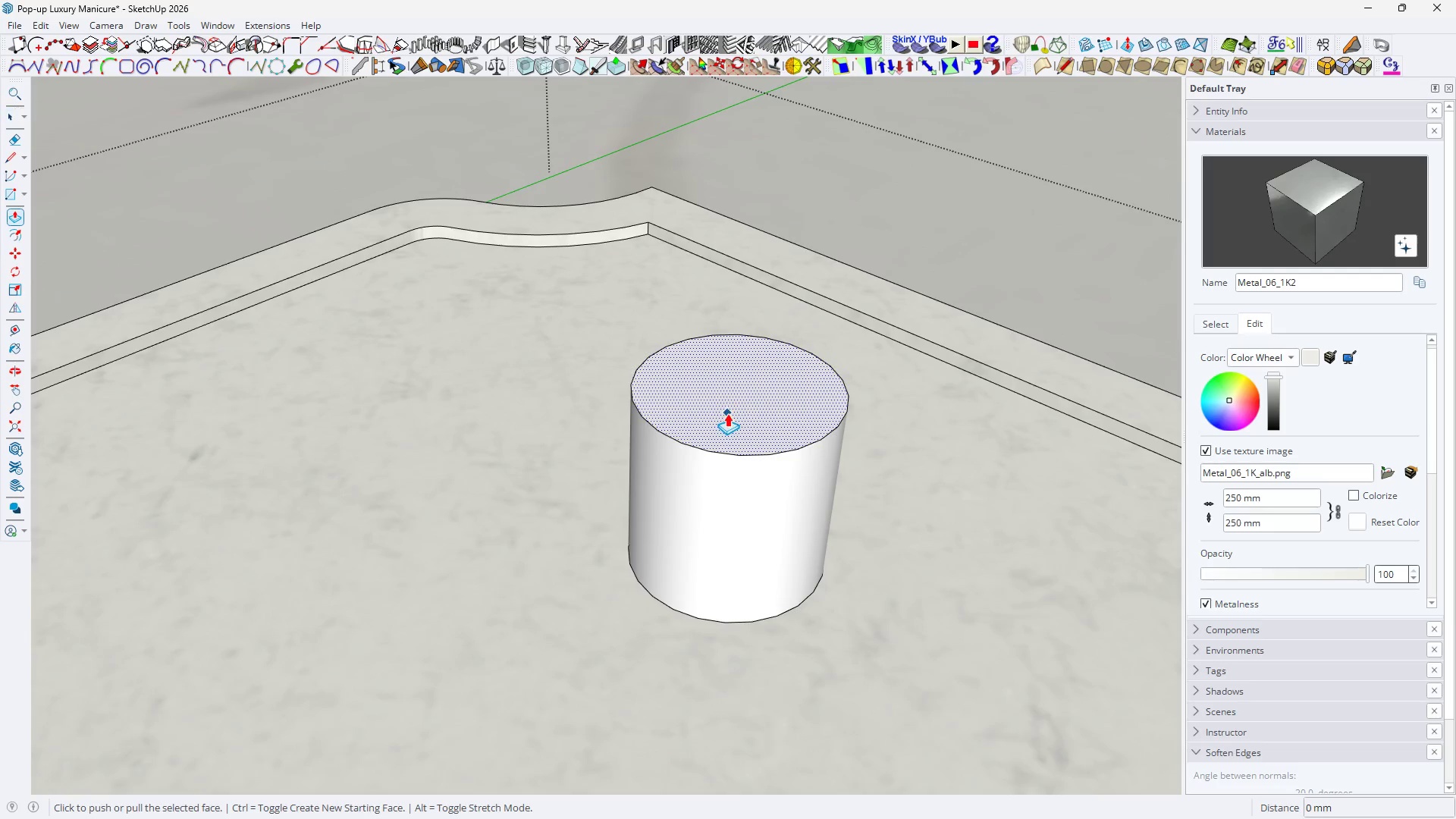 
left_click([727, 413])
 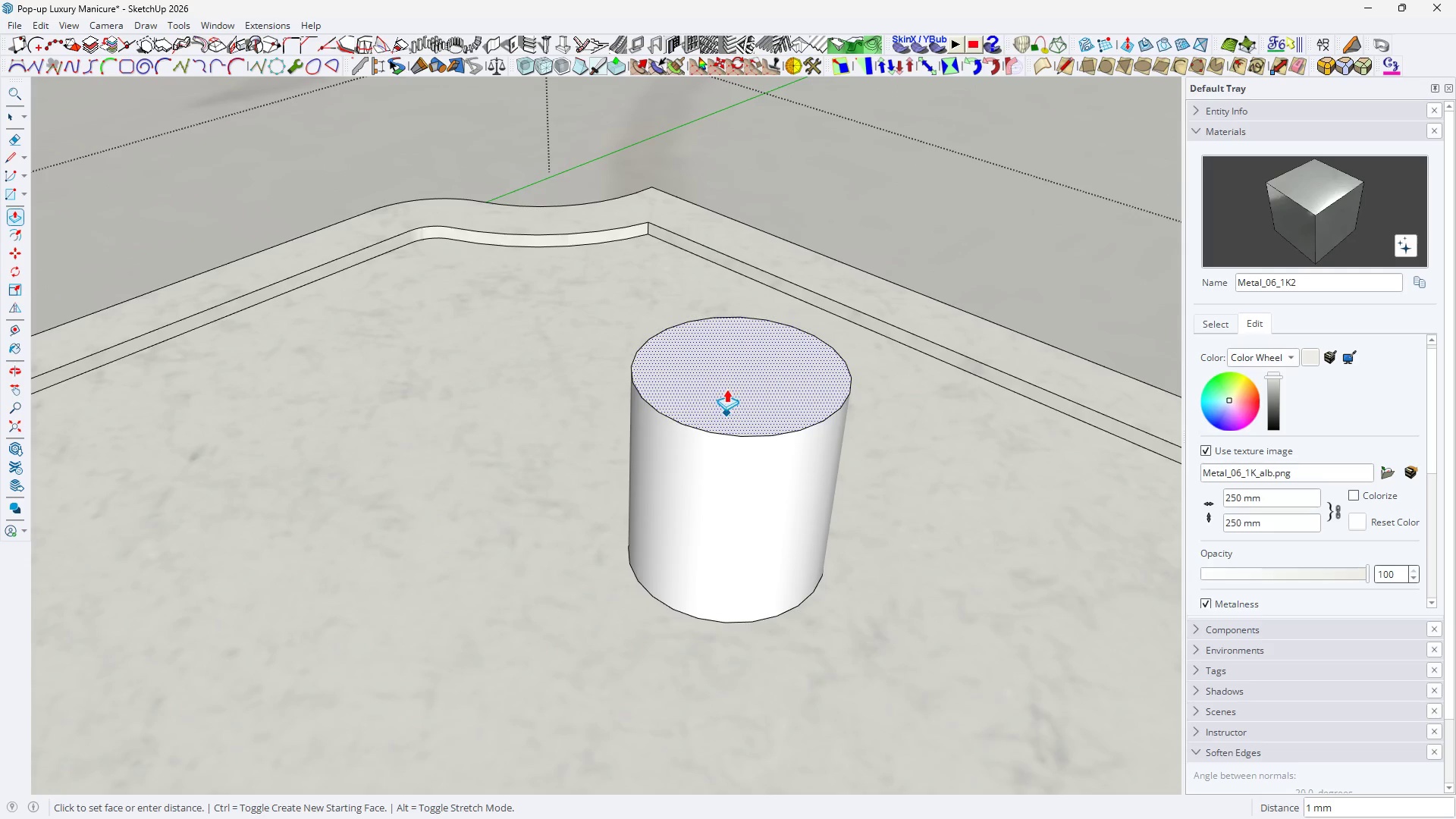 
scroll: coordinate [724, 403], scroll_direction: up, amount: 4.0
 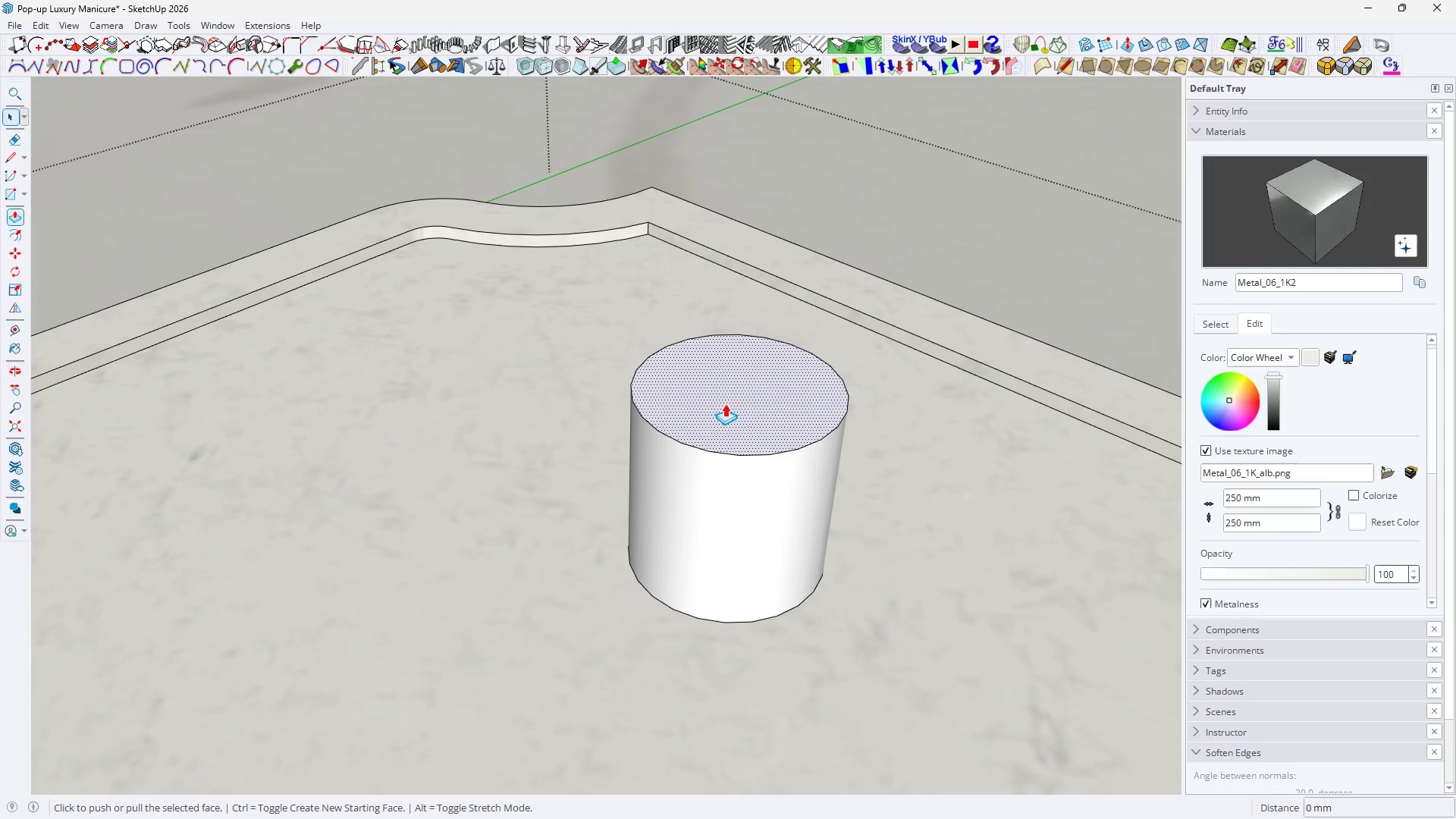 
left_click([726, 389])
 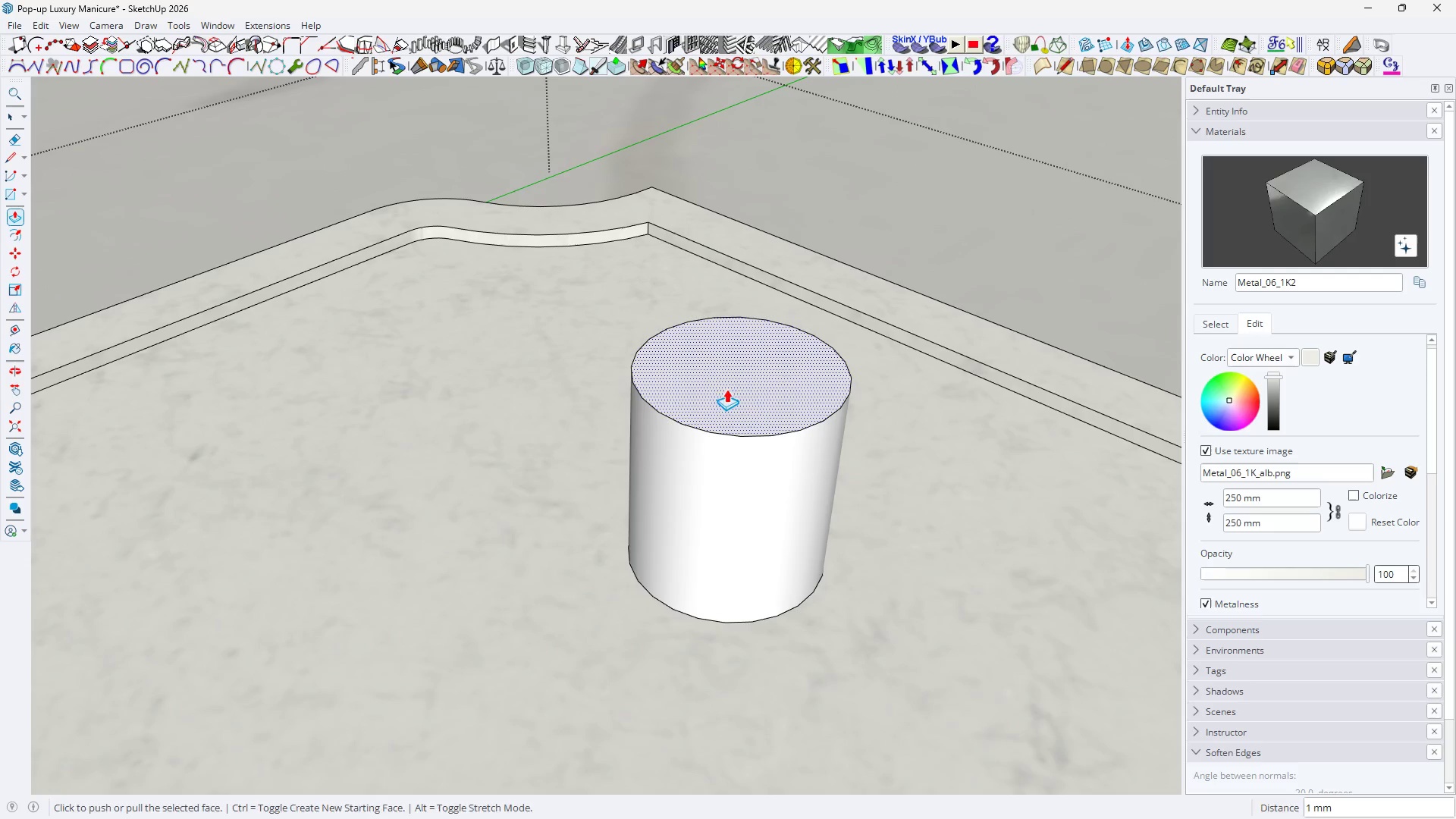 
key(Space)
 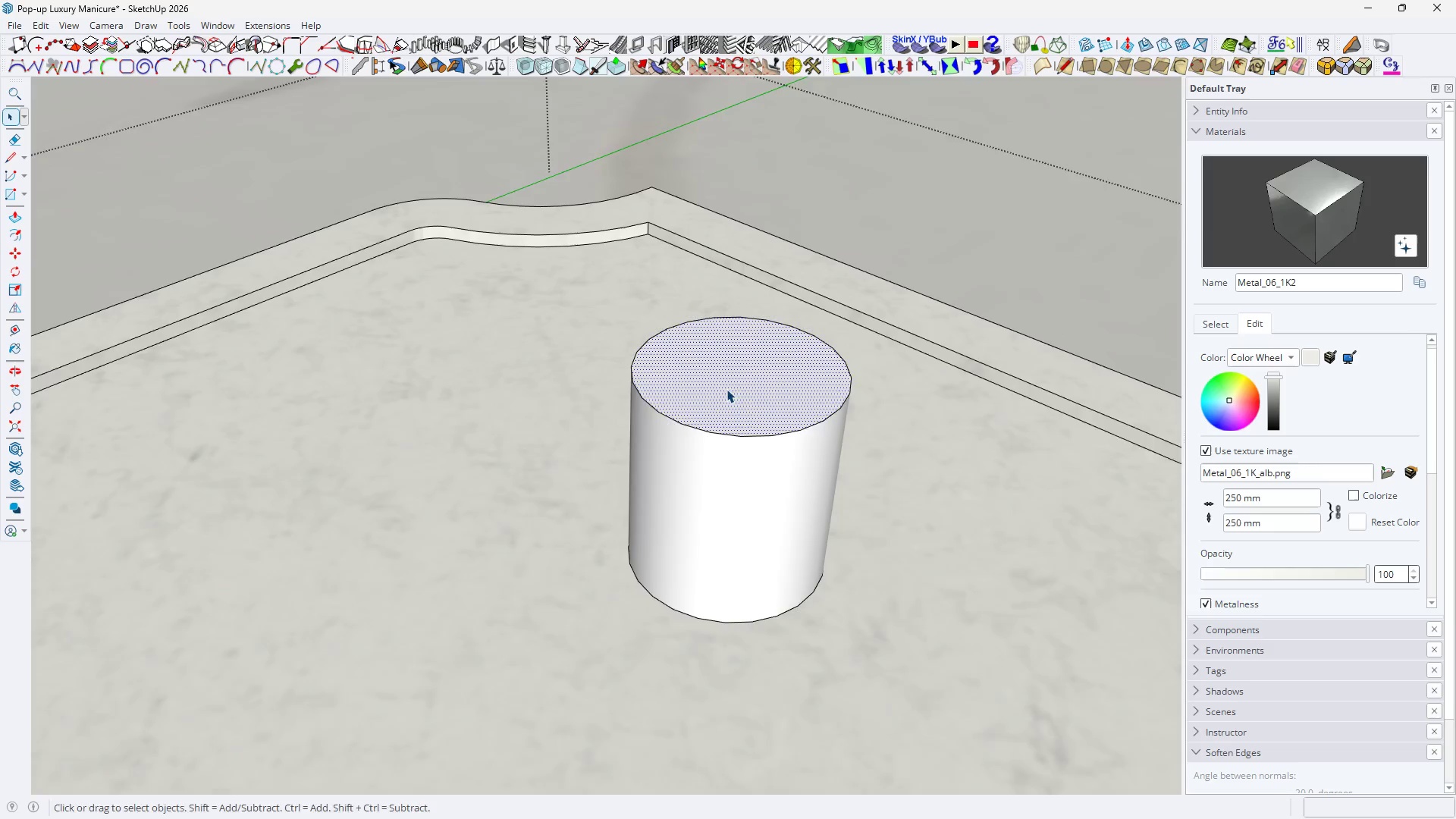 
left_click([714, 410])
 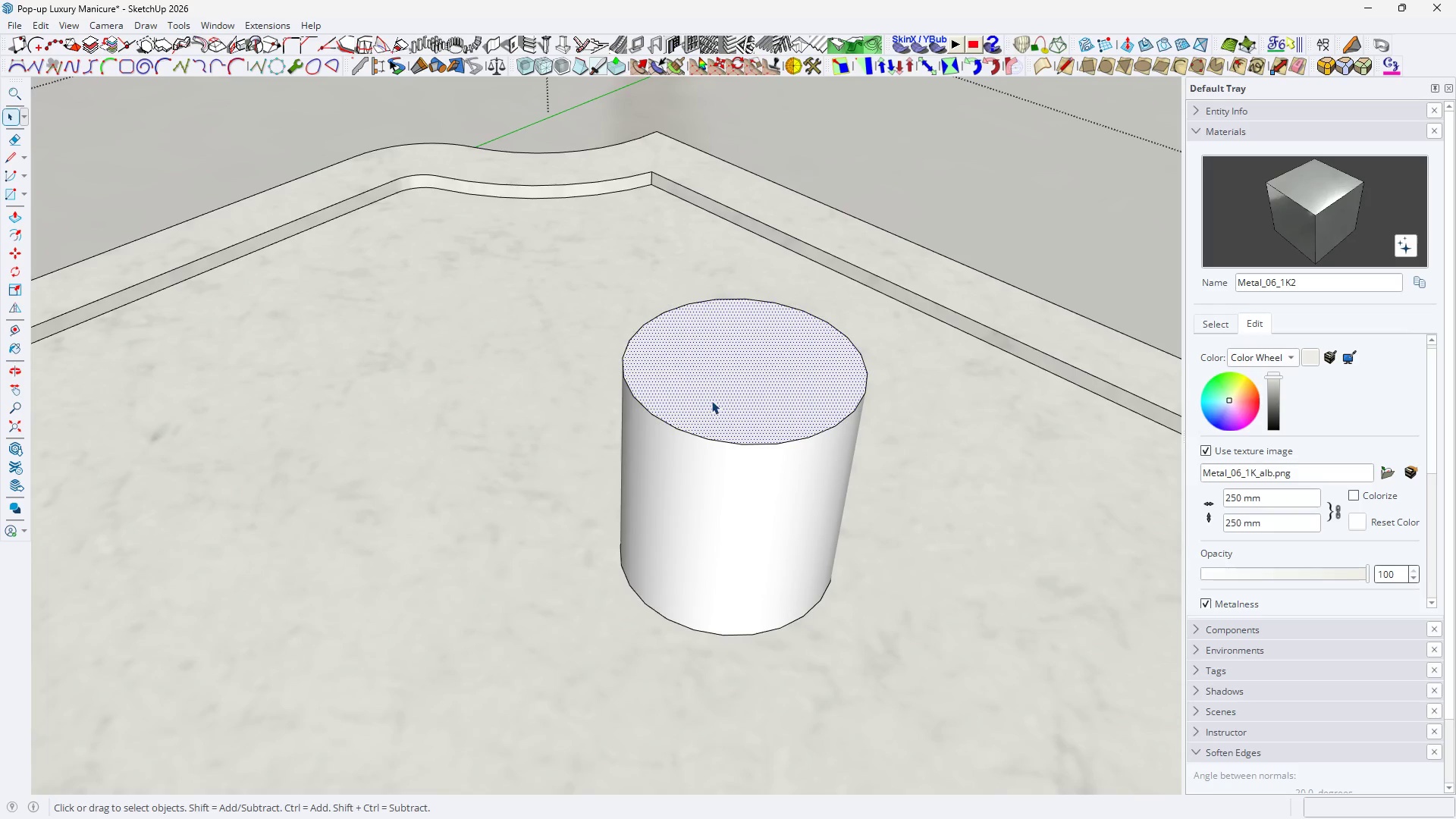 
scroll: coordinate [726, 389], scroll_direction: up, amount: 1.0
 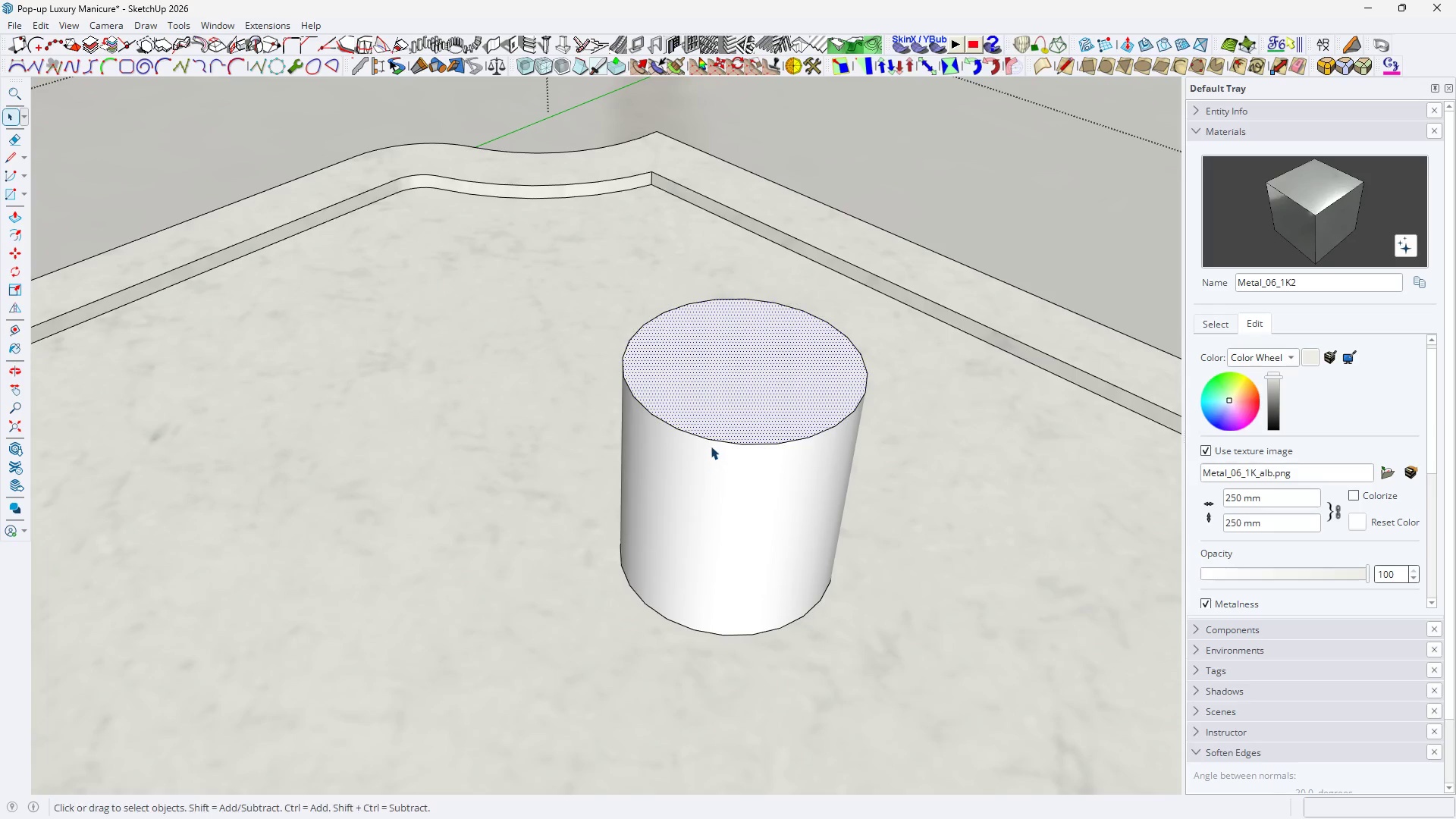 
key(F)
 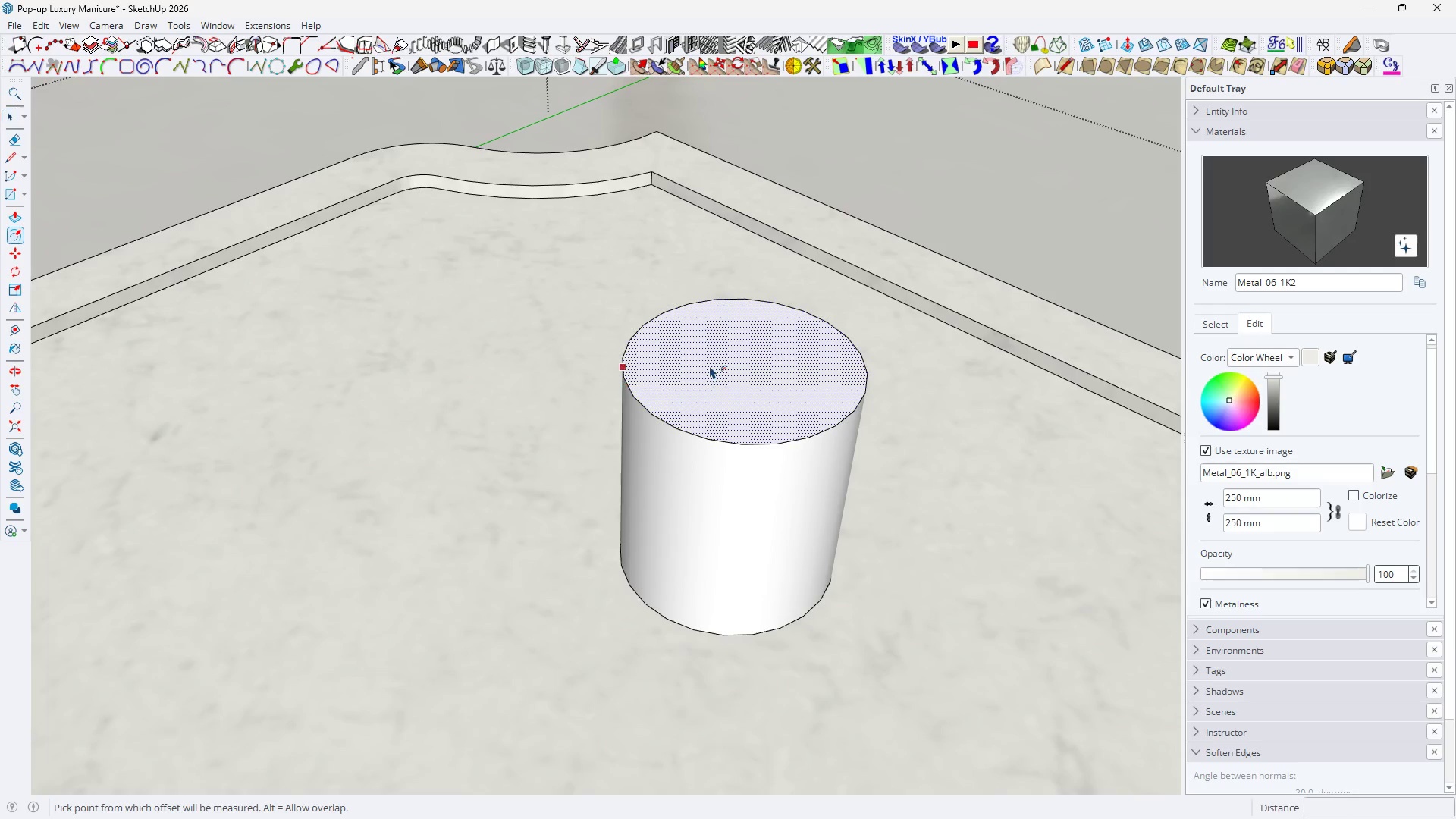 
double_click([709, 366])
 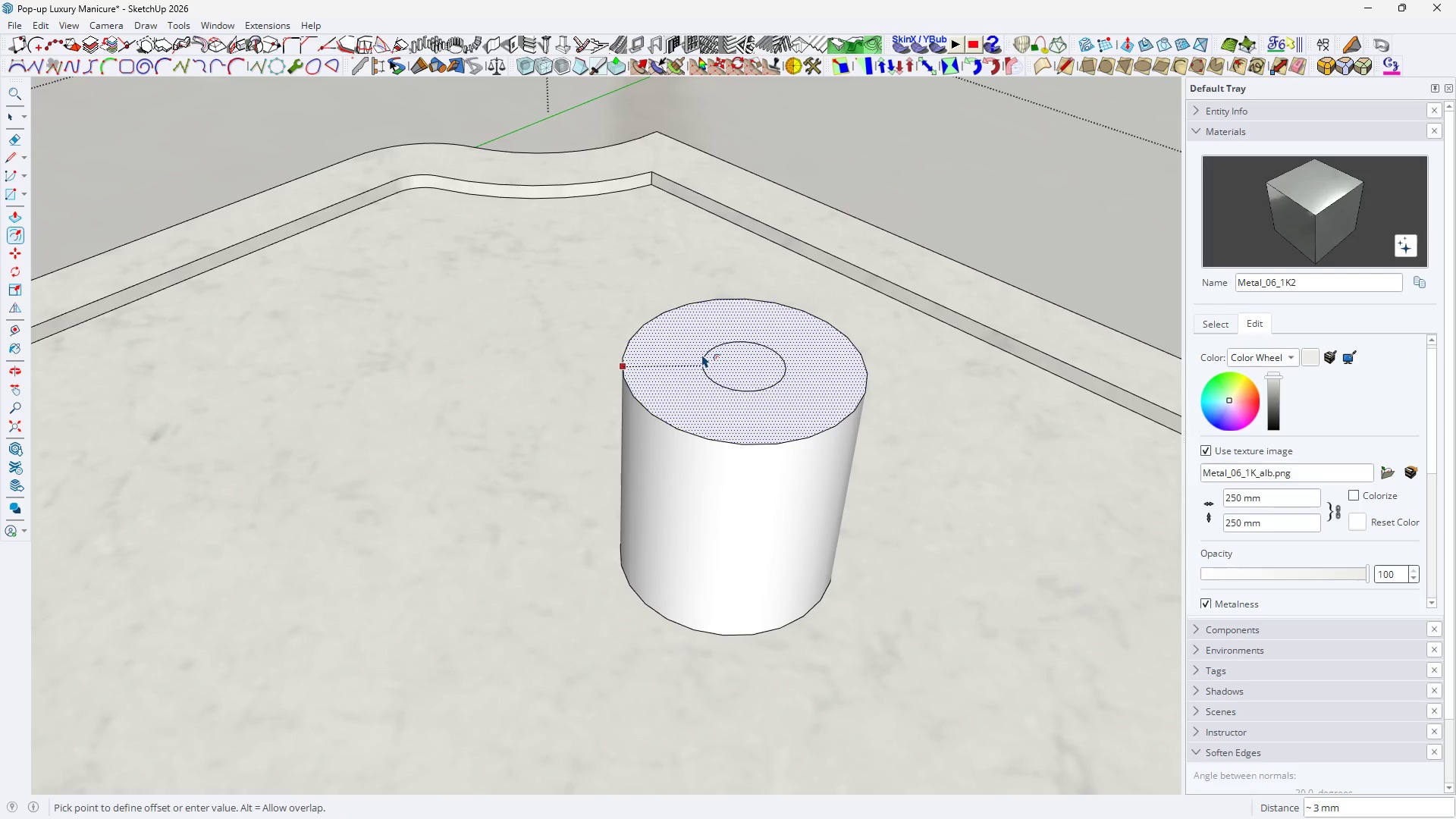 
left_click([704, 355])
 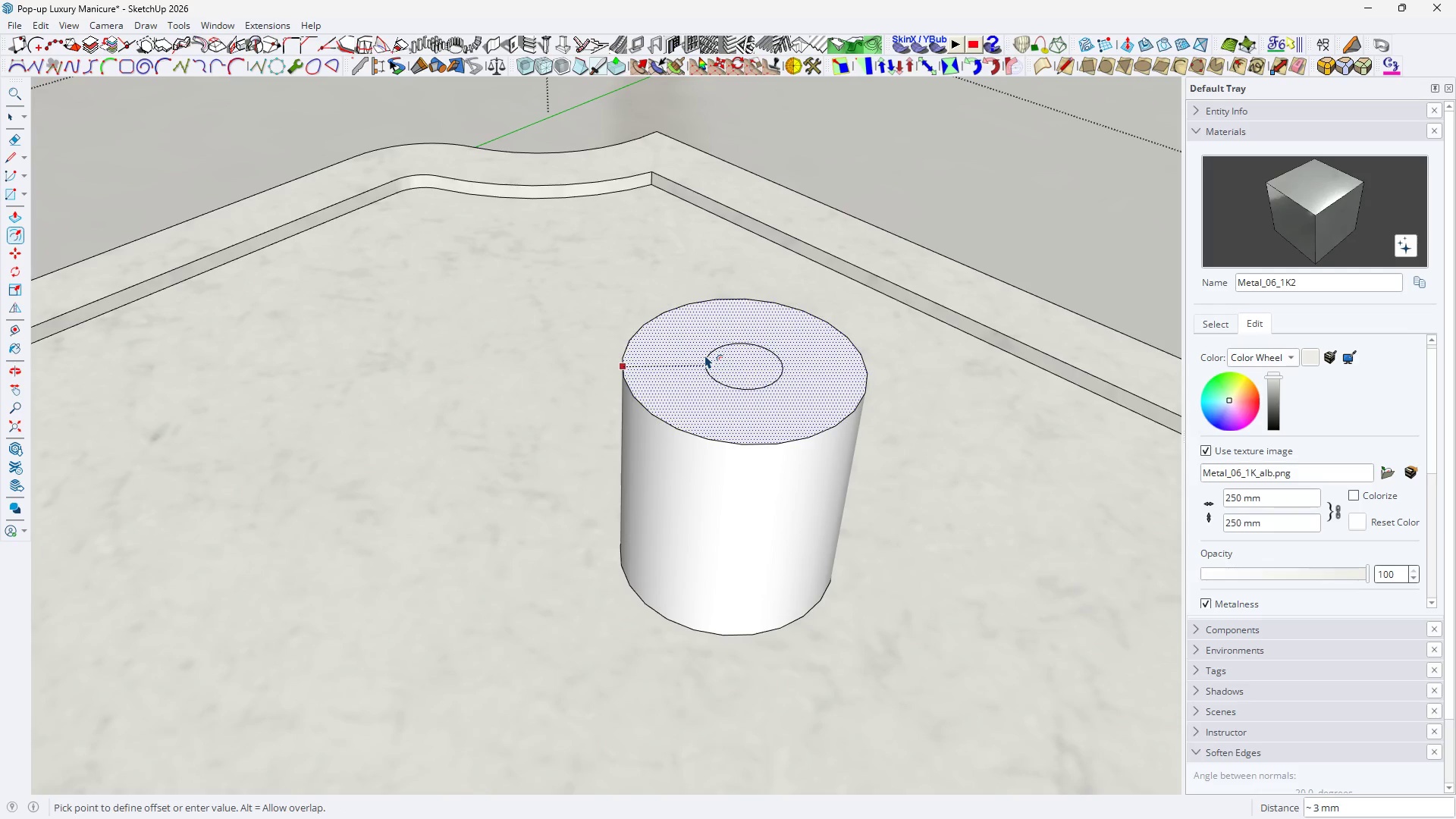 
key(Space)
 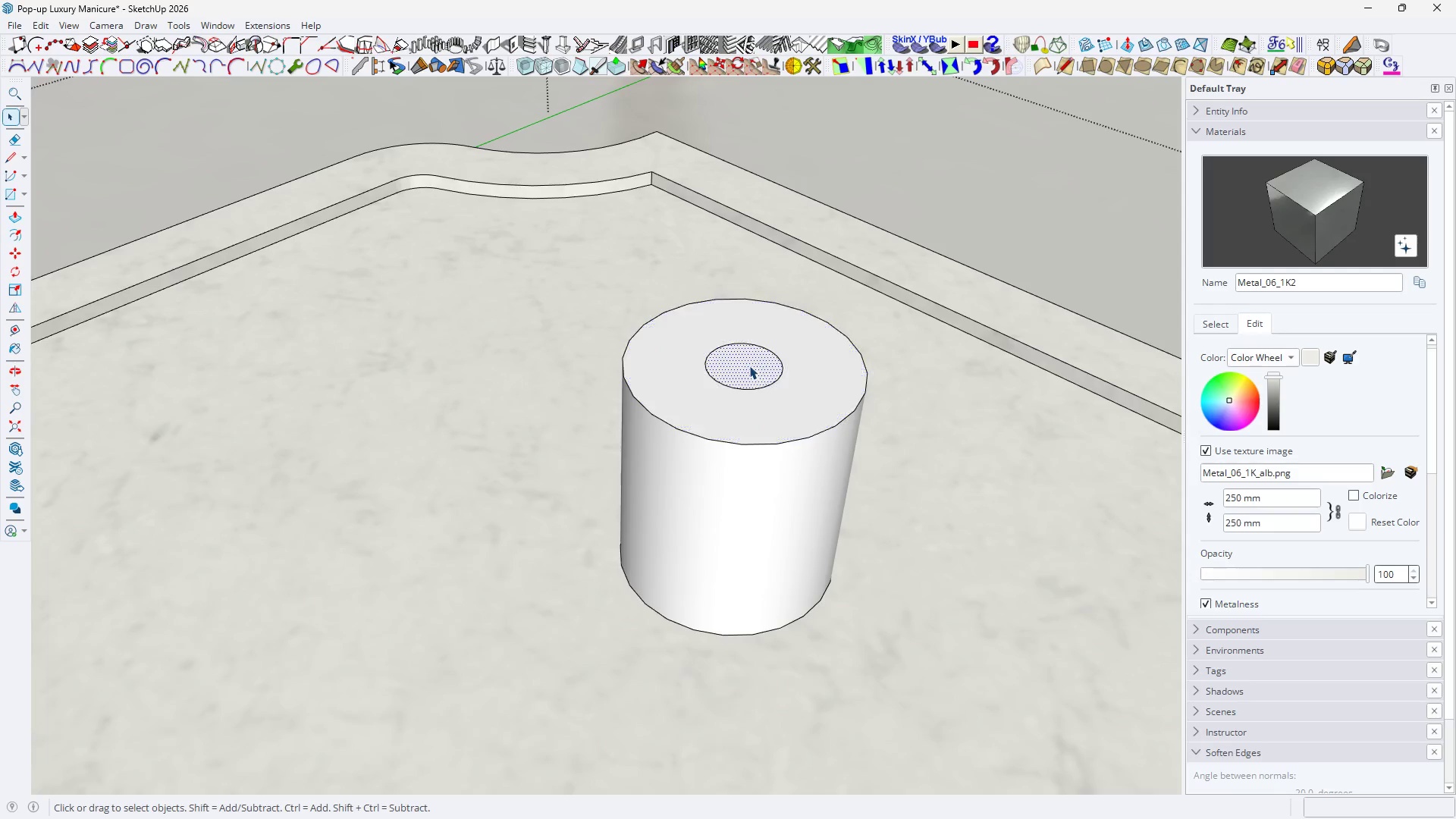 
key(P)
 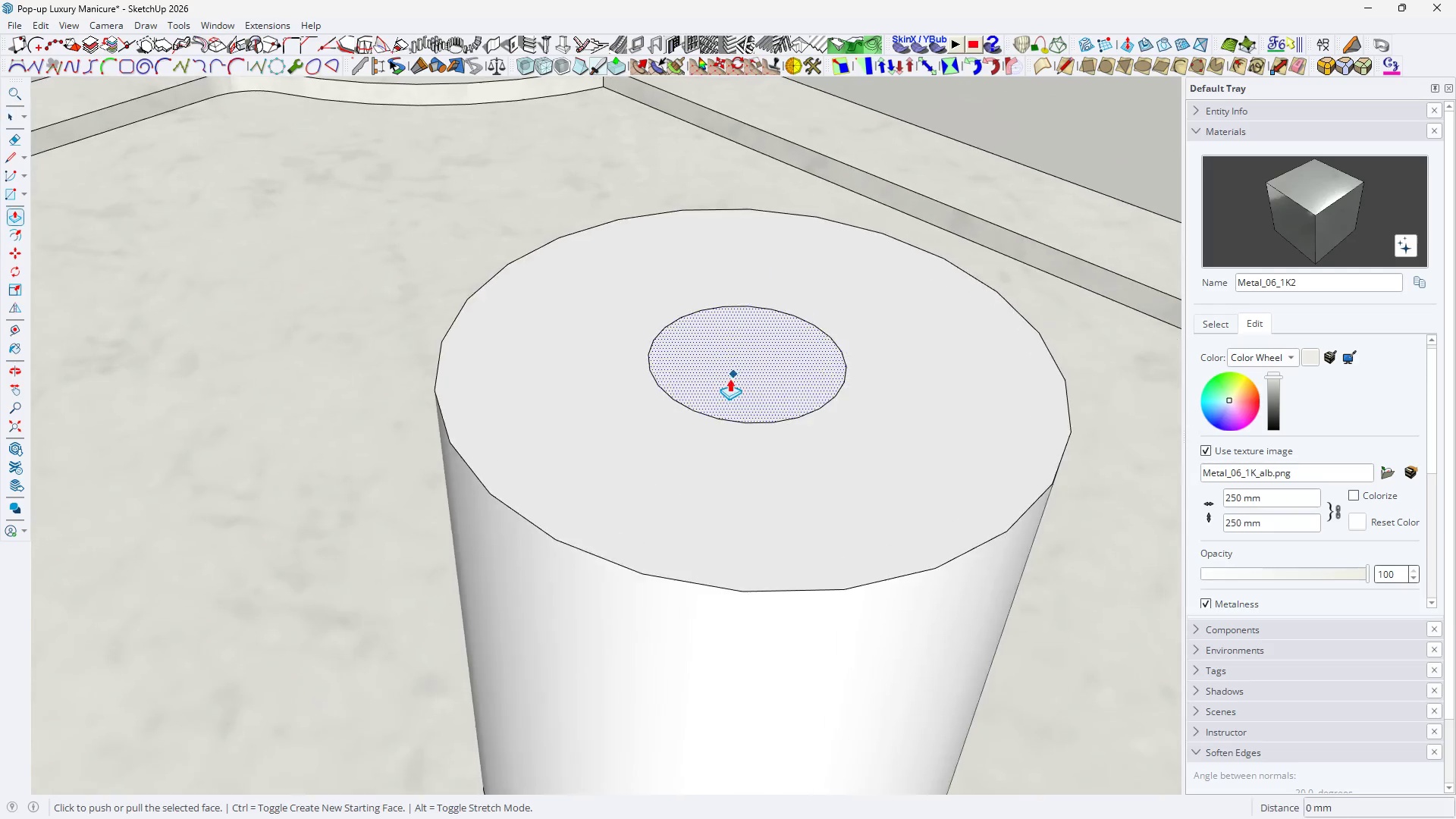 
left_click([726, 378])
 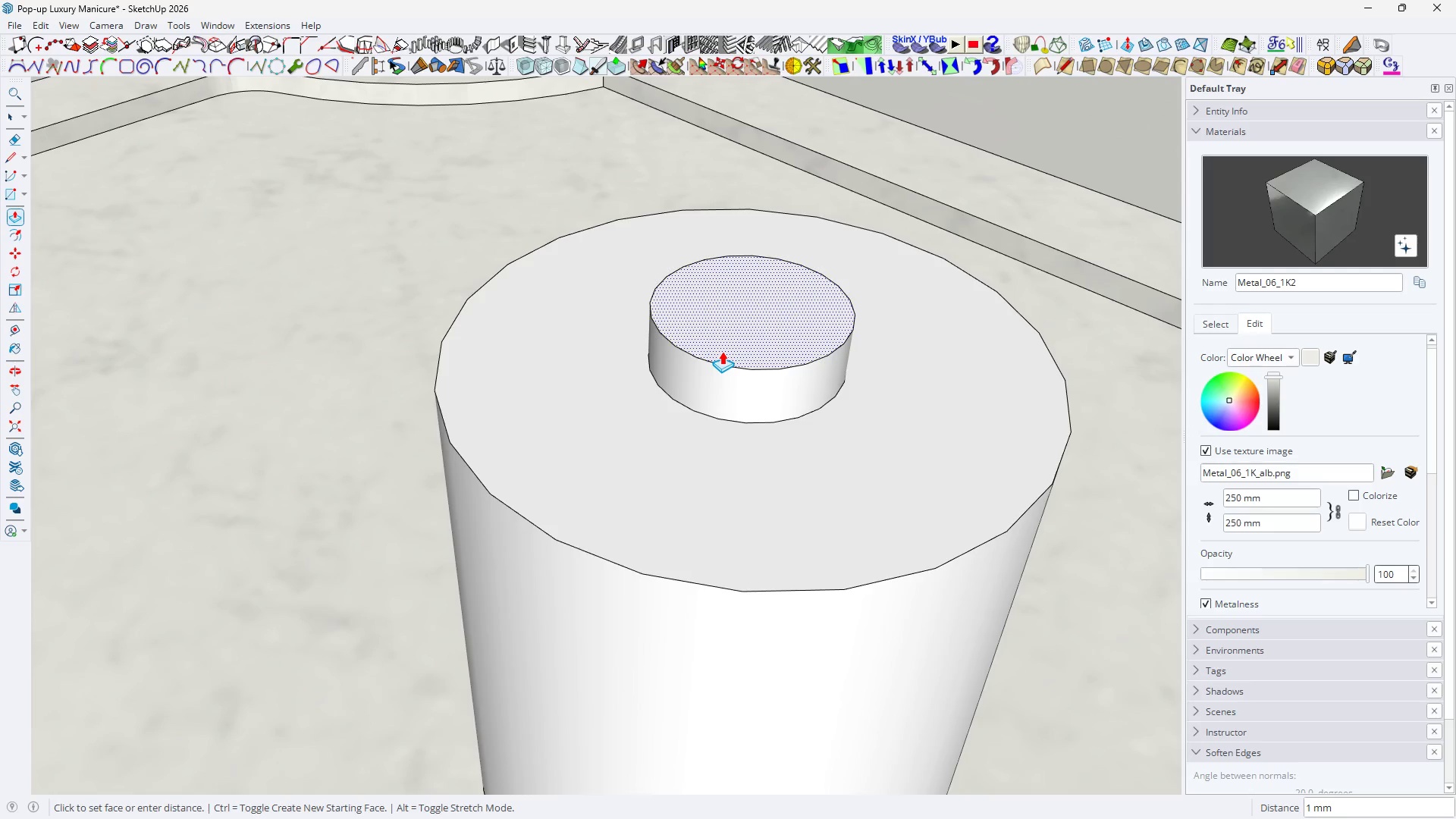 
scroll: coordinate [722, 351], scroll_direction: up, amount: 14.0
 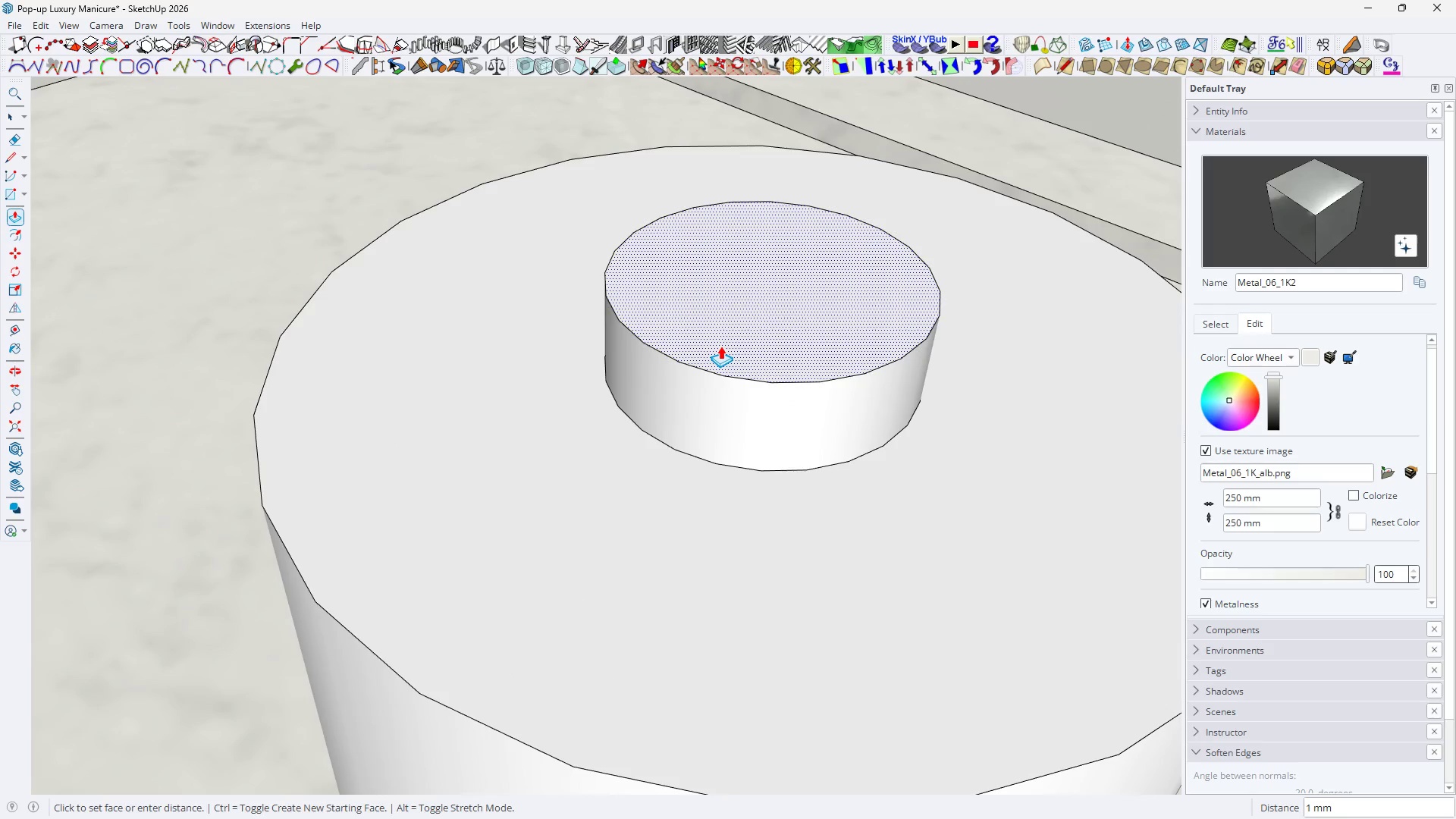 
key(1)
 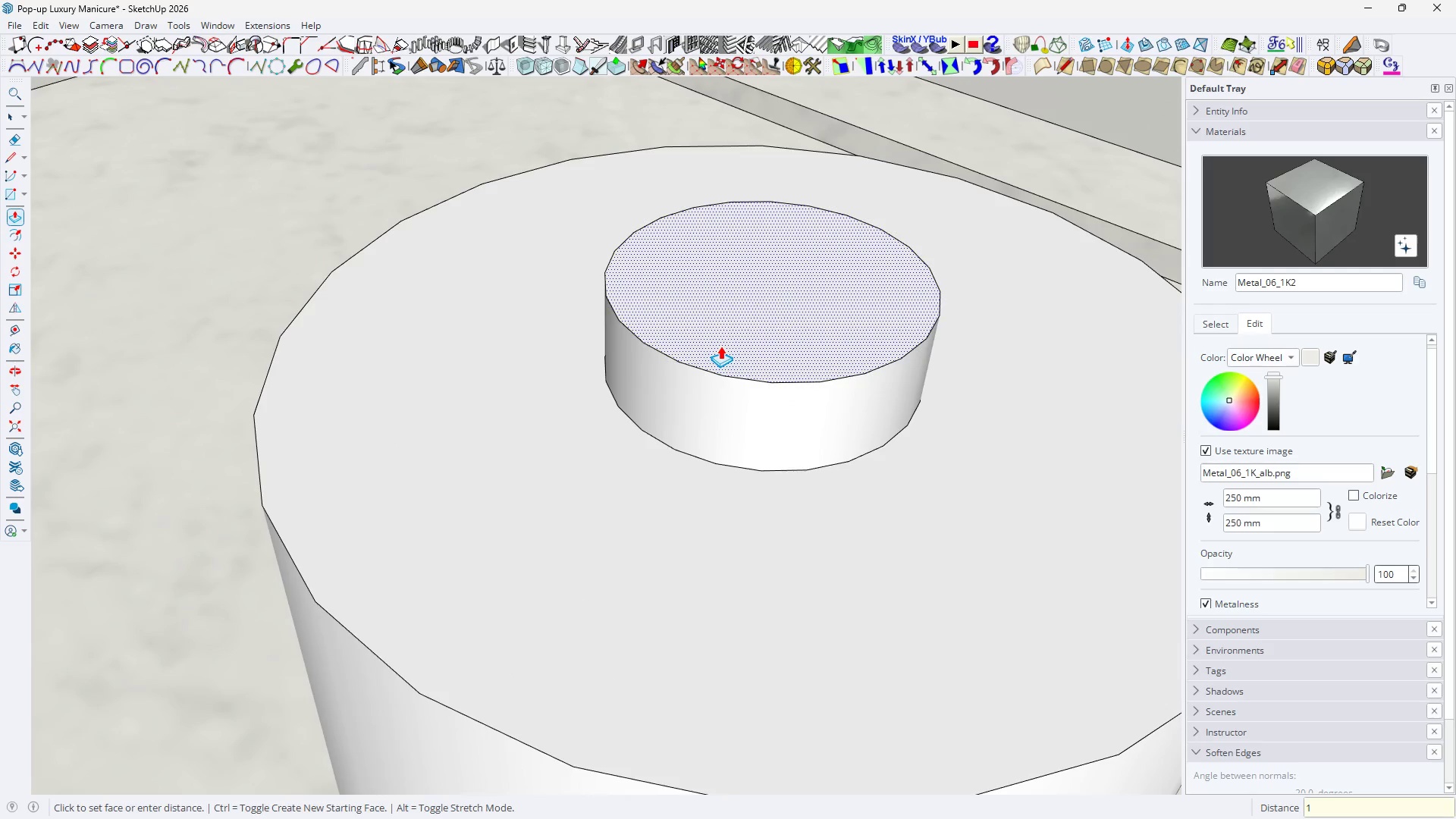 
key(Enter)
 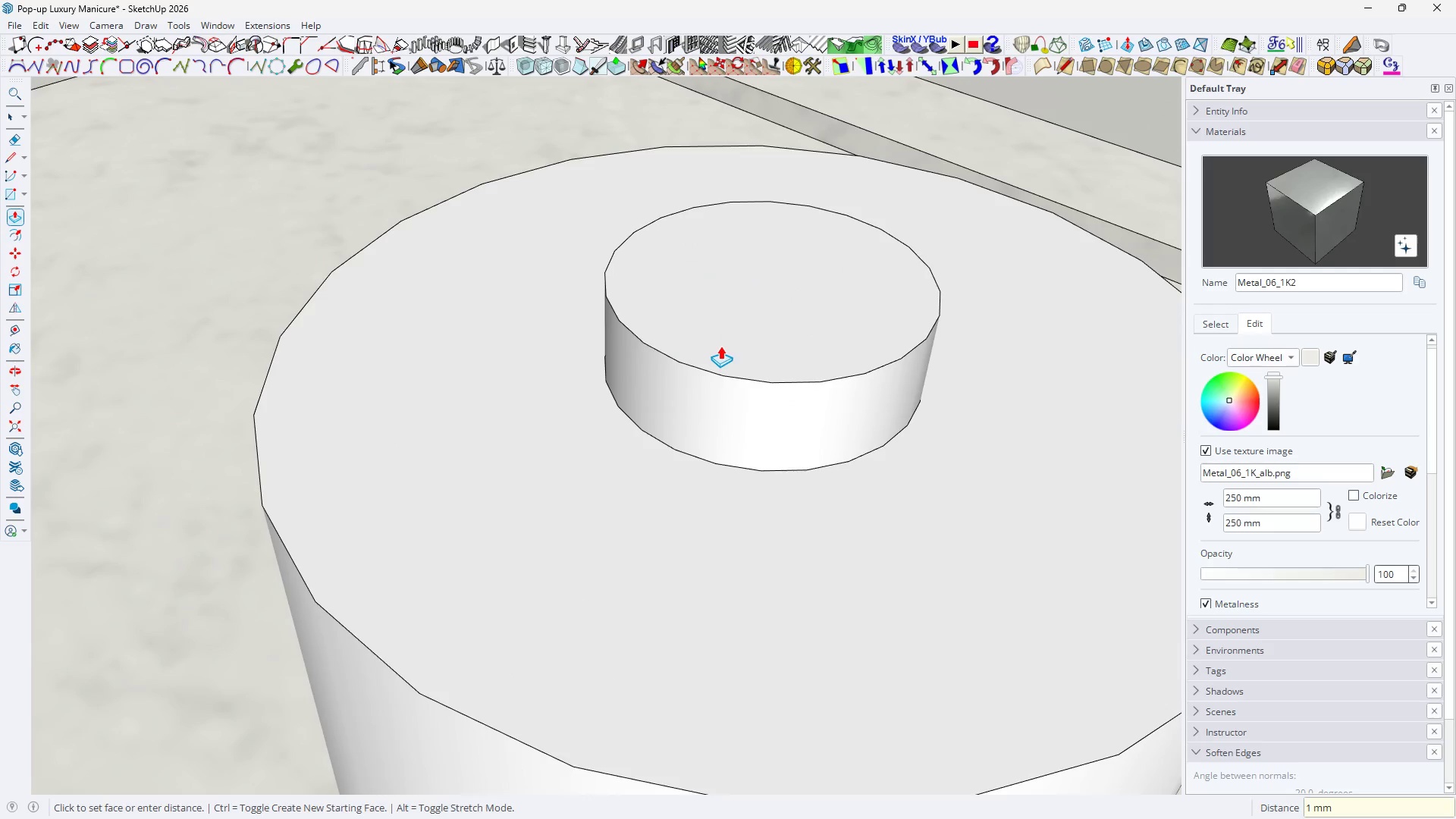 
key(Space)
 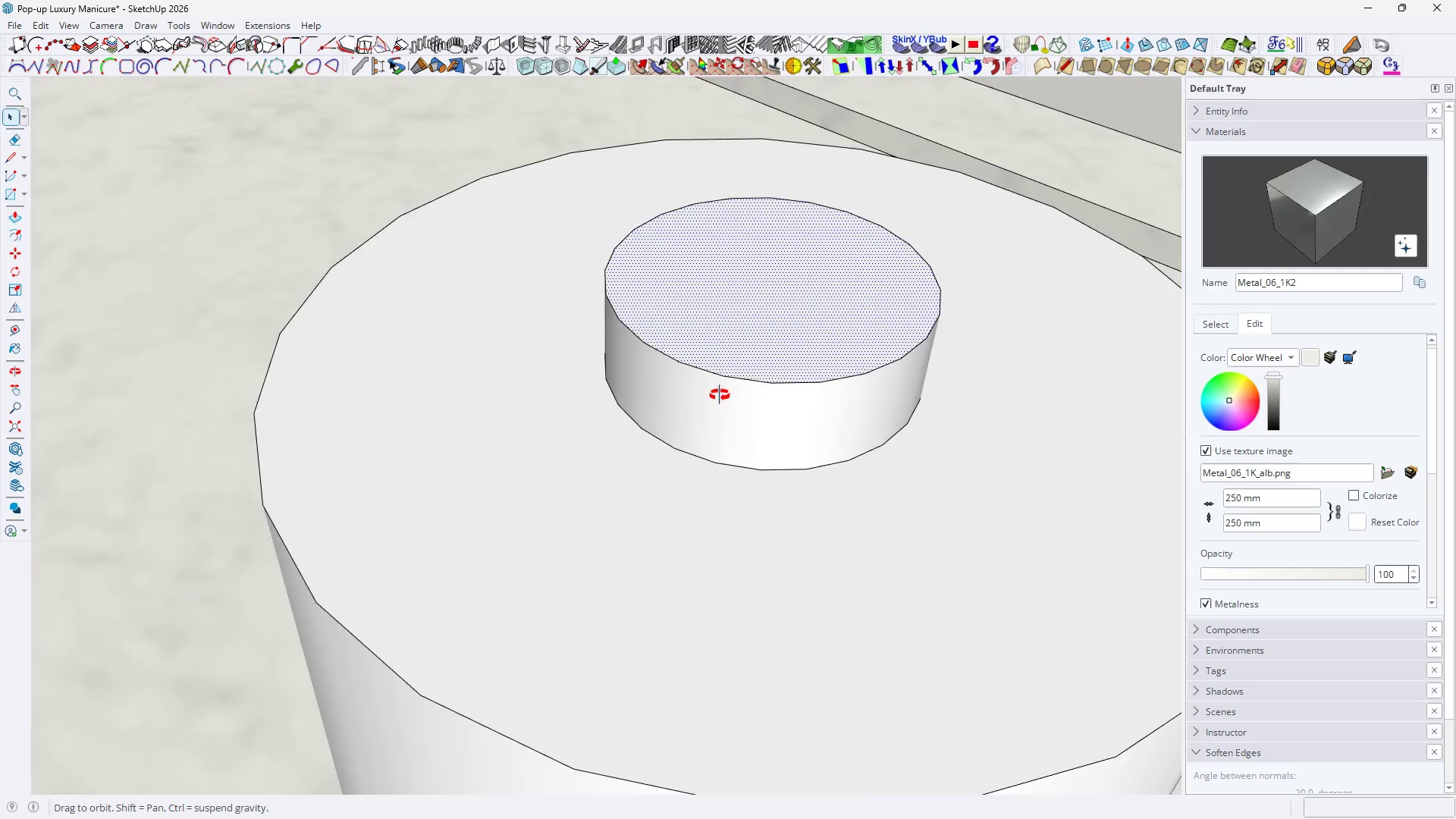 
key(F)
 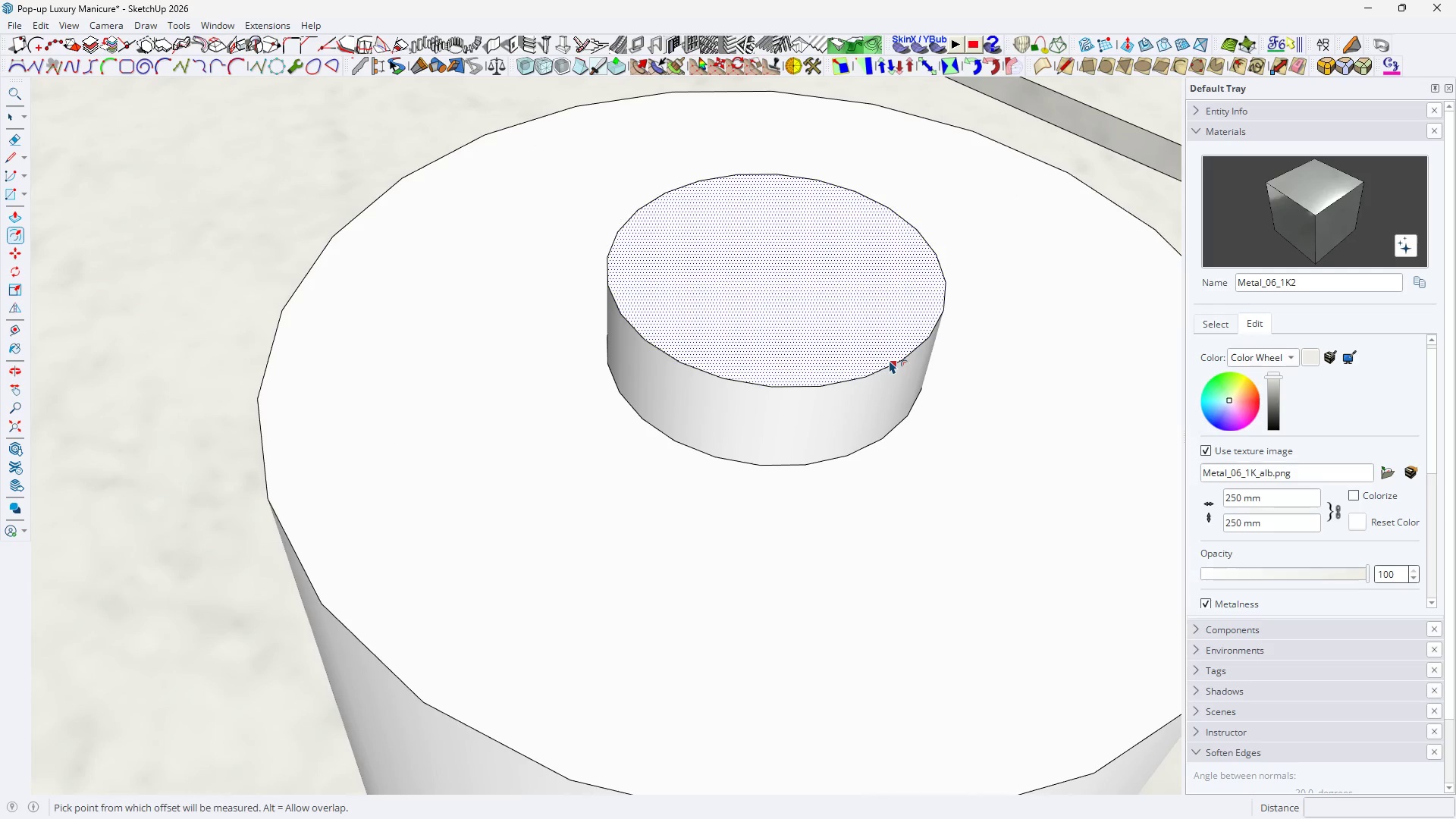 
left_click([889, 360])
 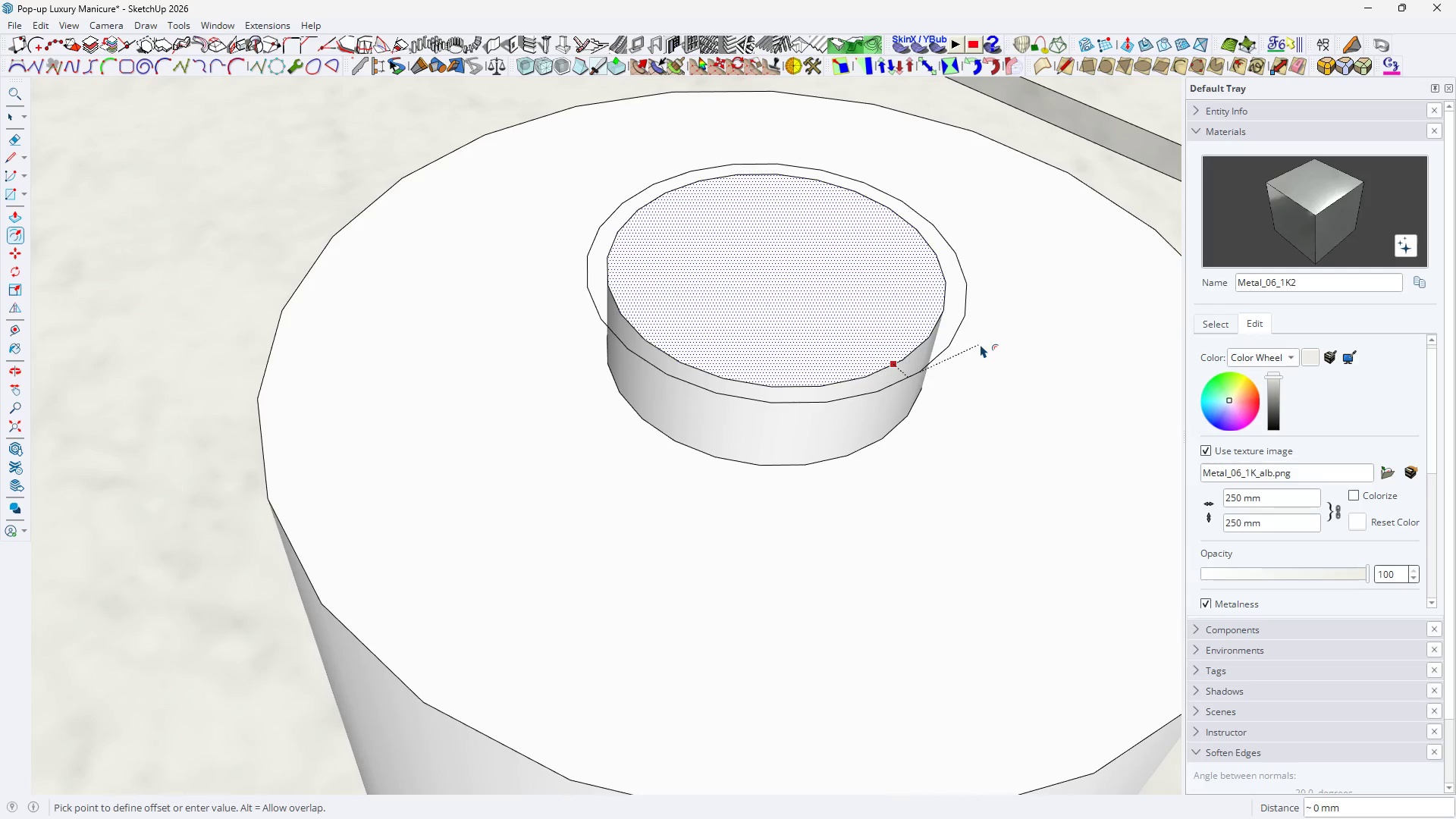 
left_click([984, 353])
 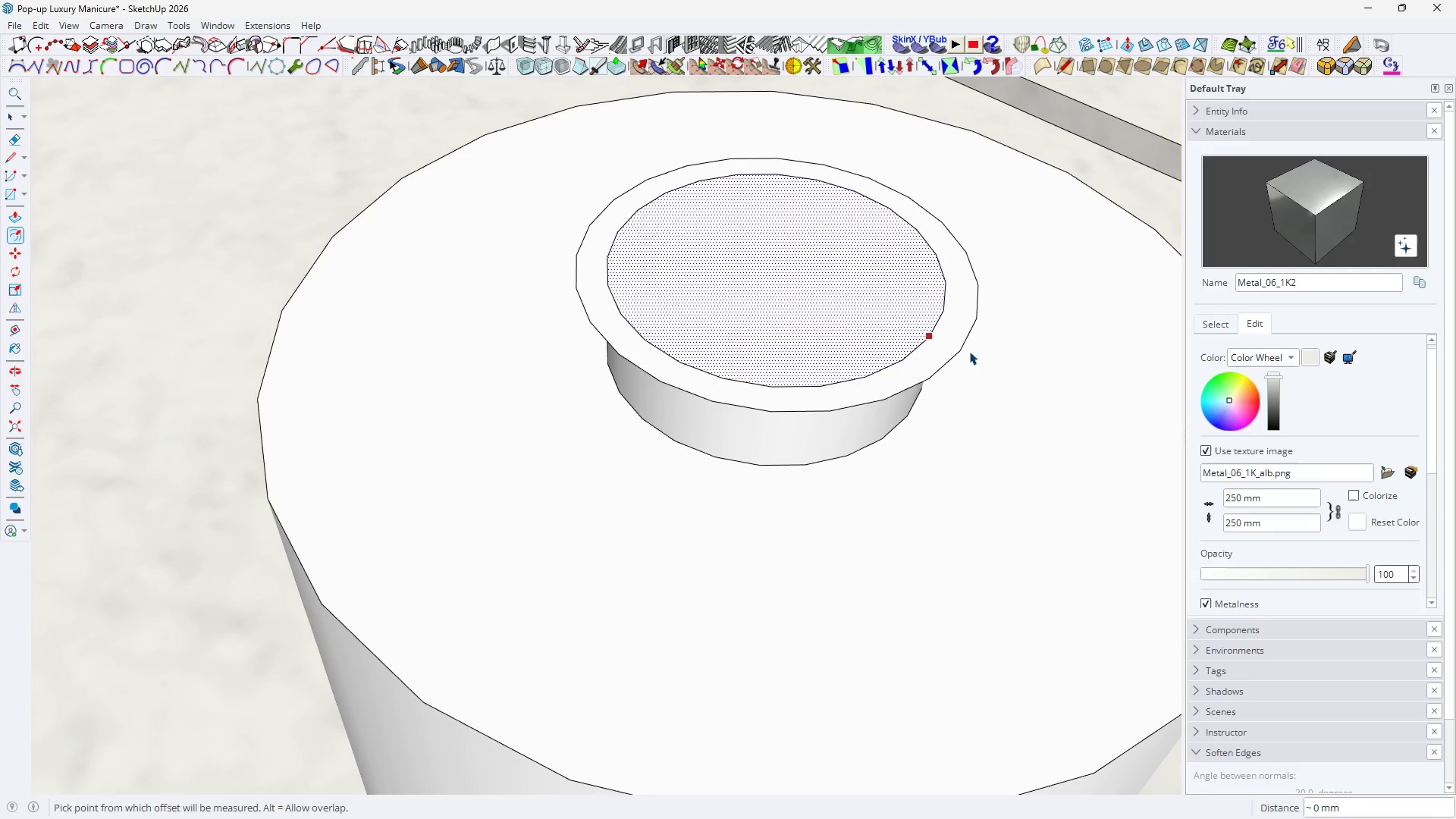 
key(Space)
 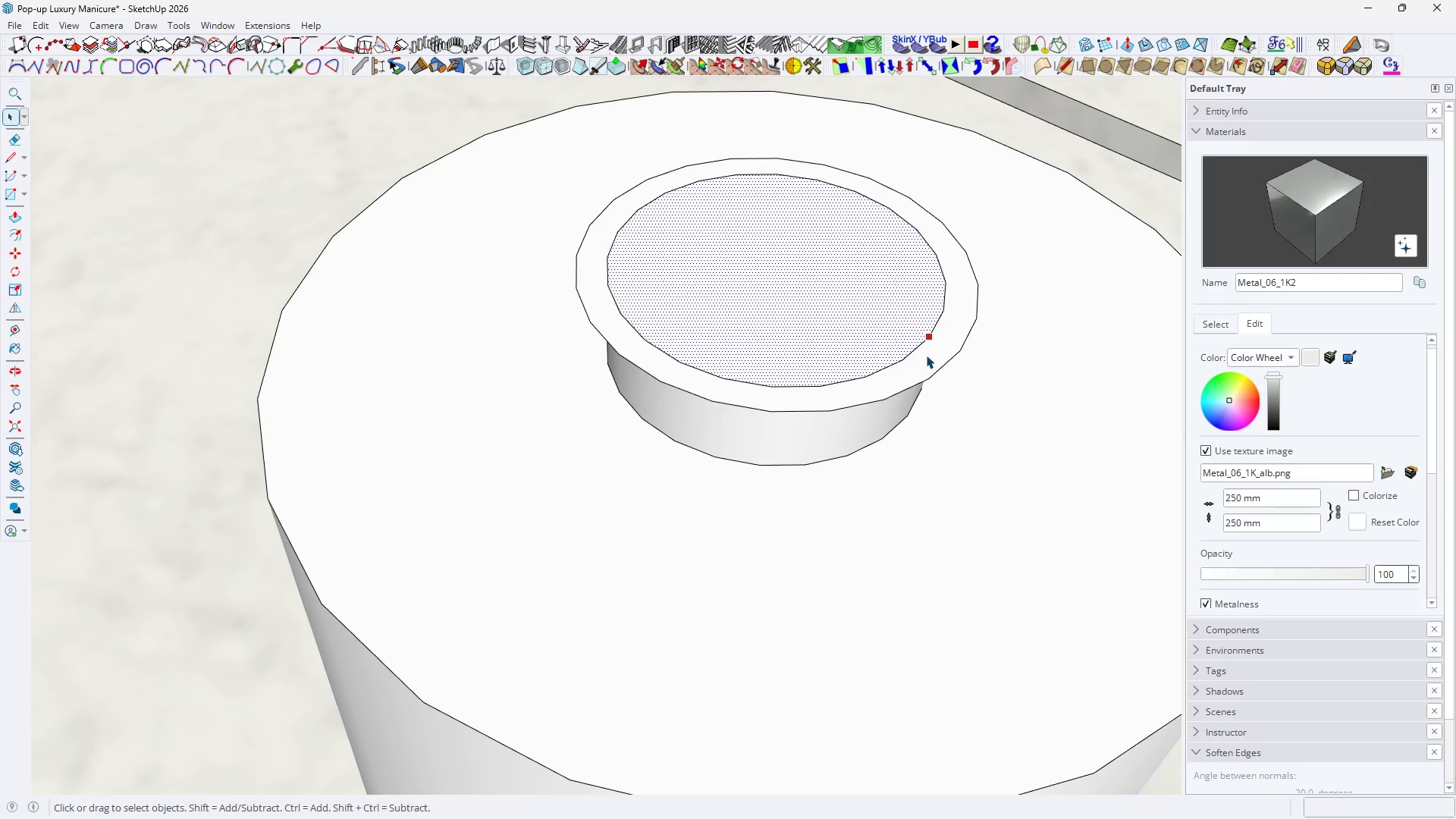 
left_click([924, 353])
 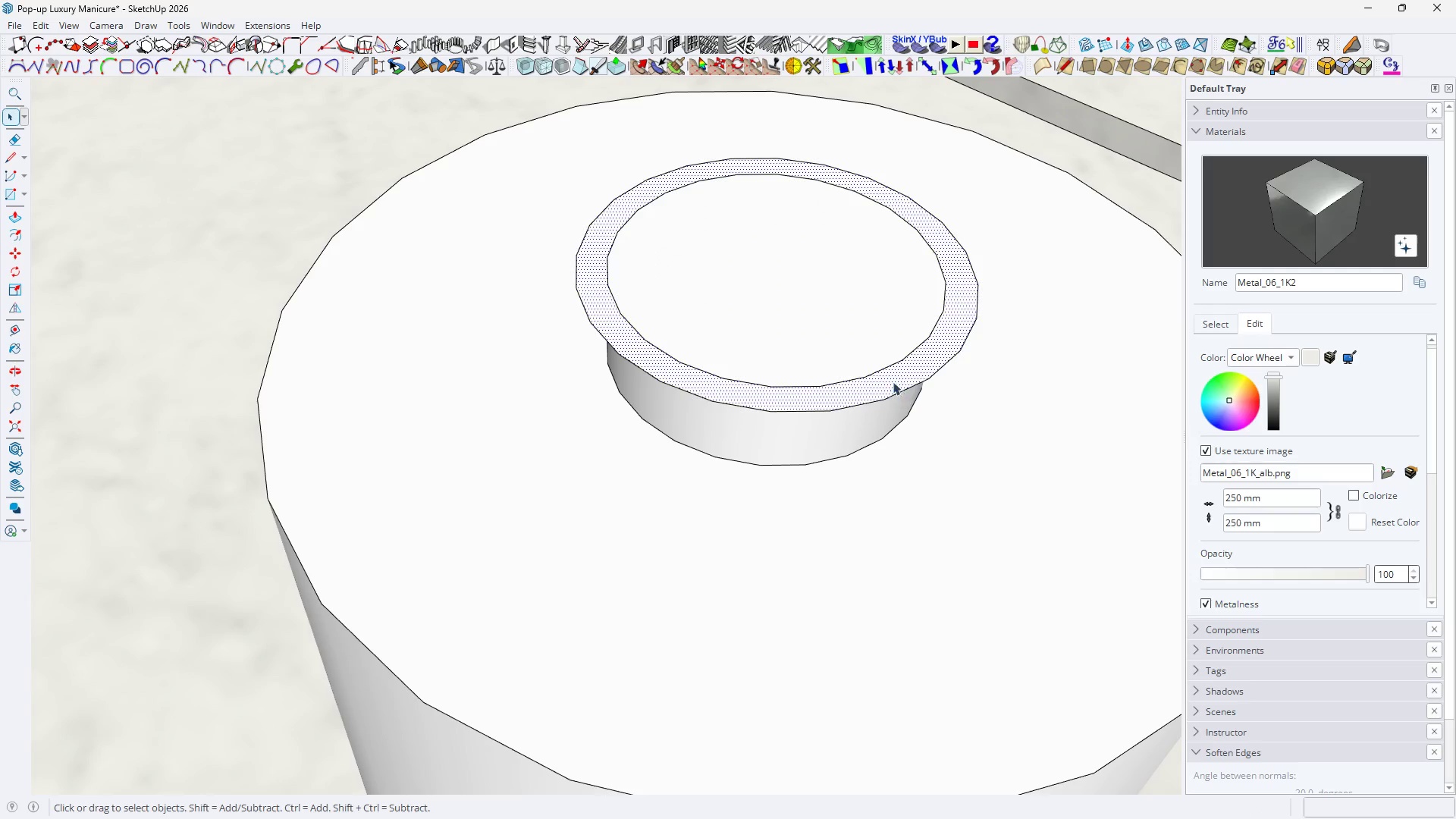 
key(BracketLeft)
 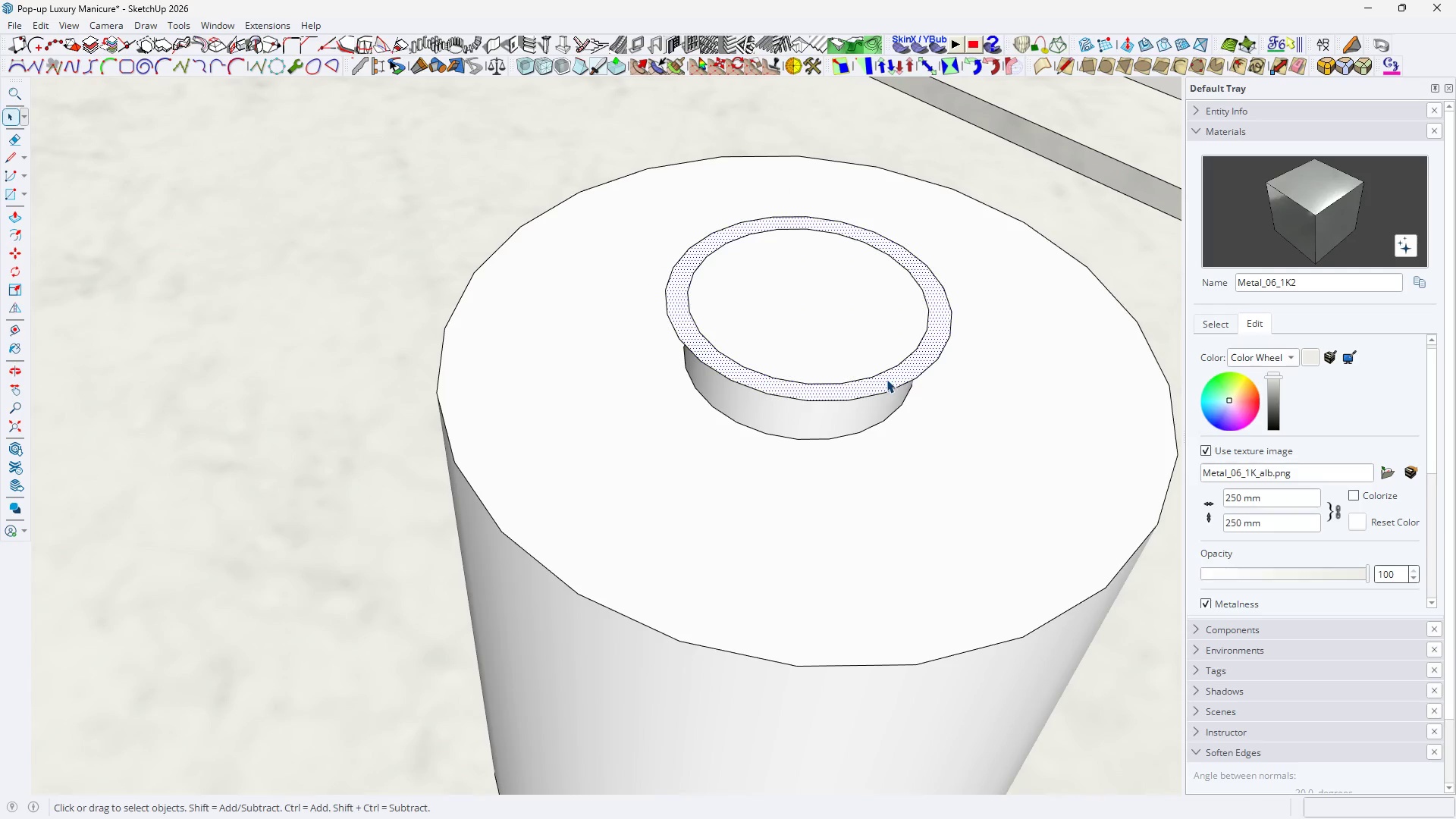 
left_click([886, 379])
 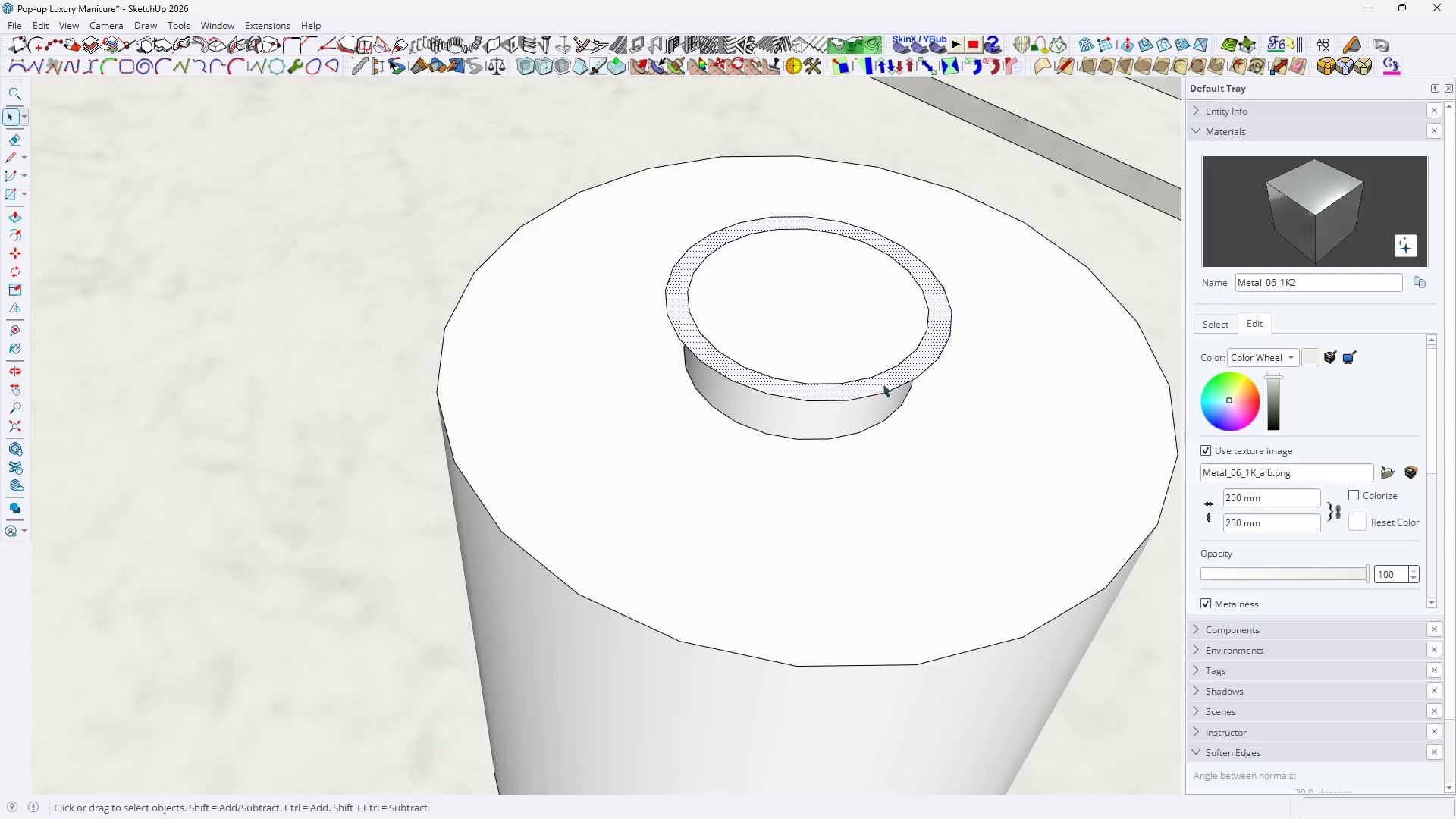 
scroll: coordinate [886, 378], scroll_direction: down, amount: 4.0
 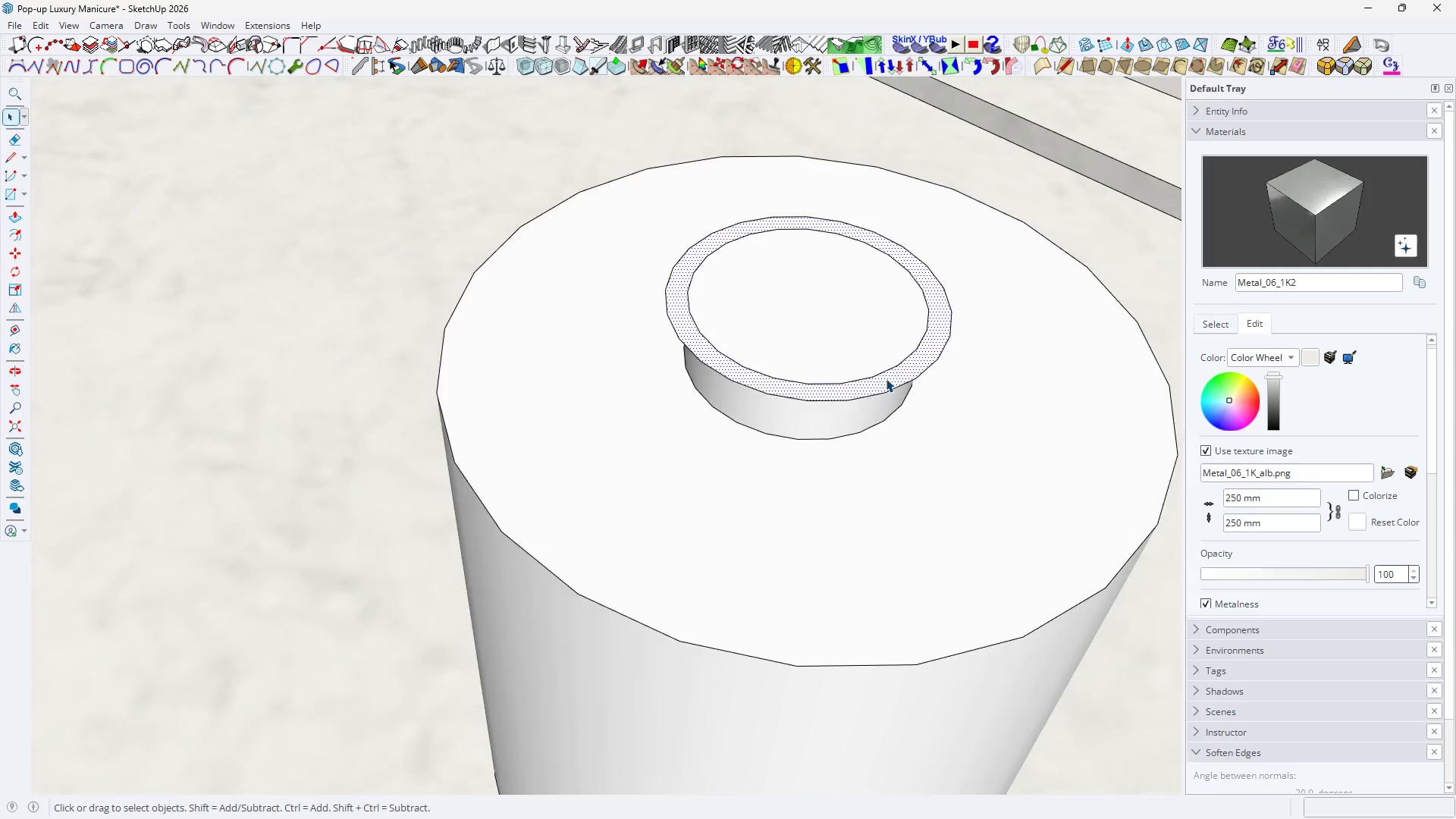 
key(Space)
 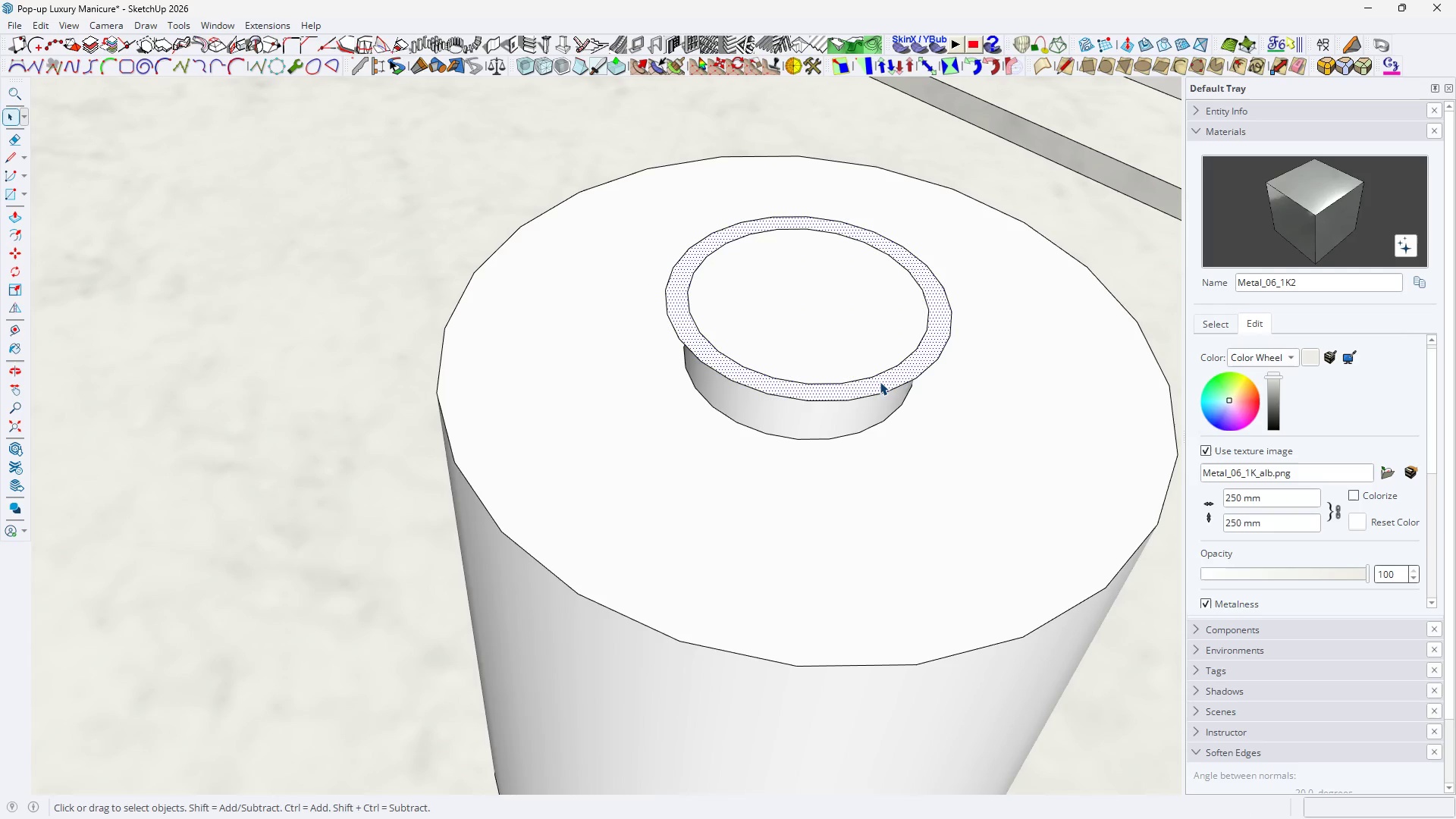 
key(BracketLeft)
 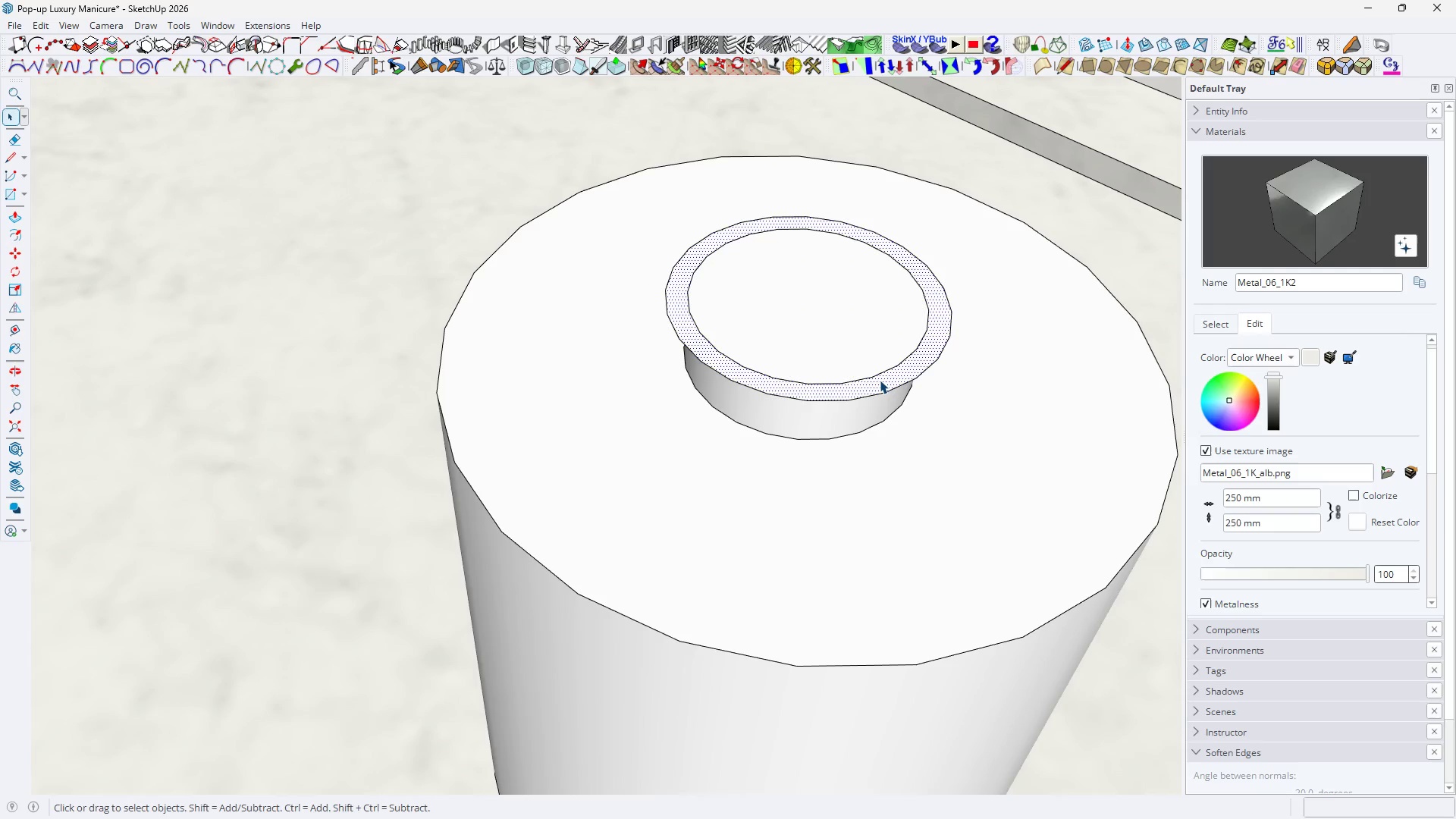 
key(Space)
 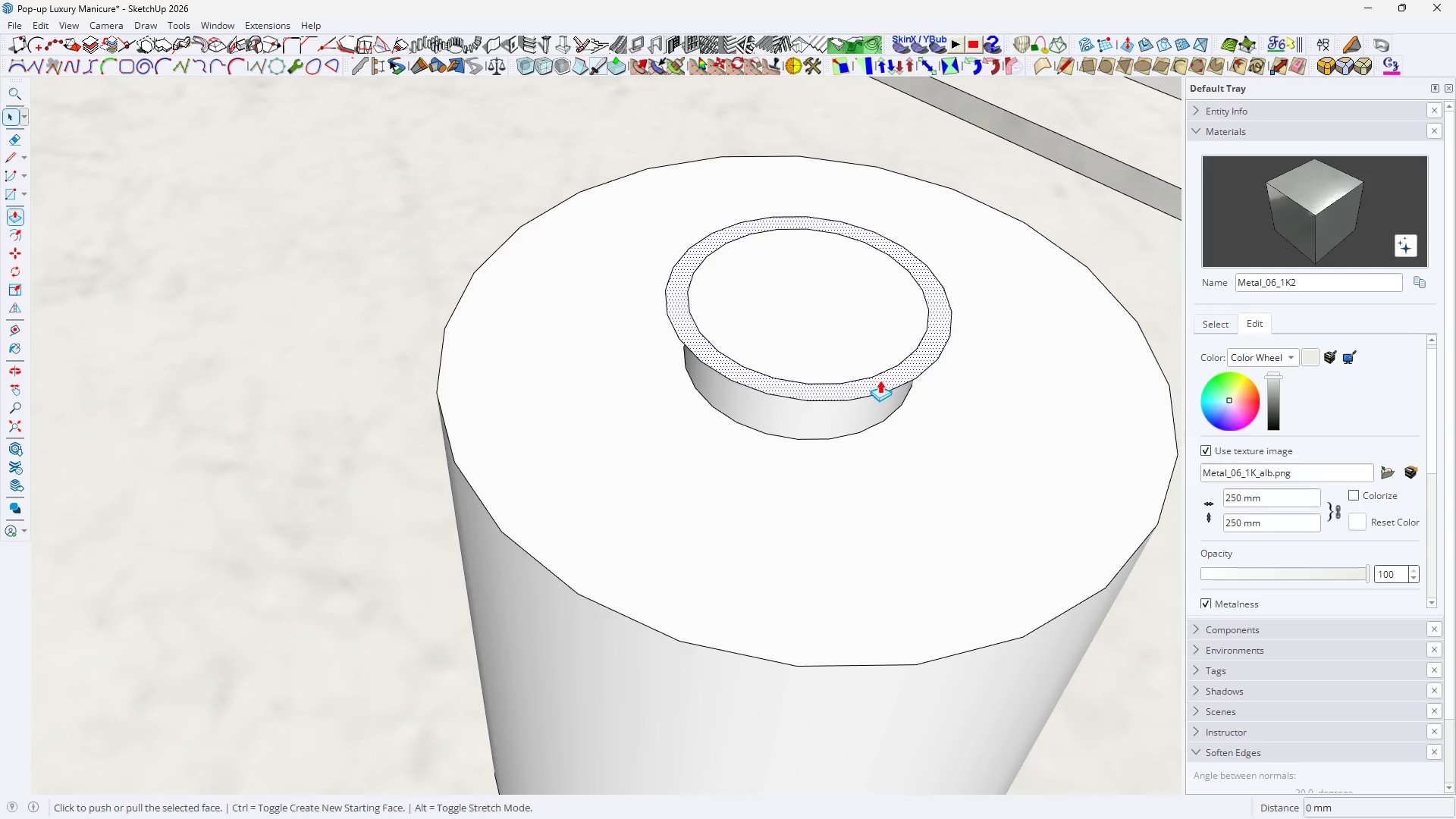 
key(P)
 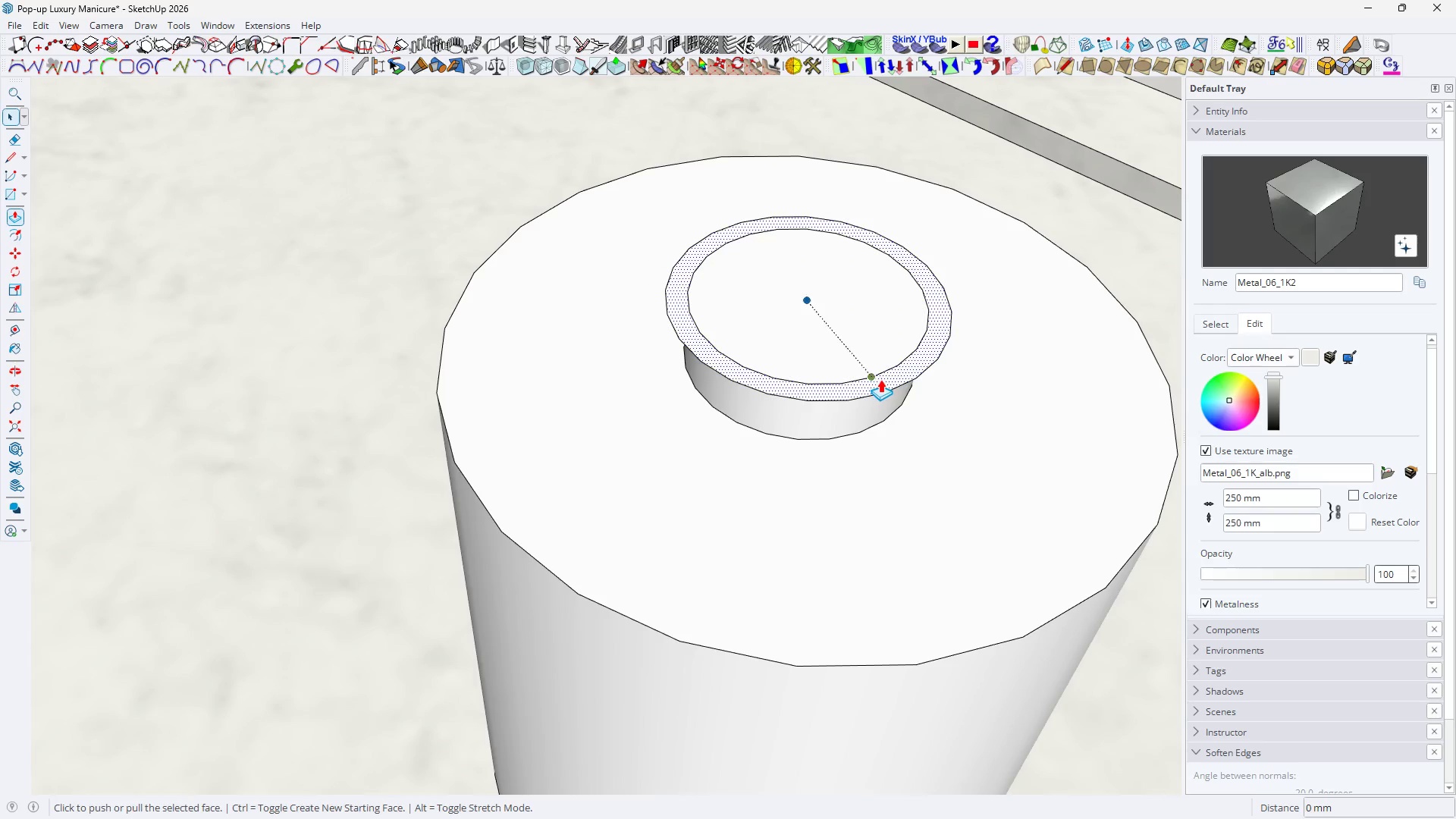 
left_click([881, 379])
 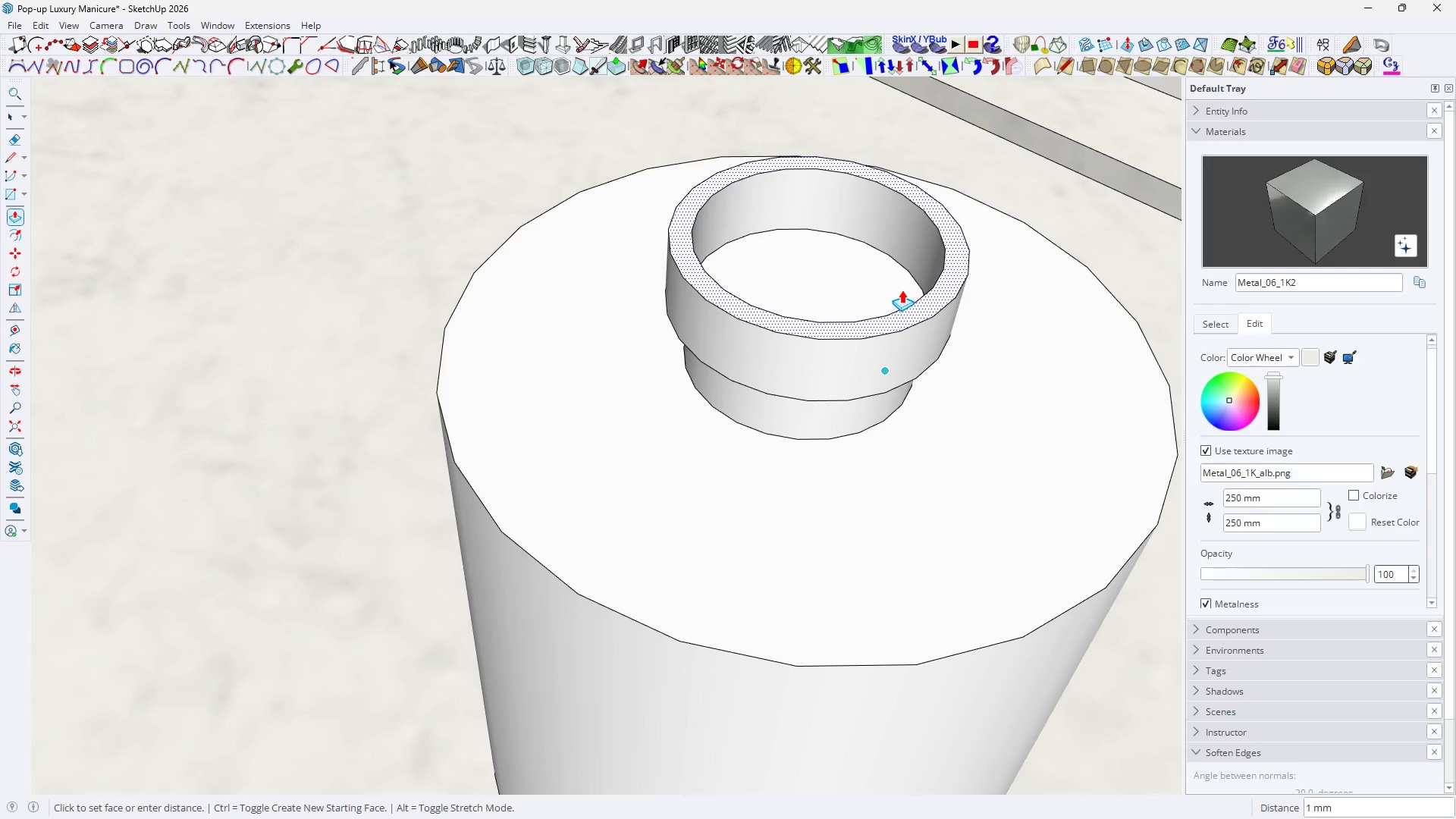 
left_click([902, 289])
 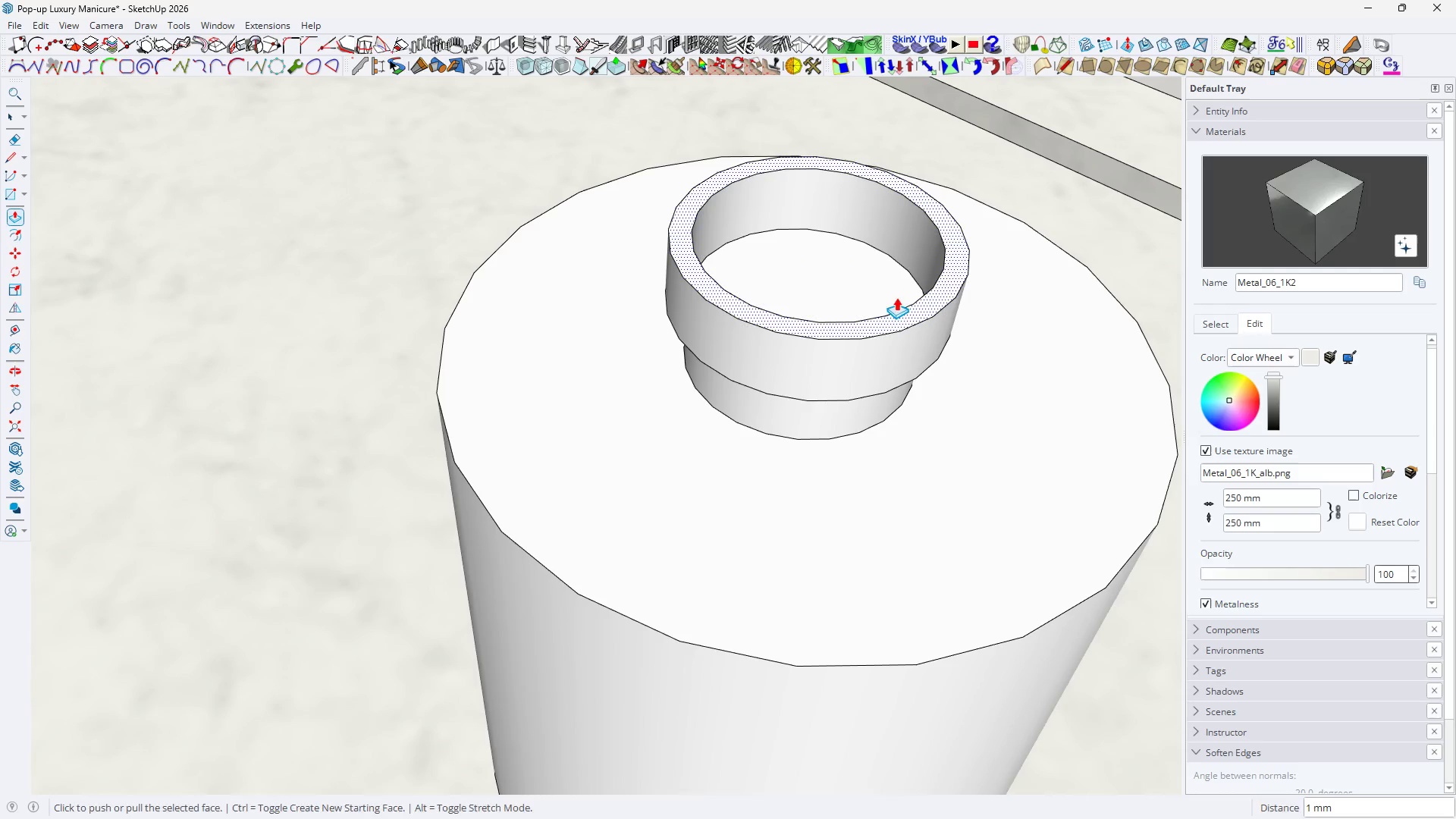 
key(Space)
 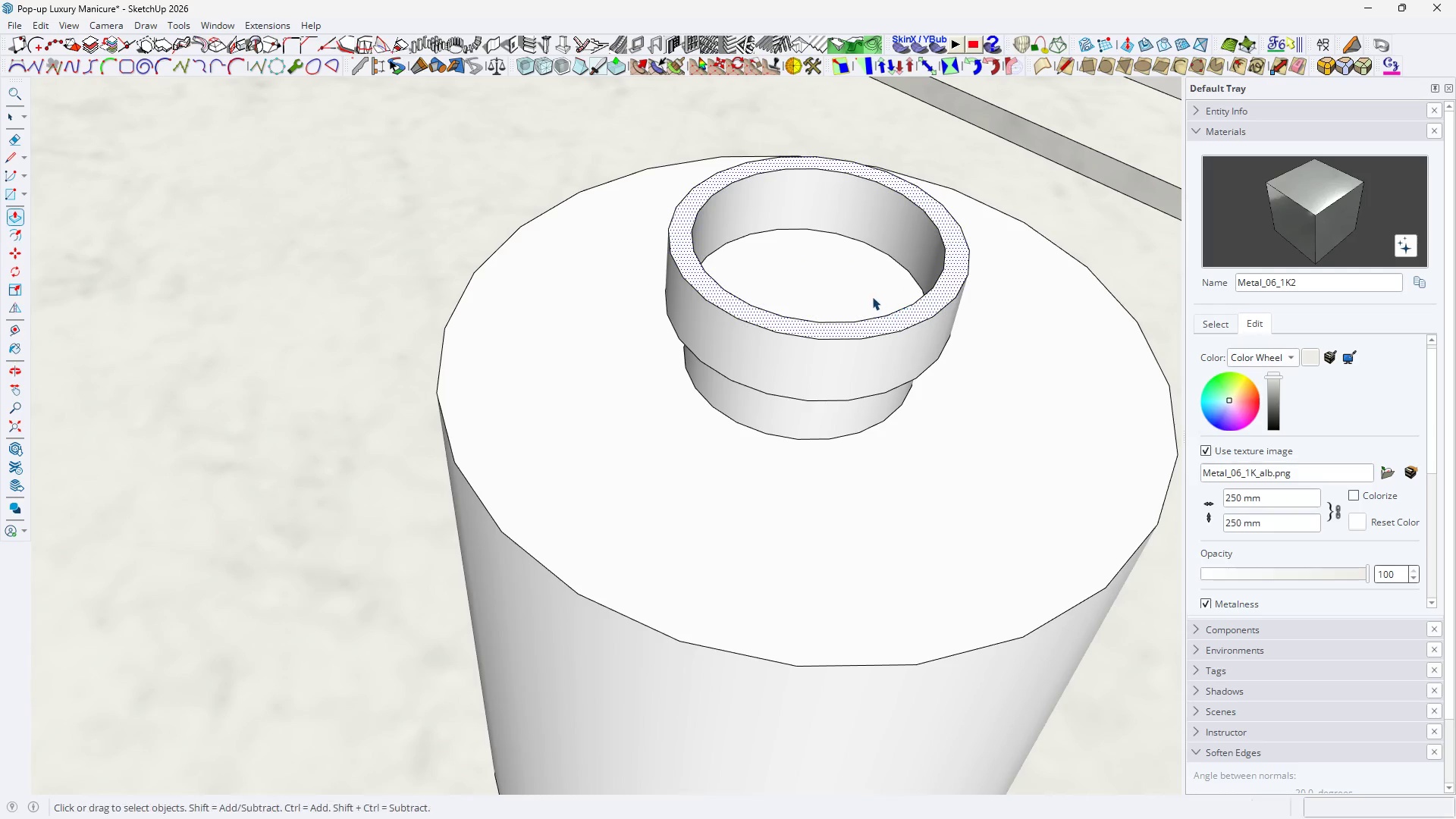 
double_click([872, 297])
 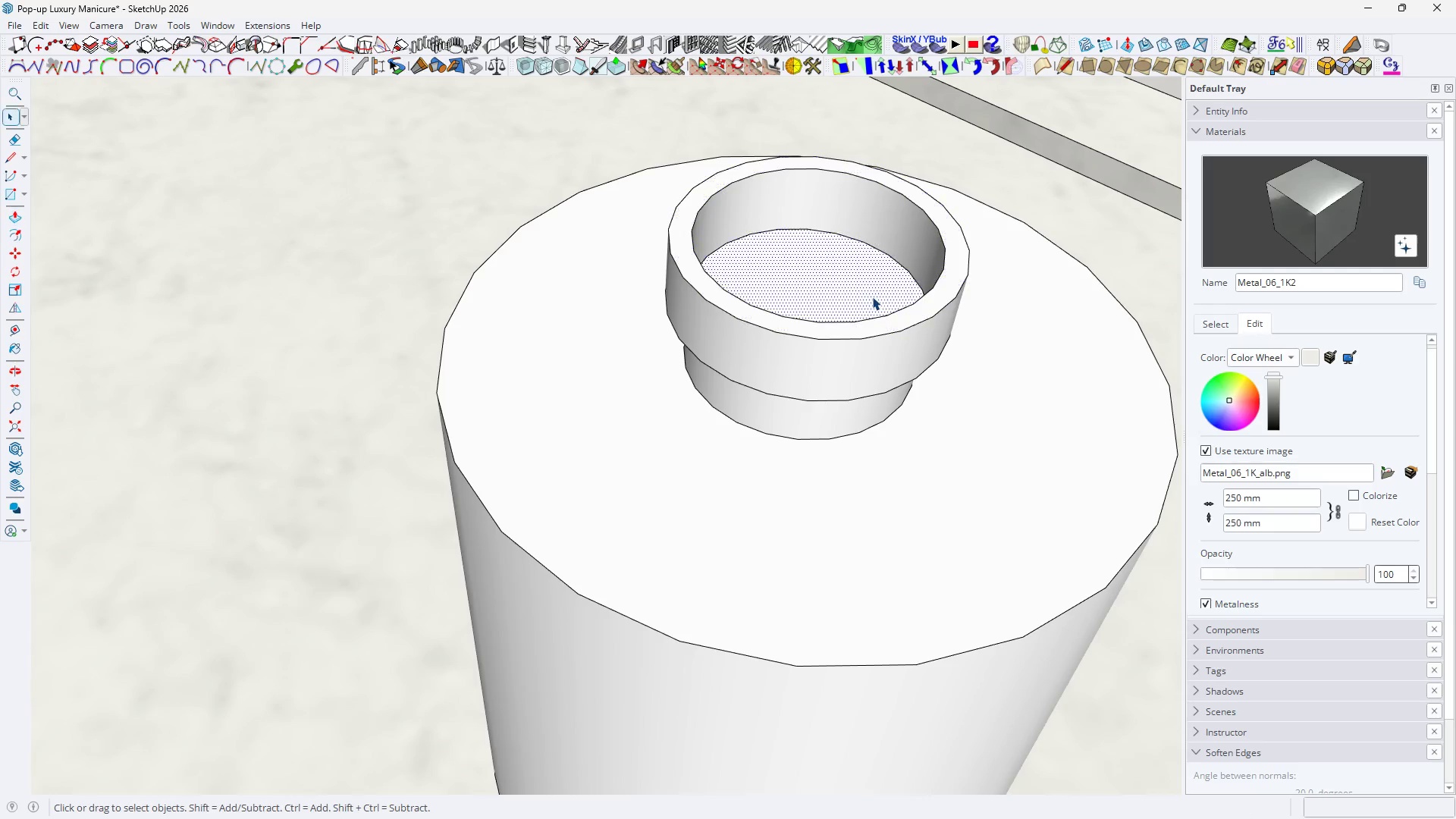 
key(P)
 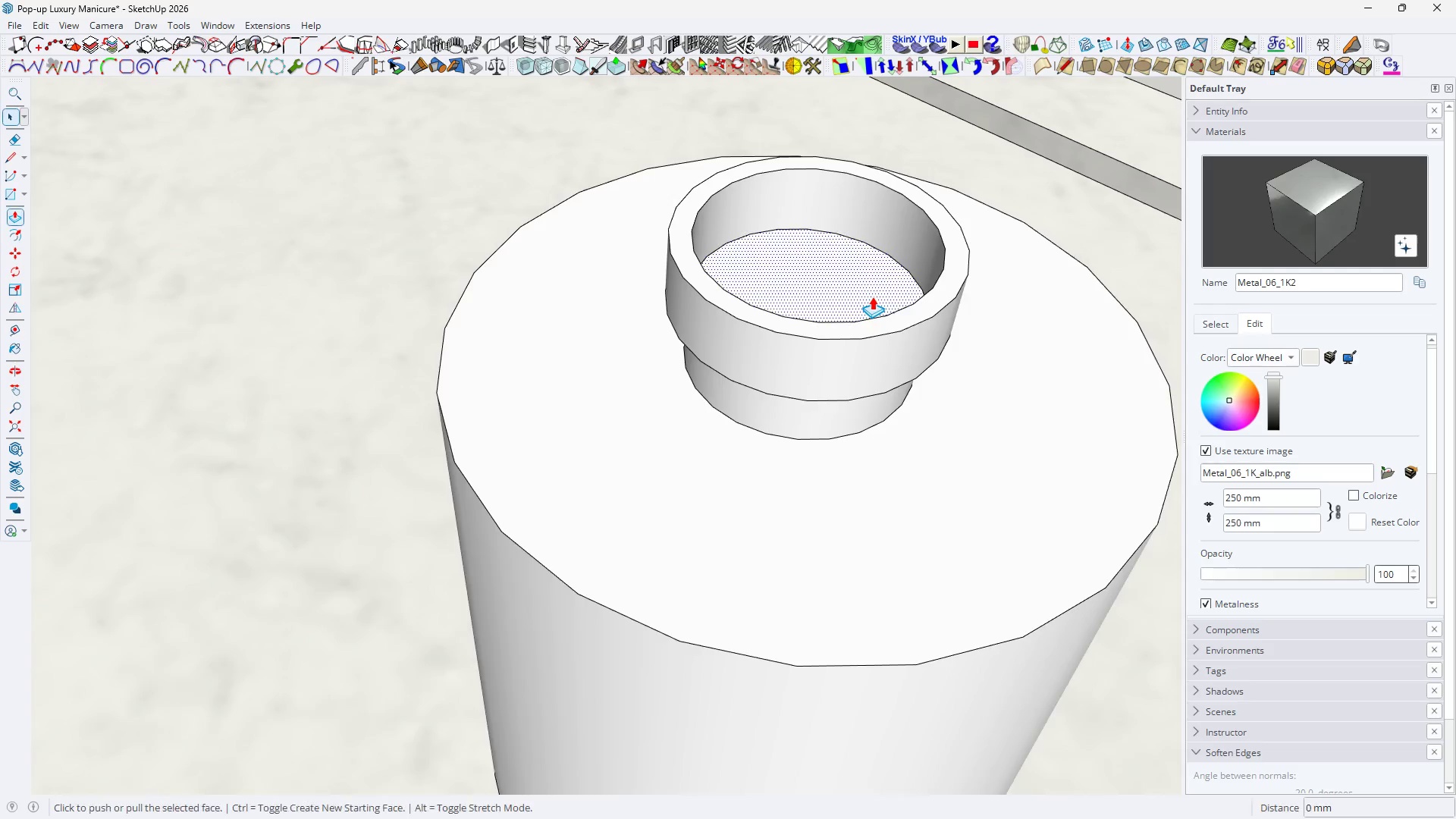 
left_click([872, 297])
 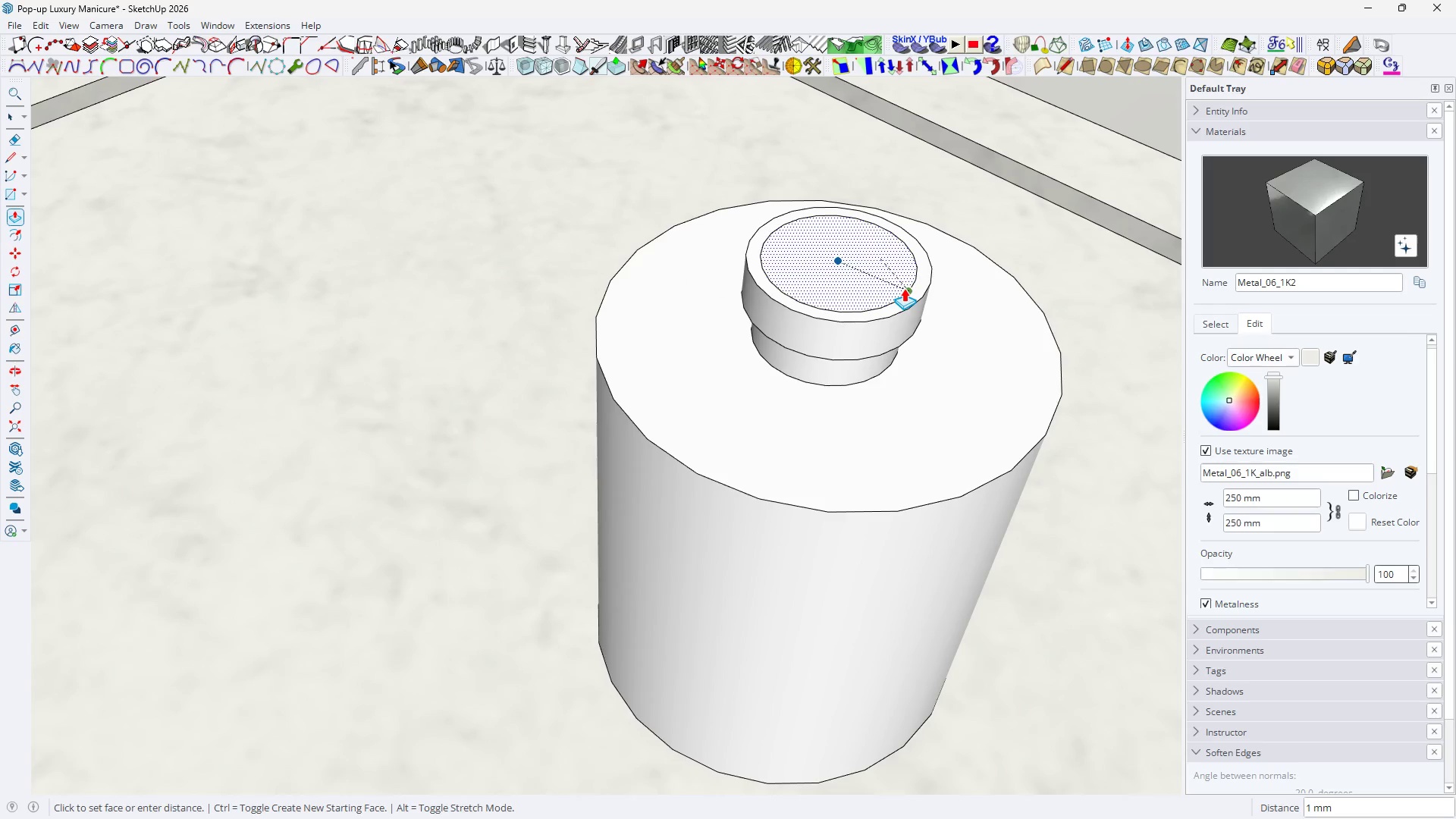 
scroll: coordinate [872, 297], scroll_direction: down, amount: 5.0
 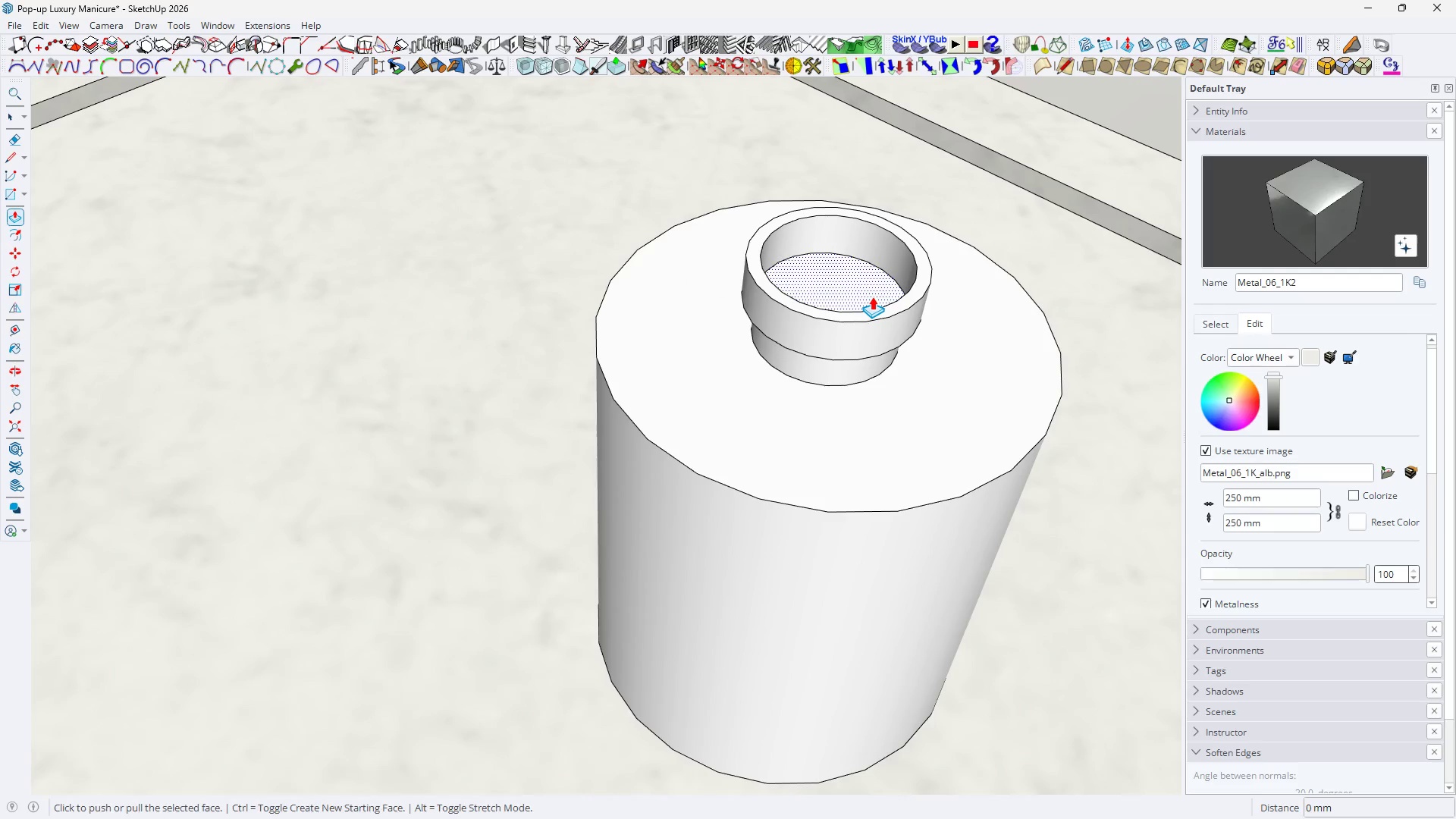 
left_click([905, 288])
 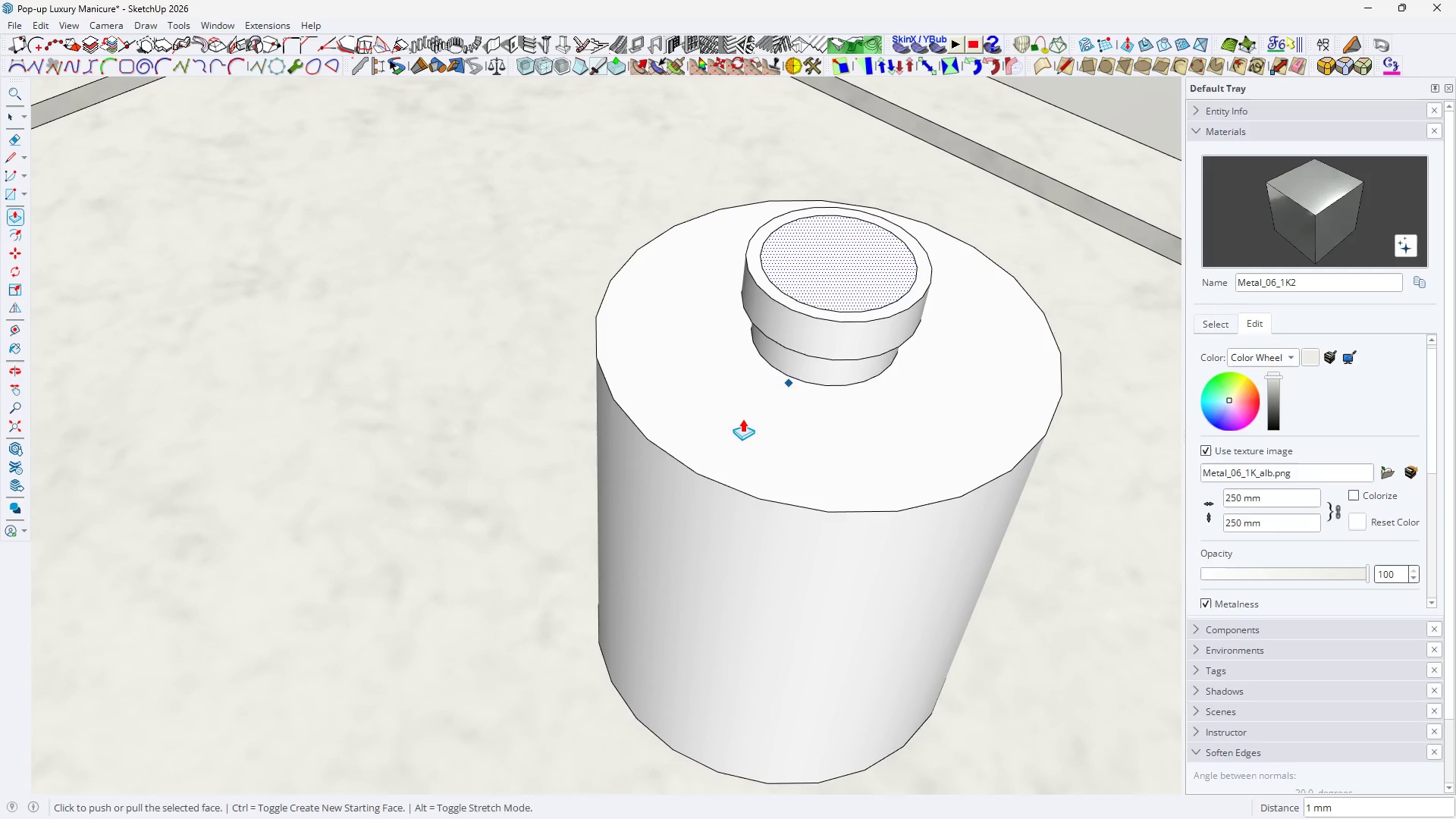 
key(Space)
 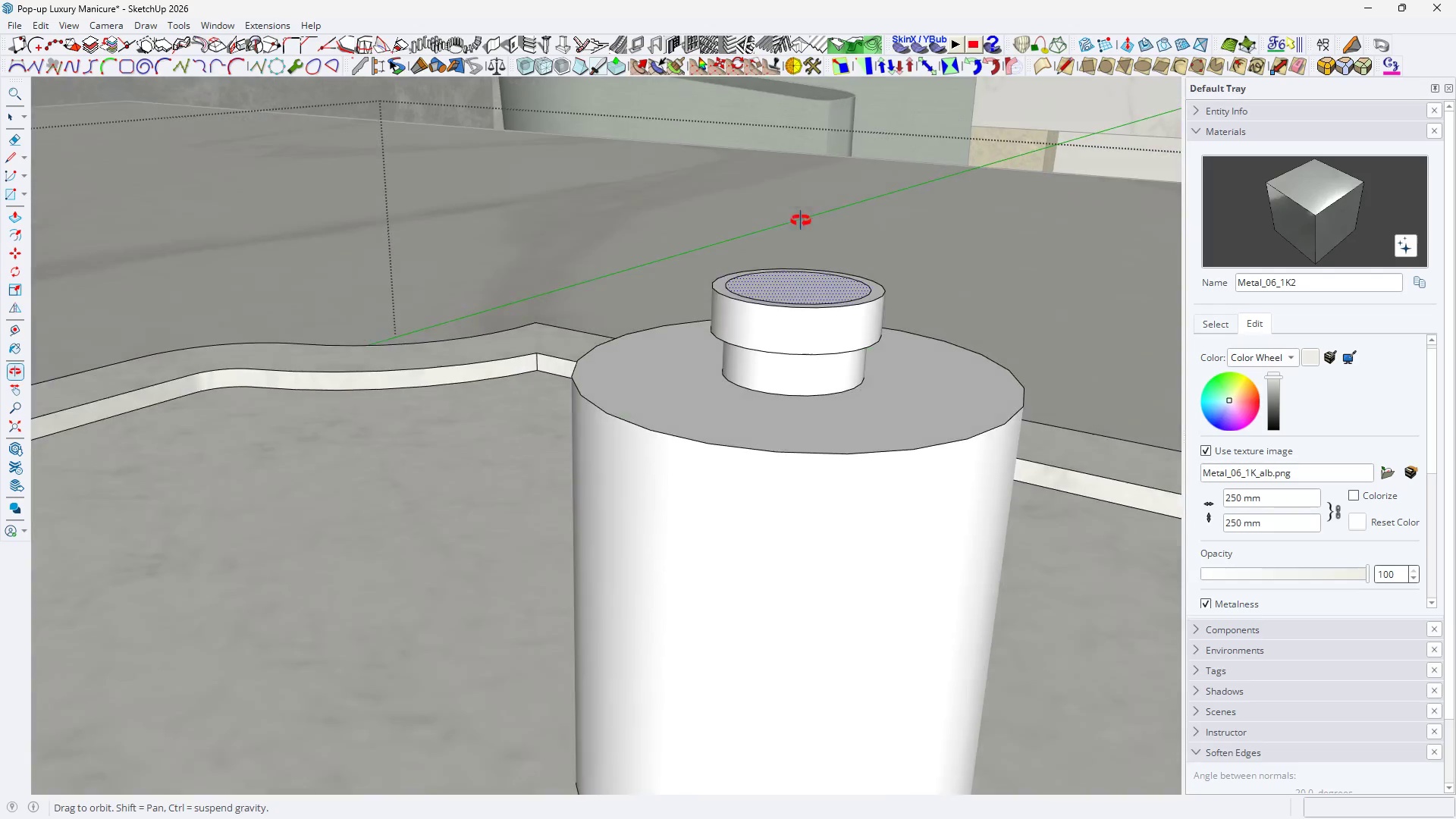 
key(Space)
 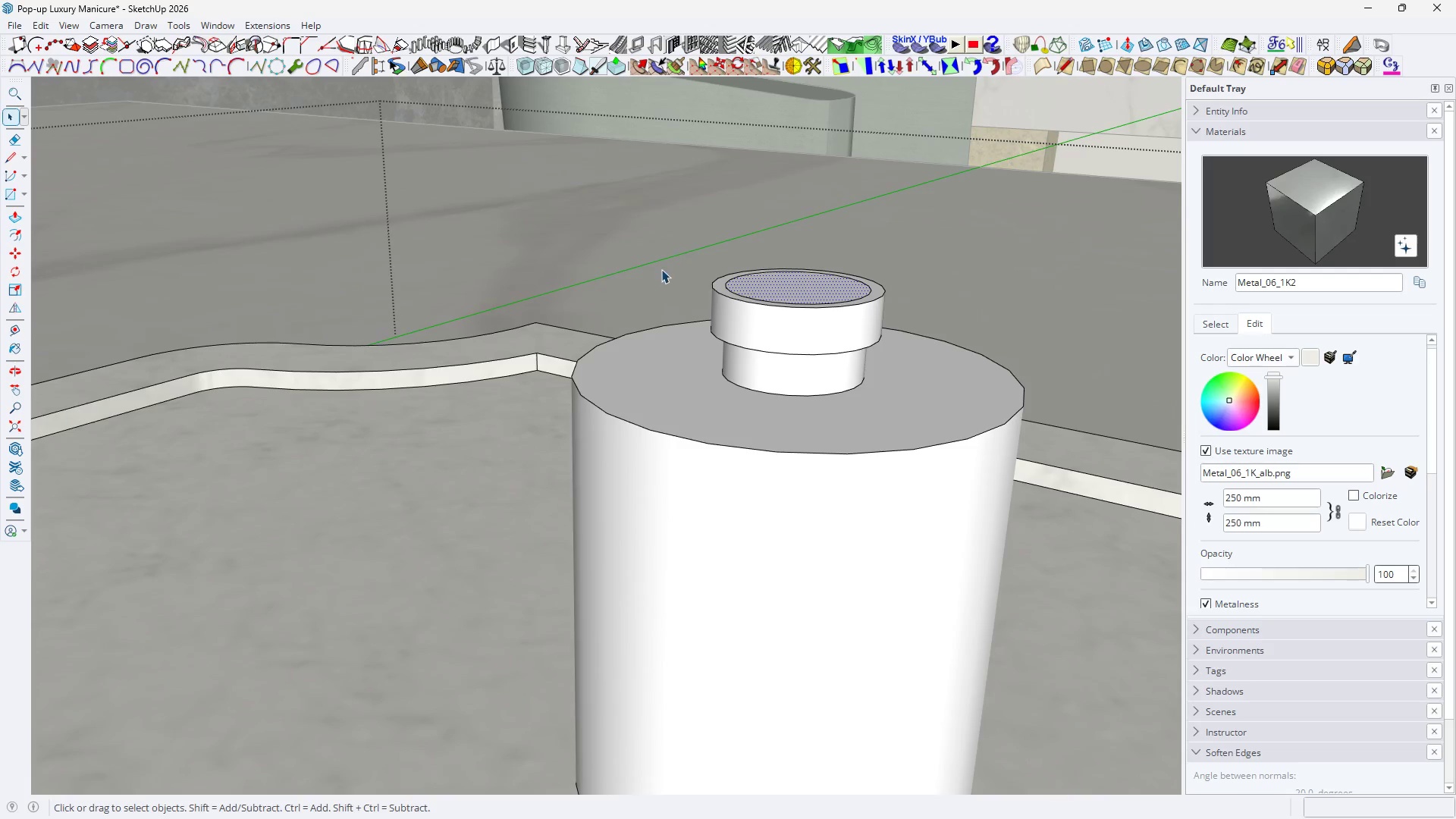 
left_click_drag(start_coordinate=[664, 264], to_coordinate=[918, 328])
 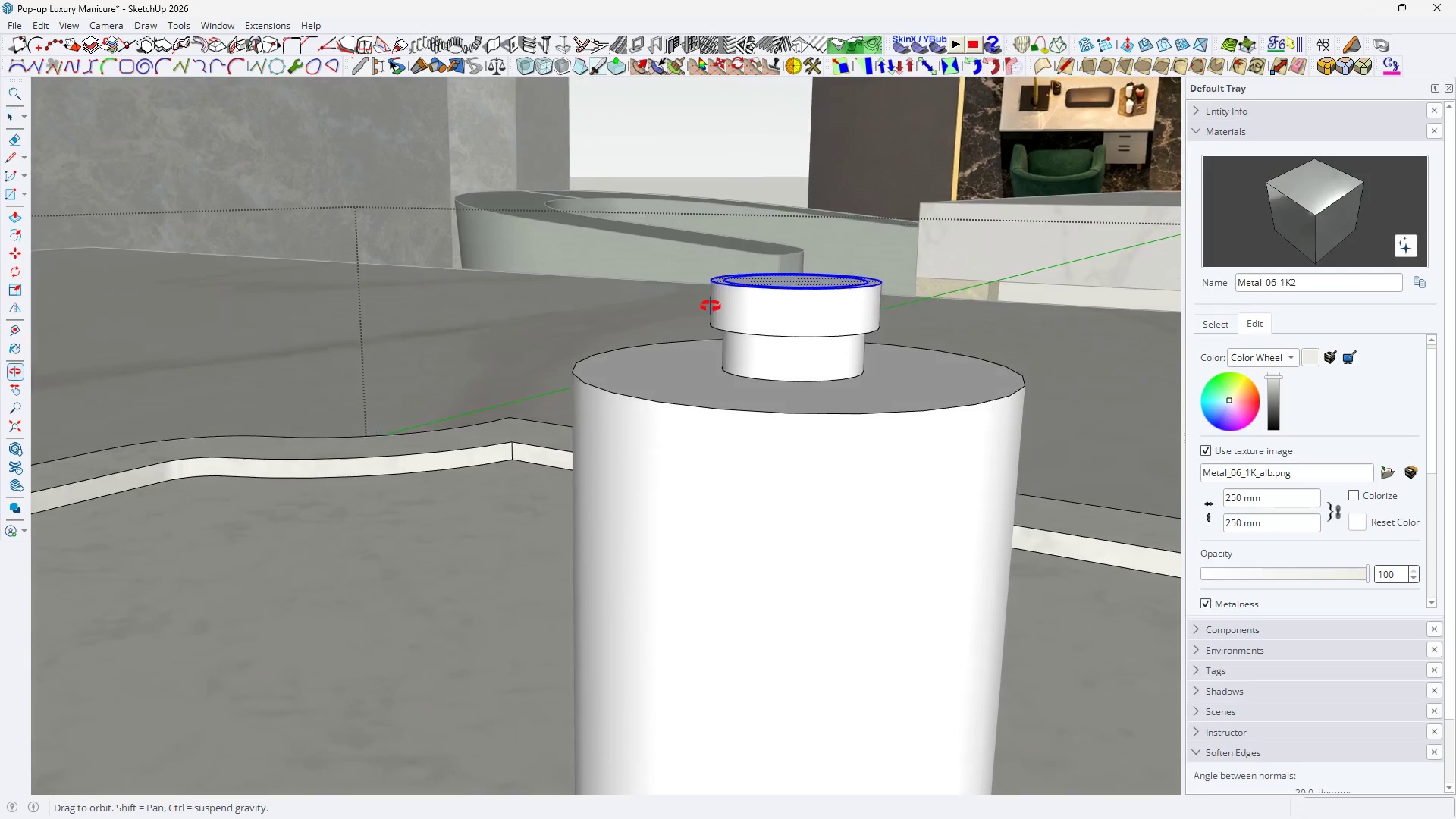 
key(Space)
 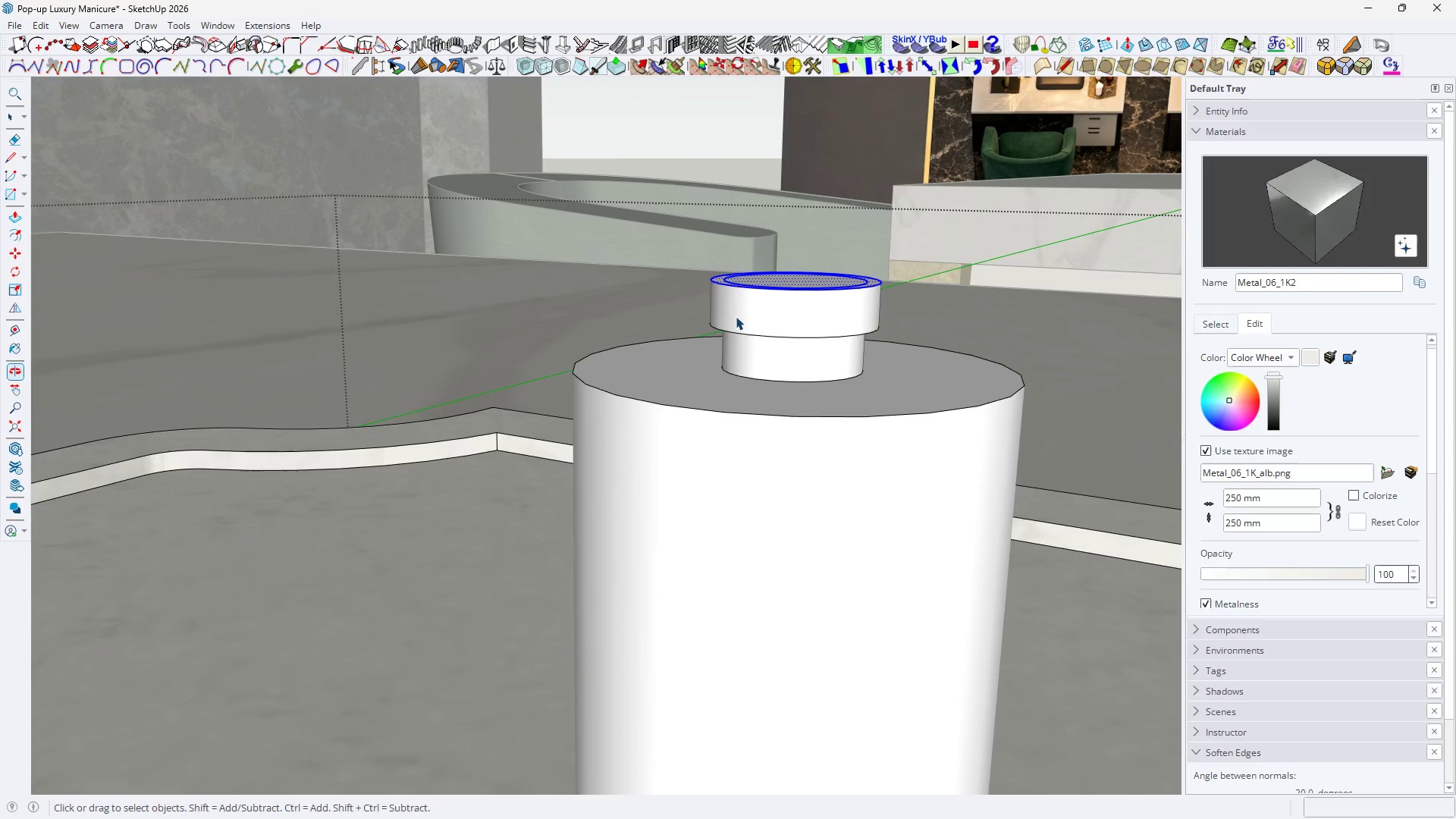 
key(M)
 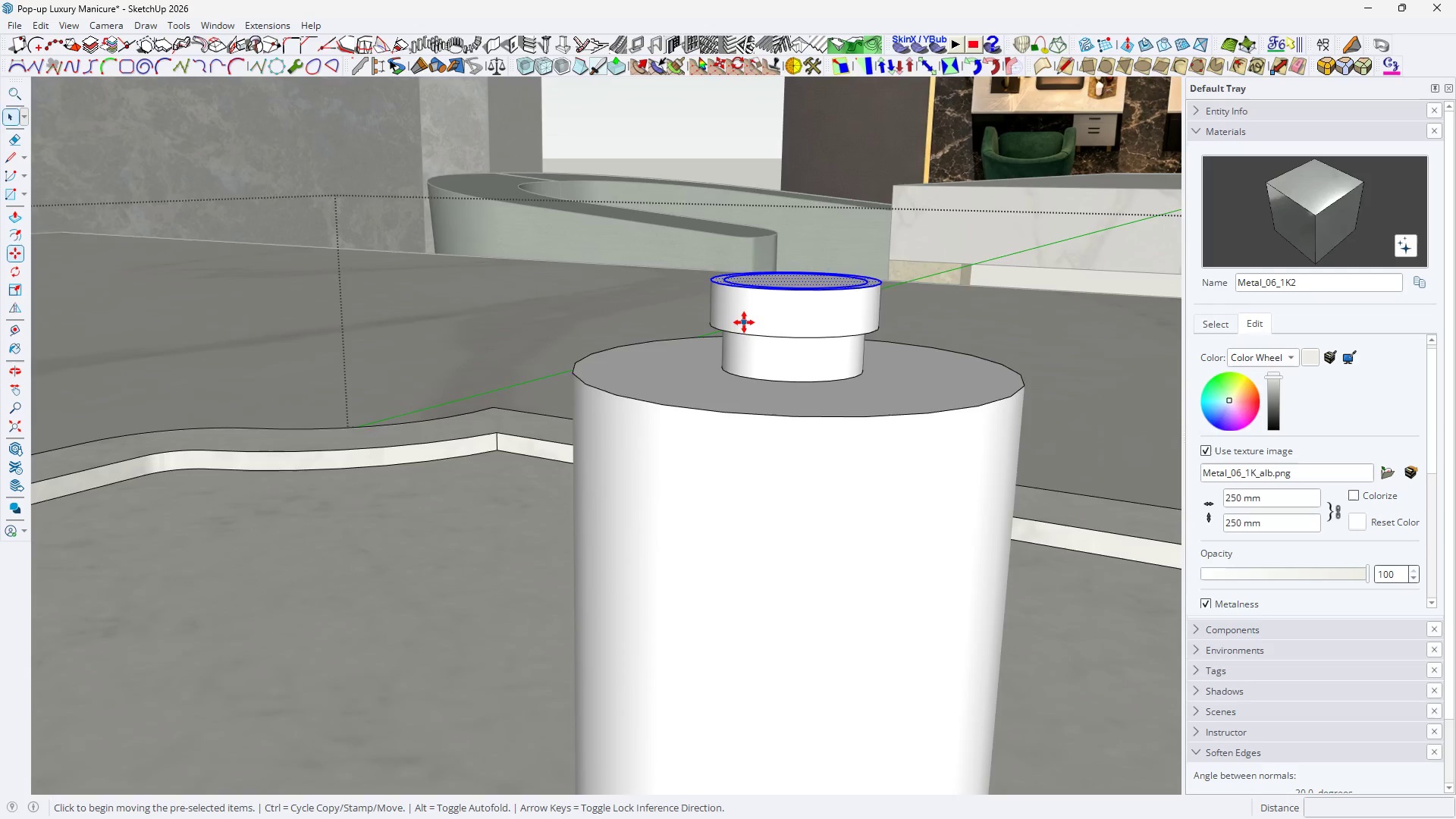 
left_click([765, 348])
 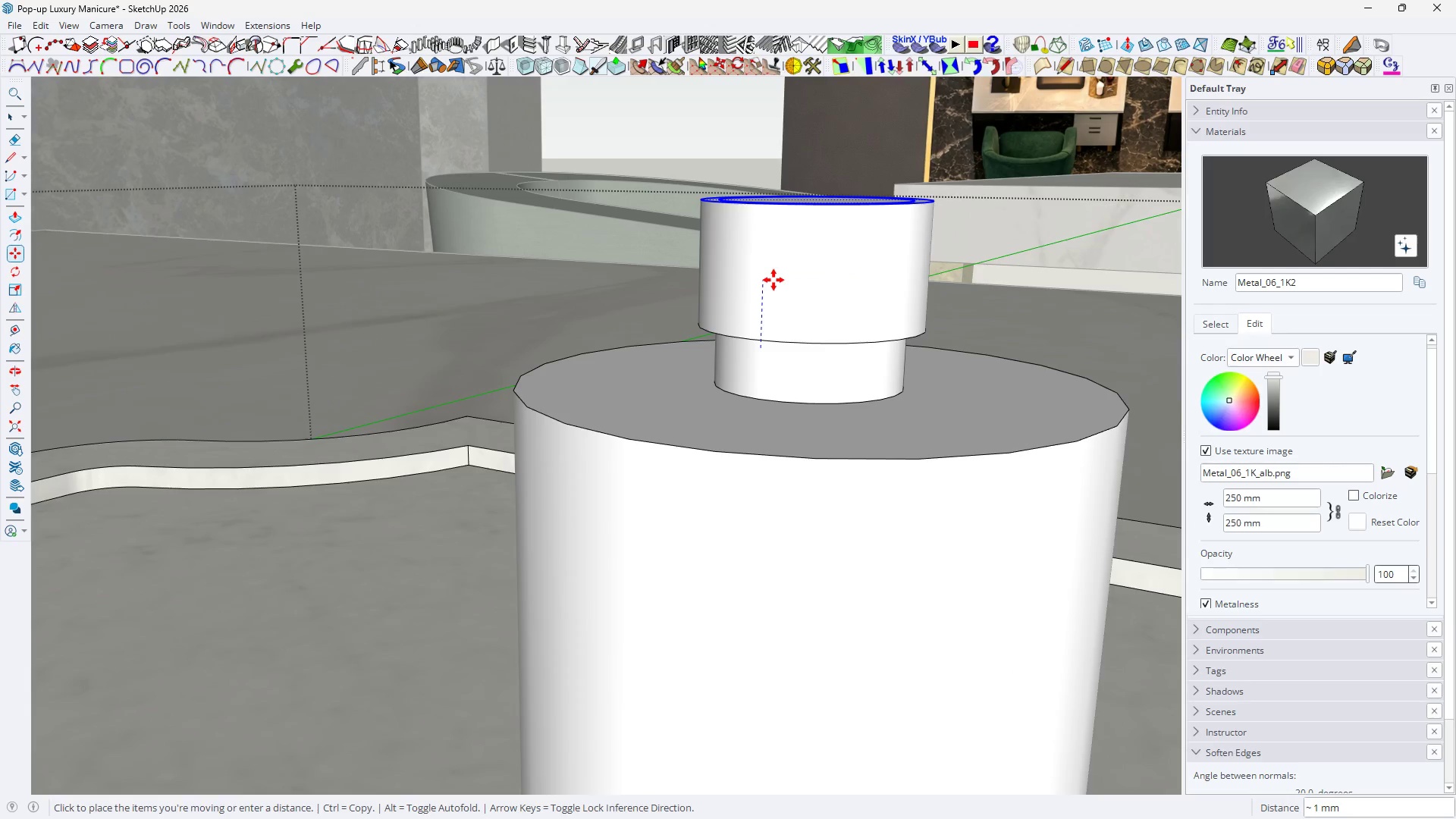 
scroll: coordinate [744, 322], scroll_direction: up, amount: 3.0
 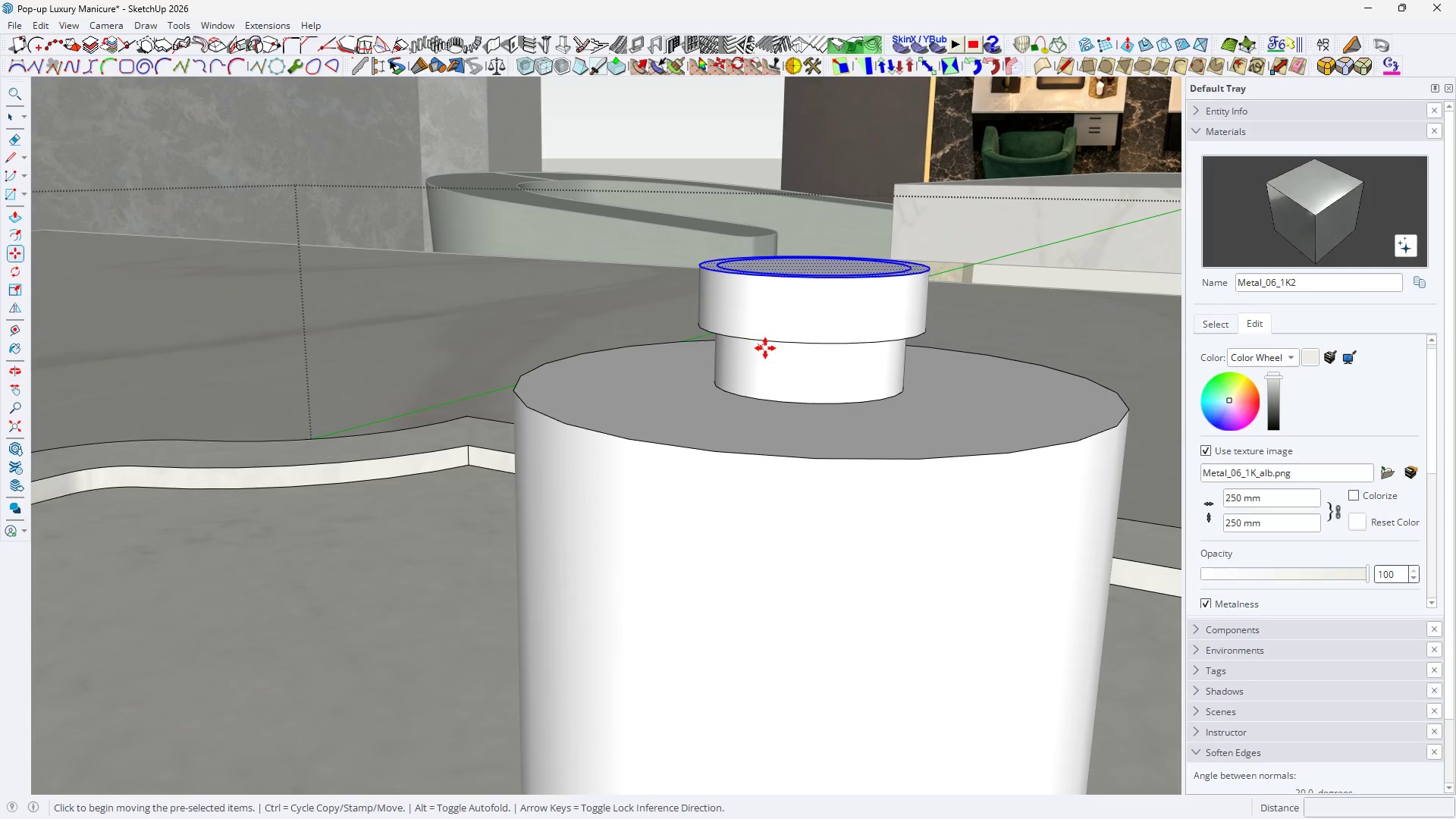 
left_click([774, 280])
 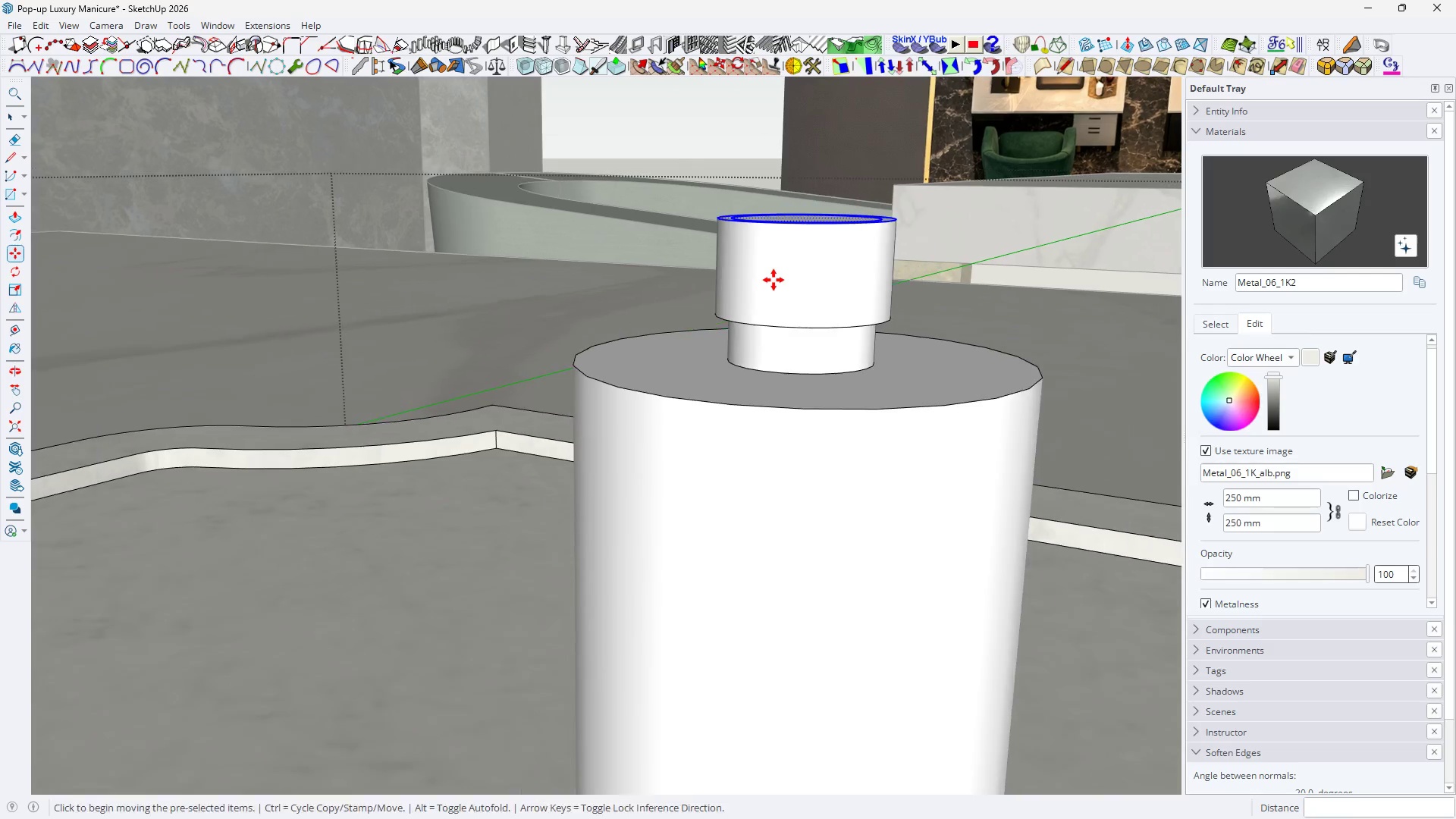 
key(Space)
 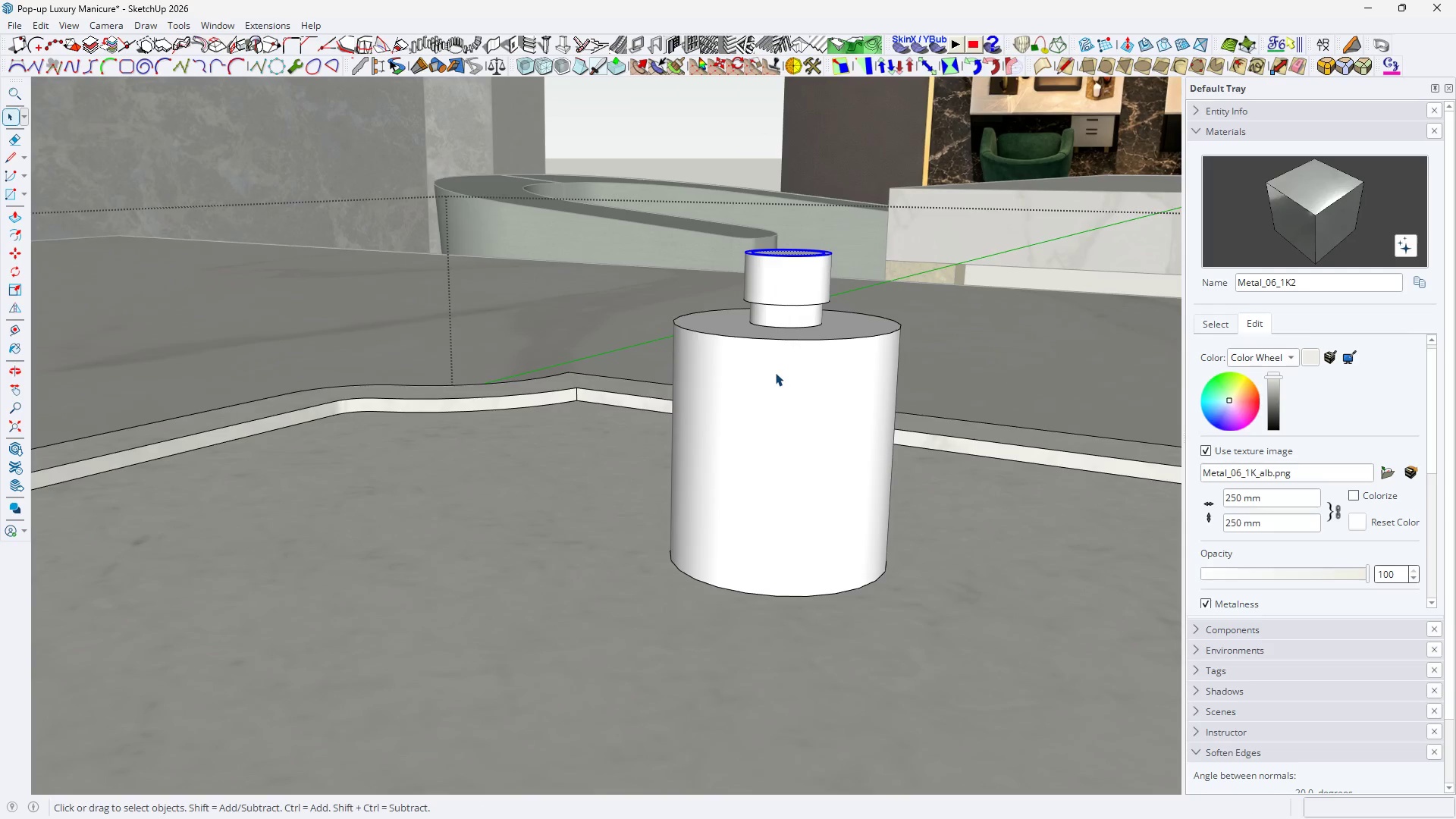 
double_click([775, 372])
 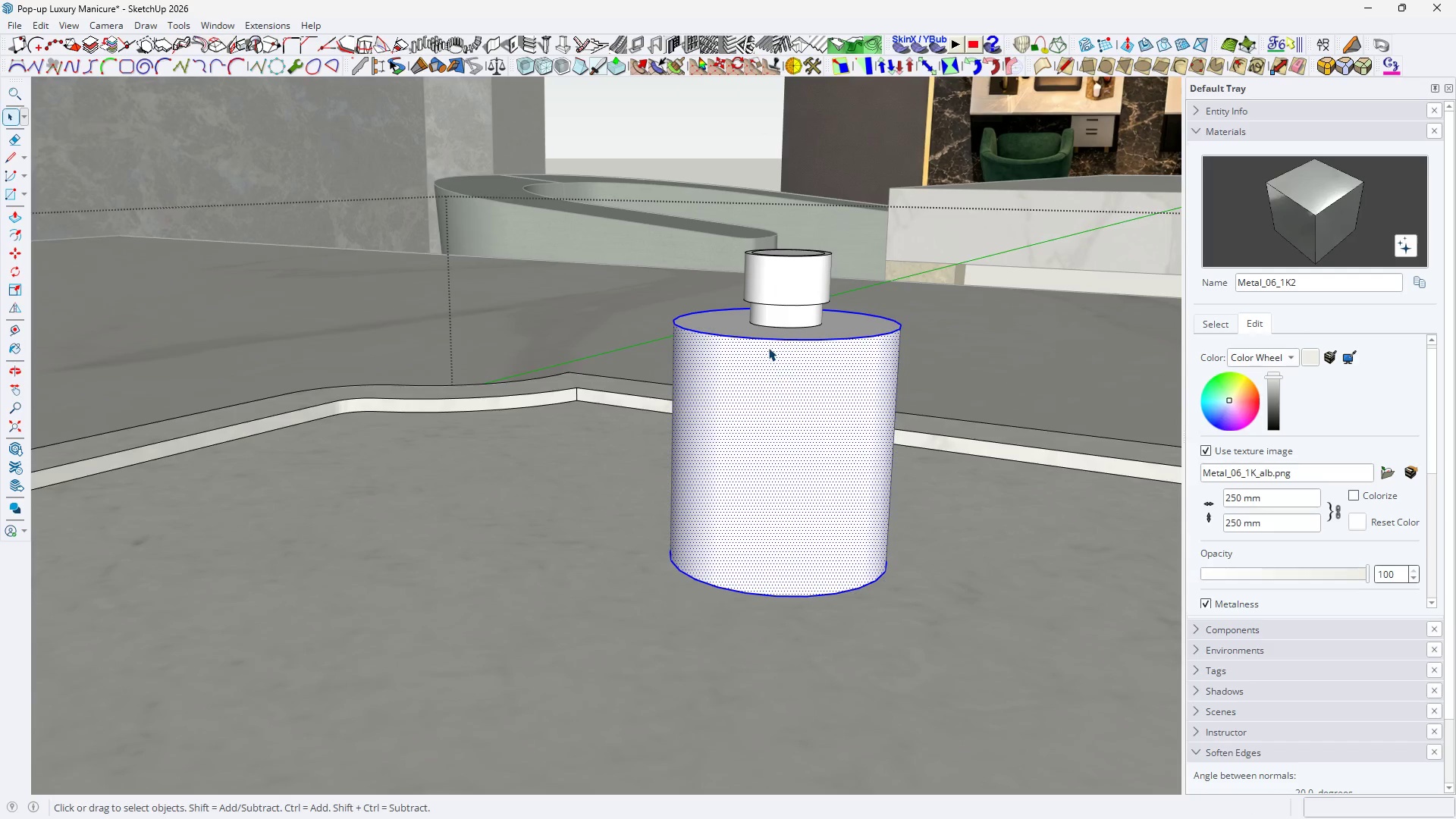 
scroll: coordinate [771, 287], scroll_direction: down, amount: 11.0
 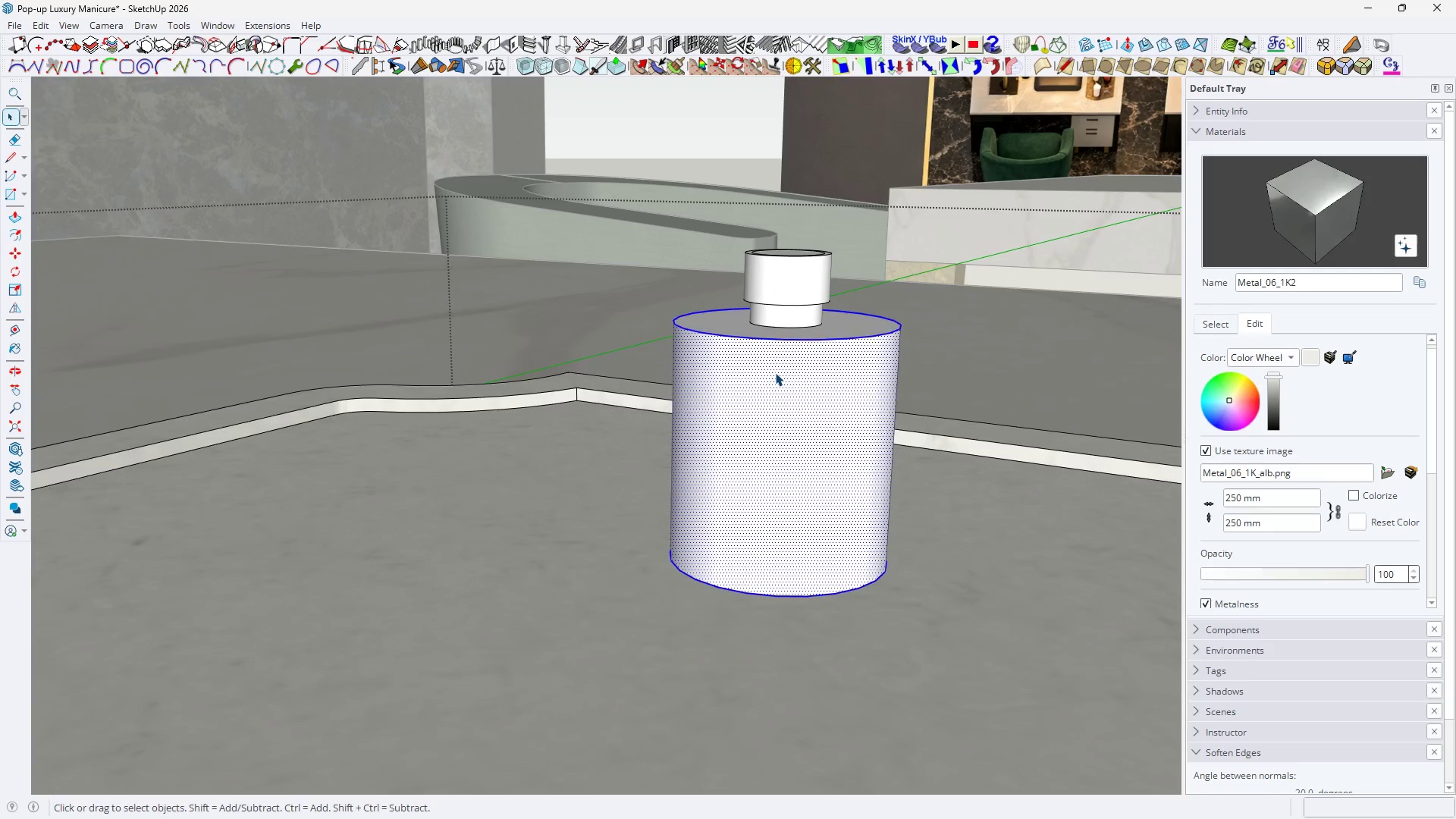 
left_click([763, 331])
 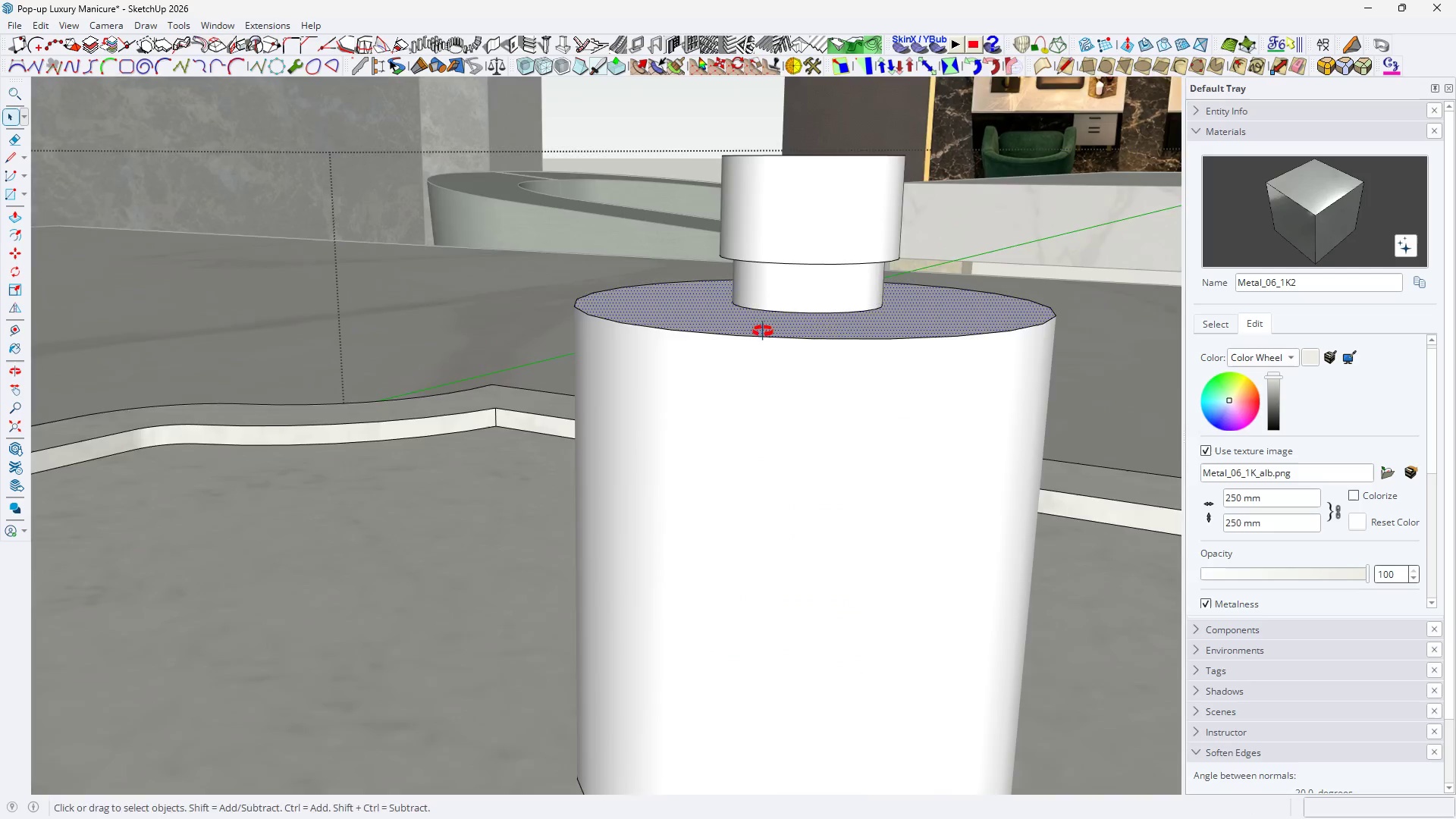 
key(Space)
 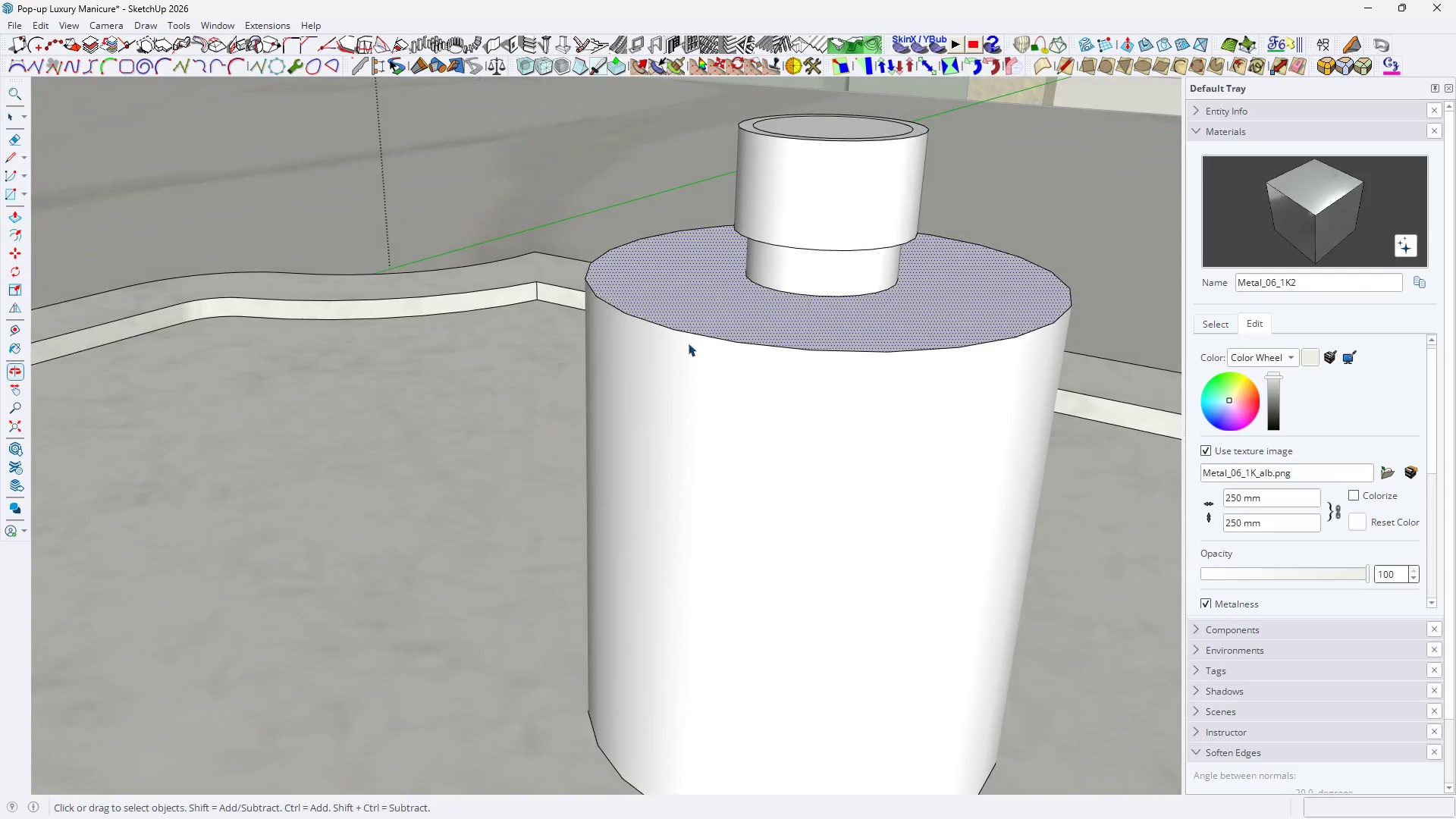 
scroll: coordinate [763, 331], scroll_direction: up, amount: 8.0
 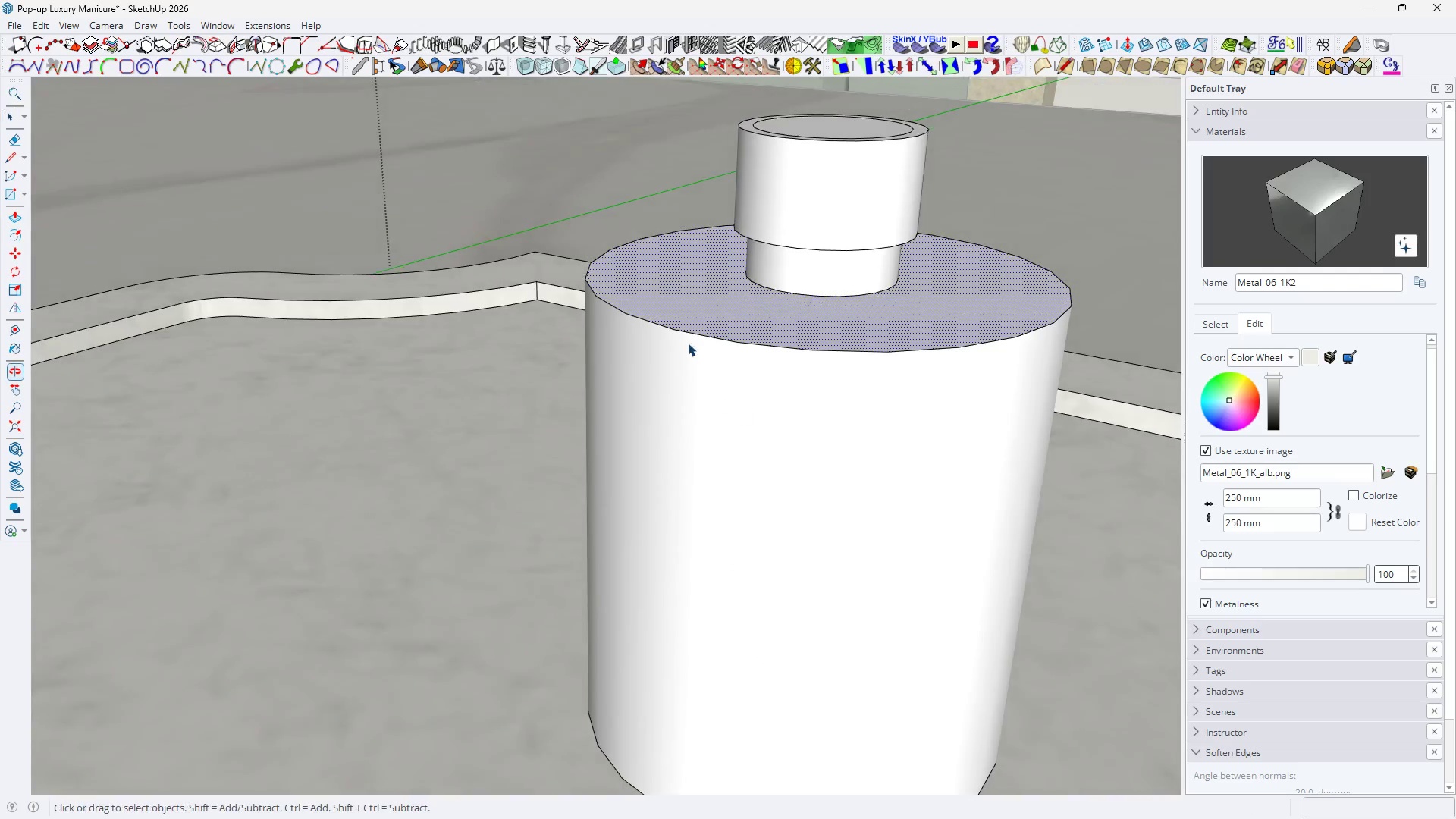 
key(F)
 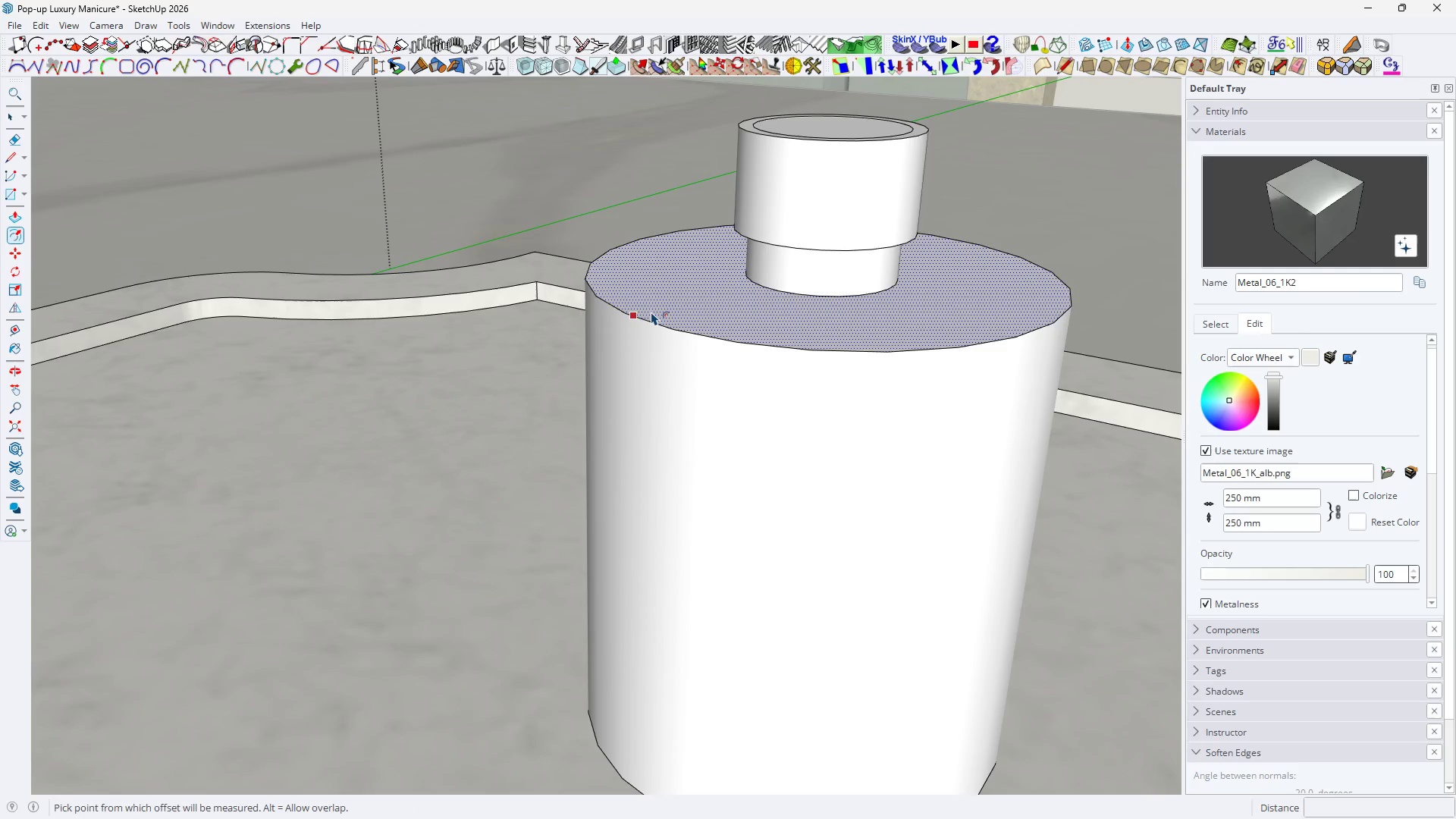 
left_click([651, 312])
 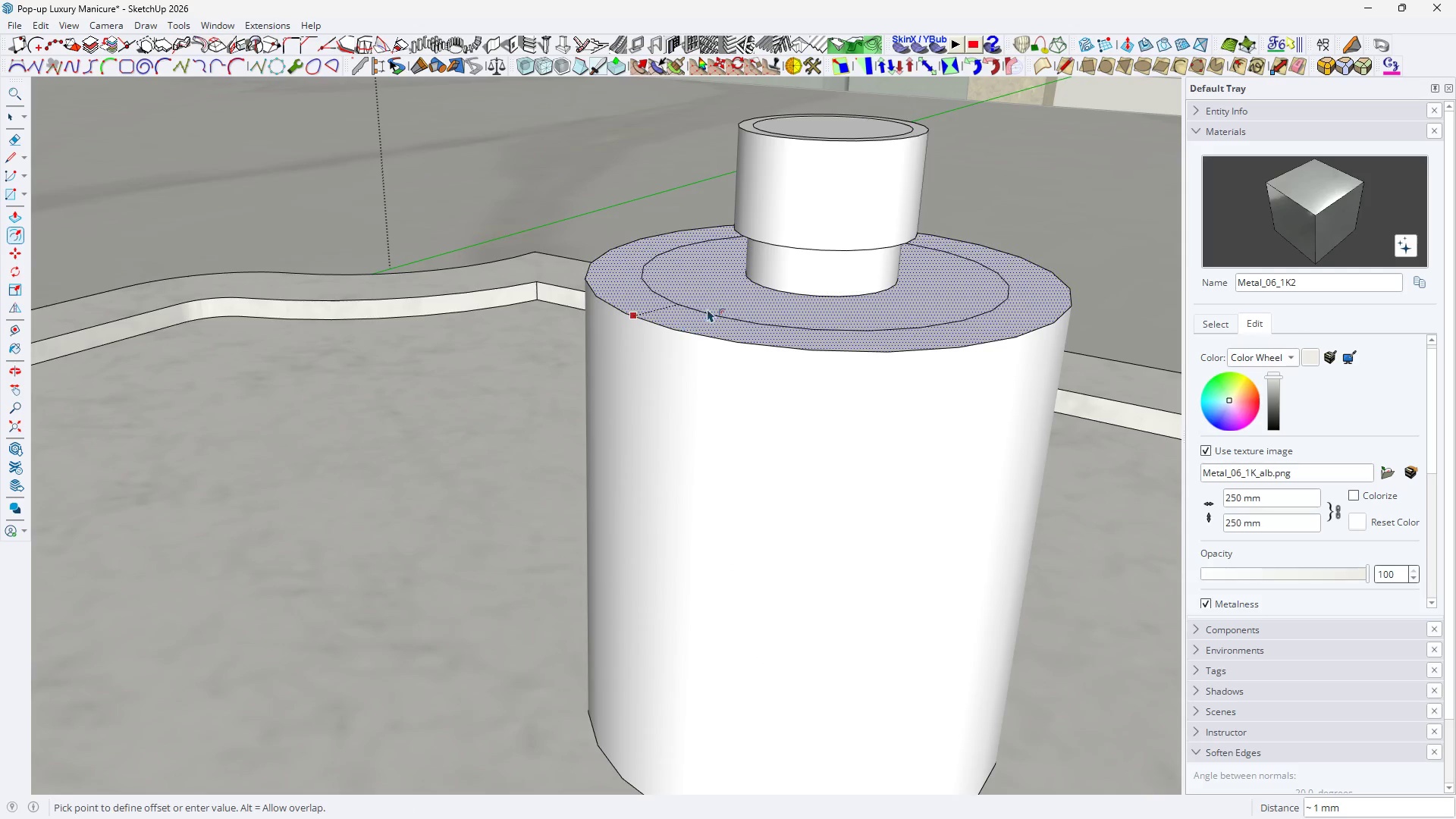 
left_click([707, 309])
 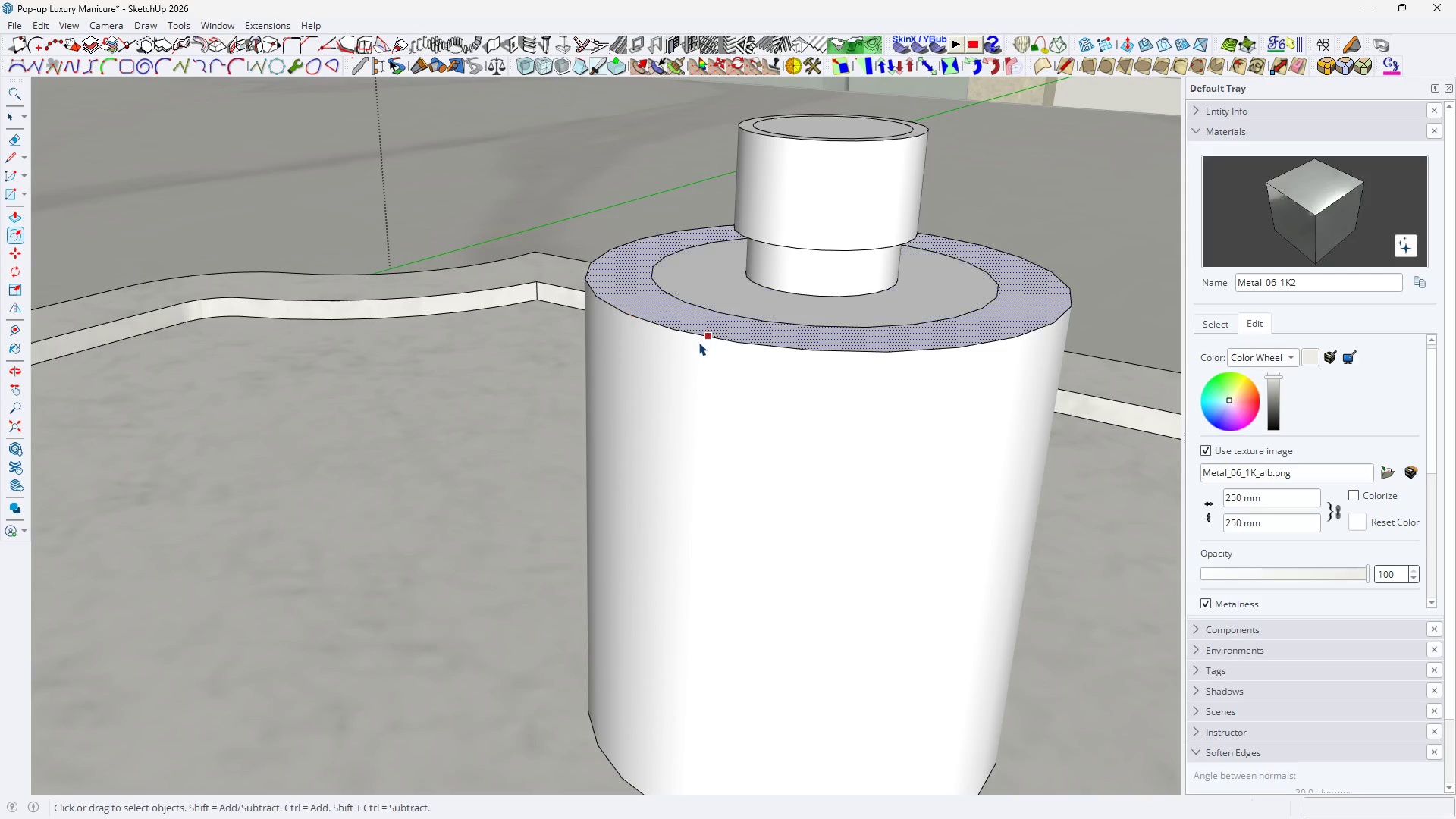 
key(Space)
 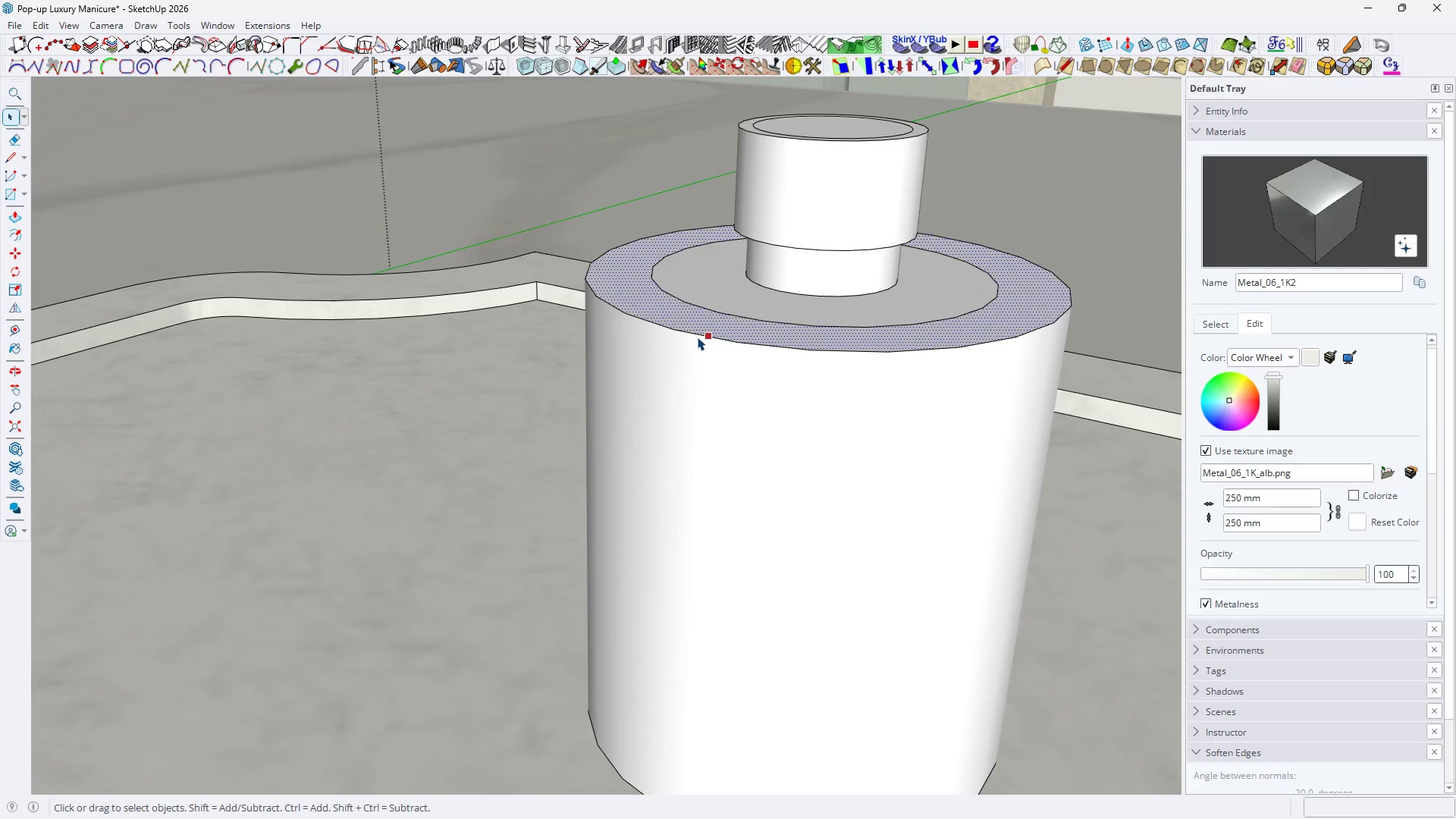 
left_click([697, 337])
 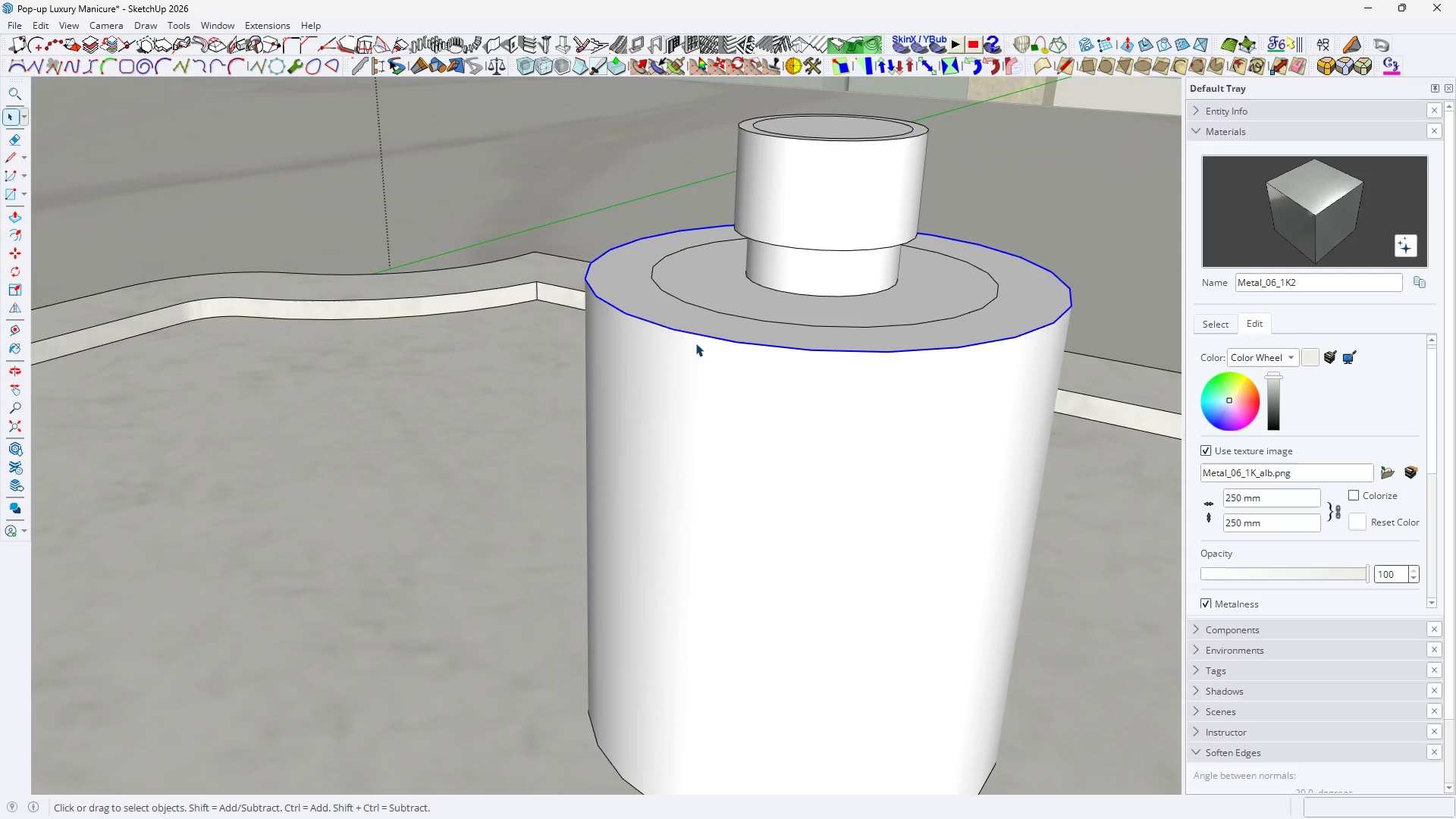 
key(Space)
 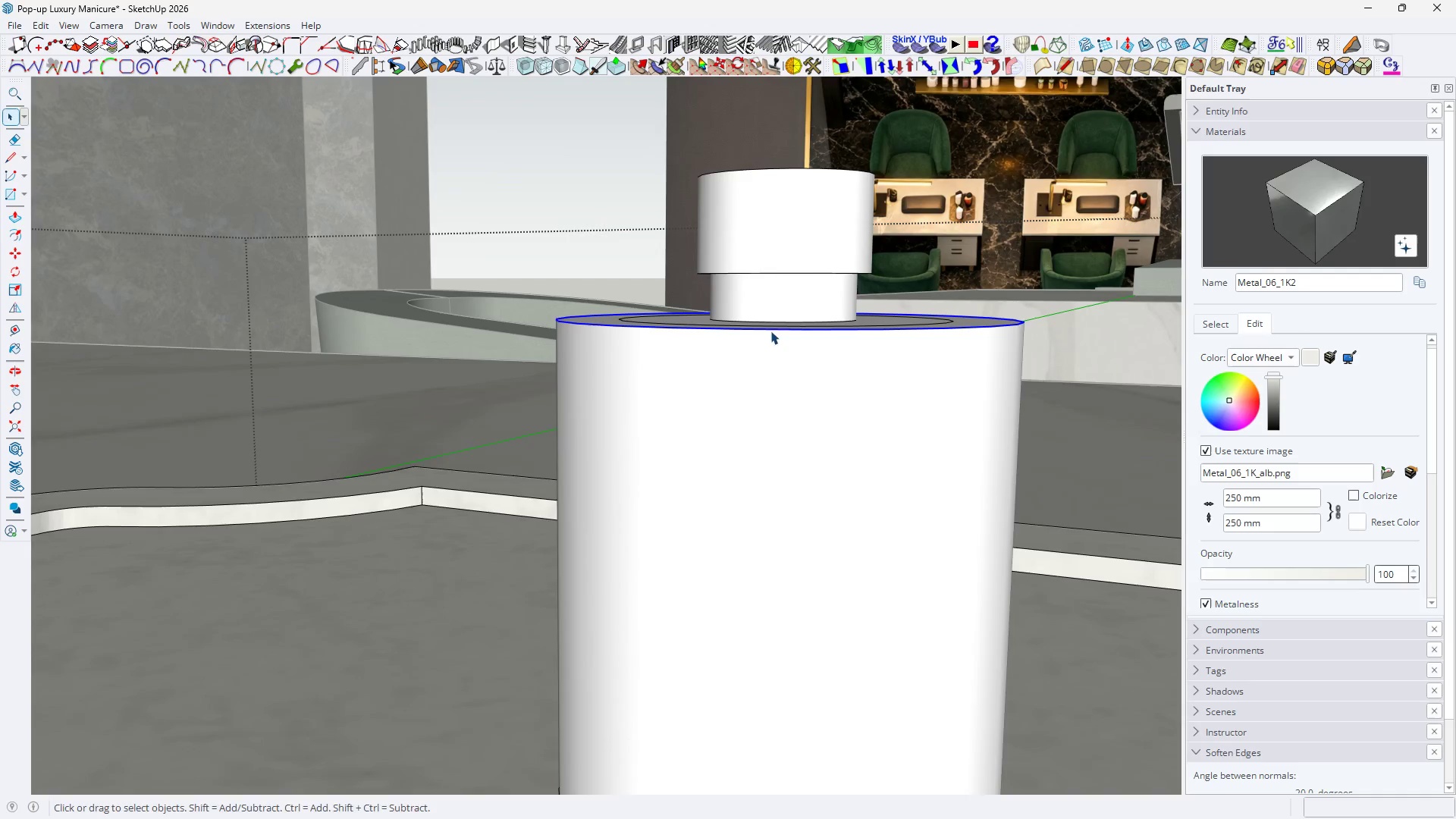 
key(M)
 